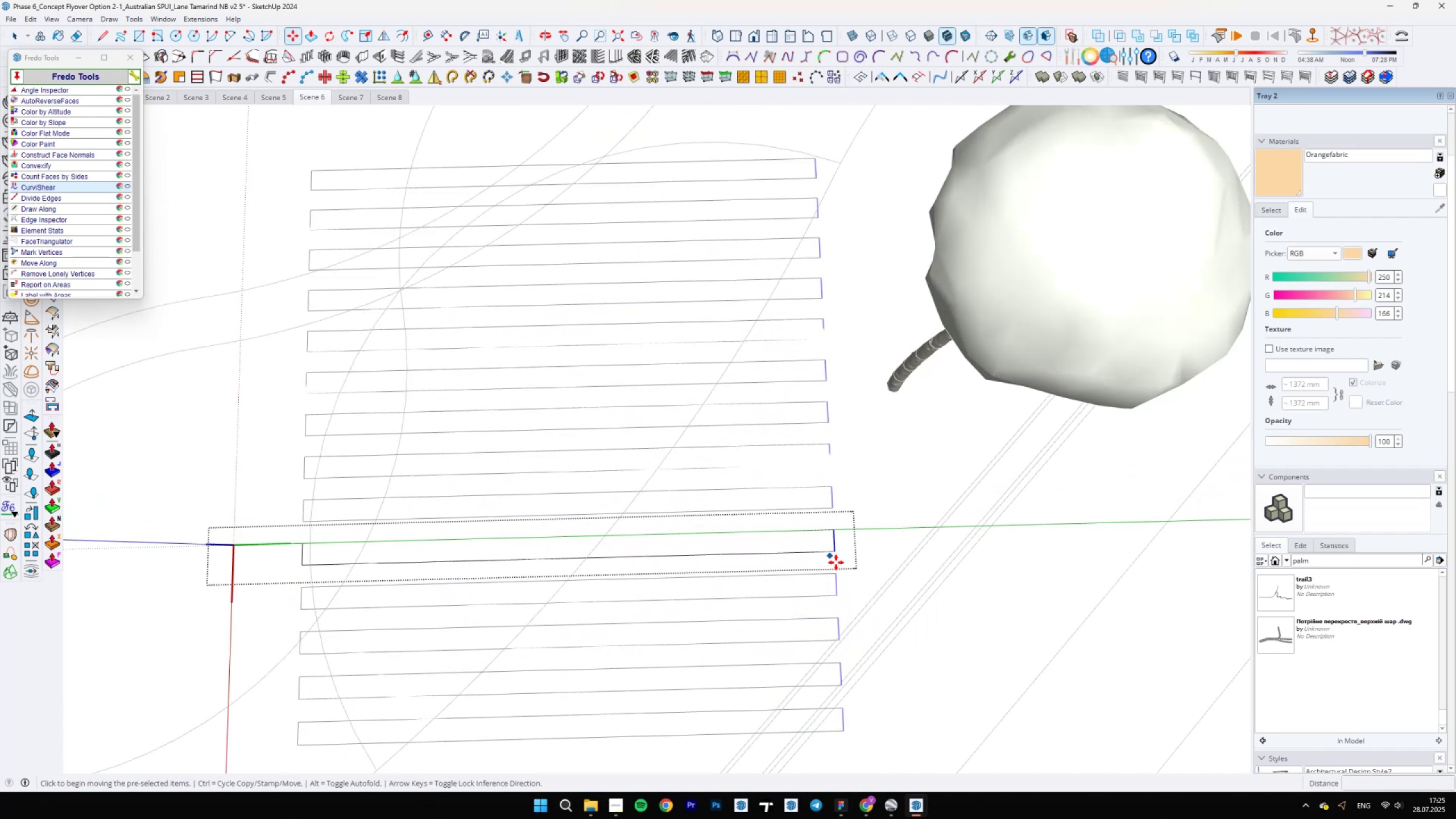 
left_click([836, 562])
 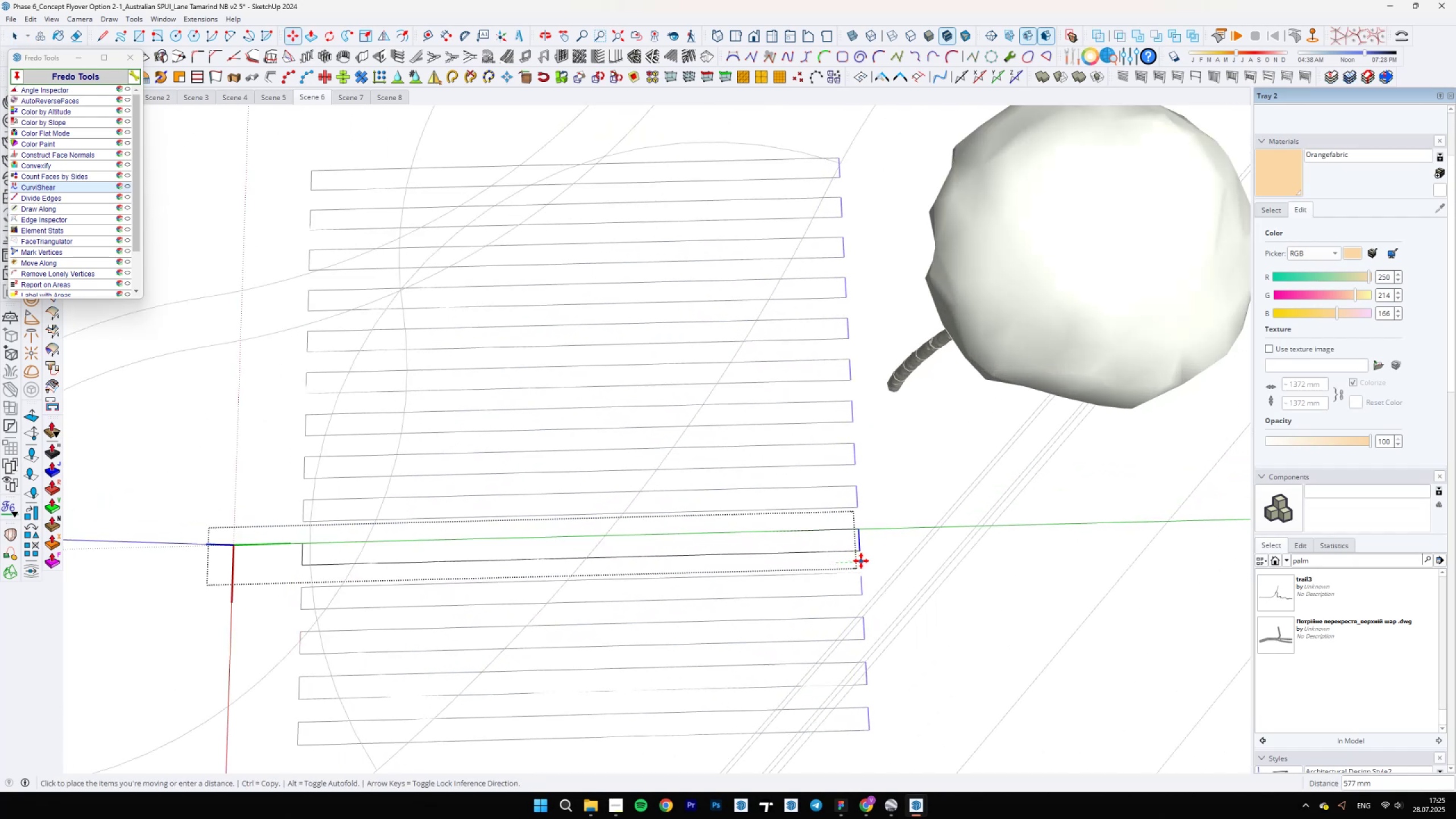 
left_click([866, 561])
 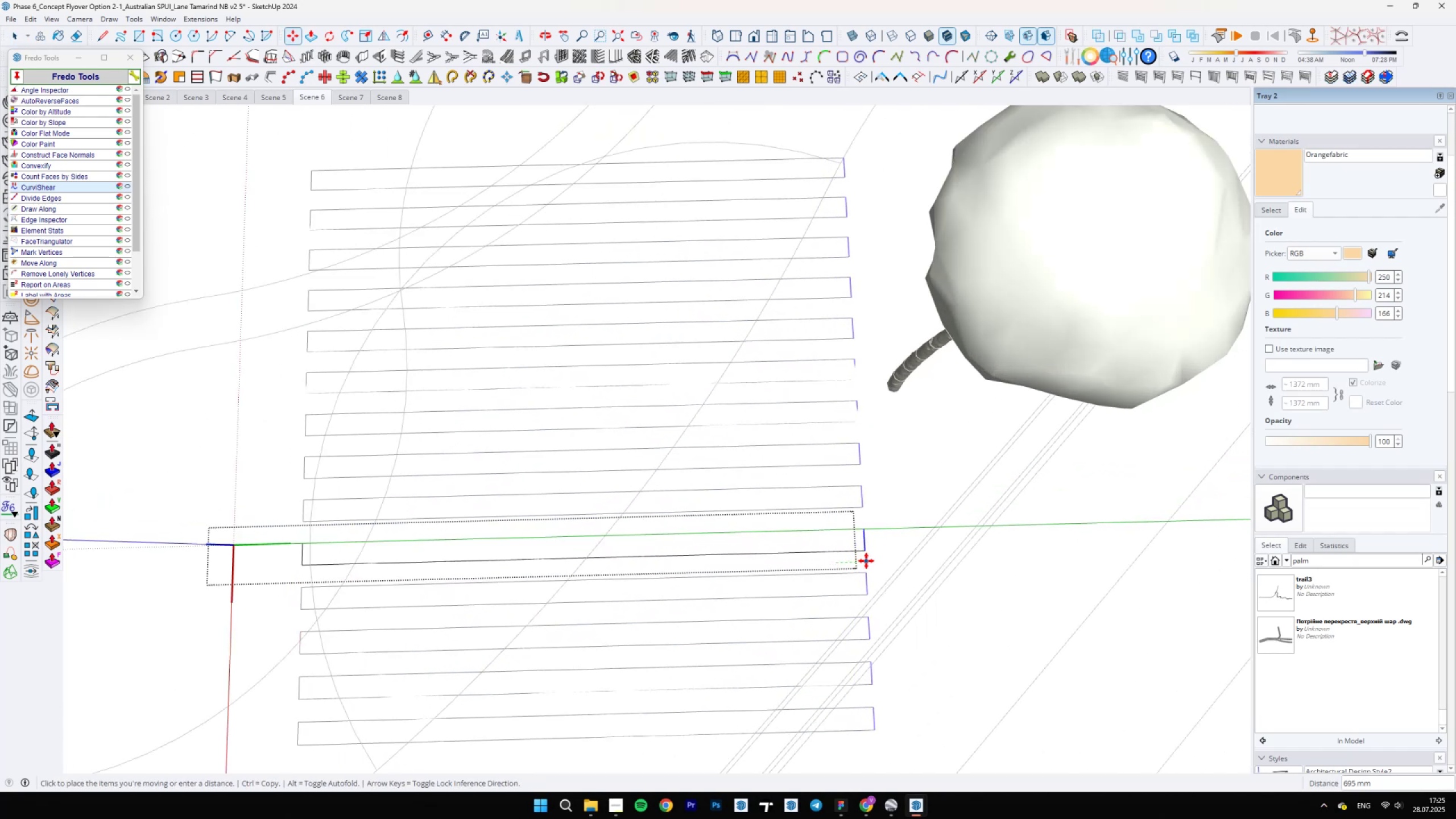 
key(Space)
 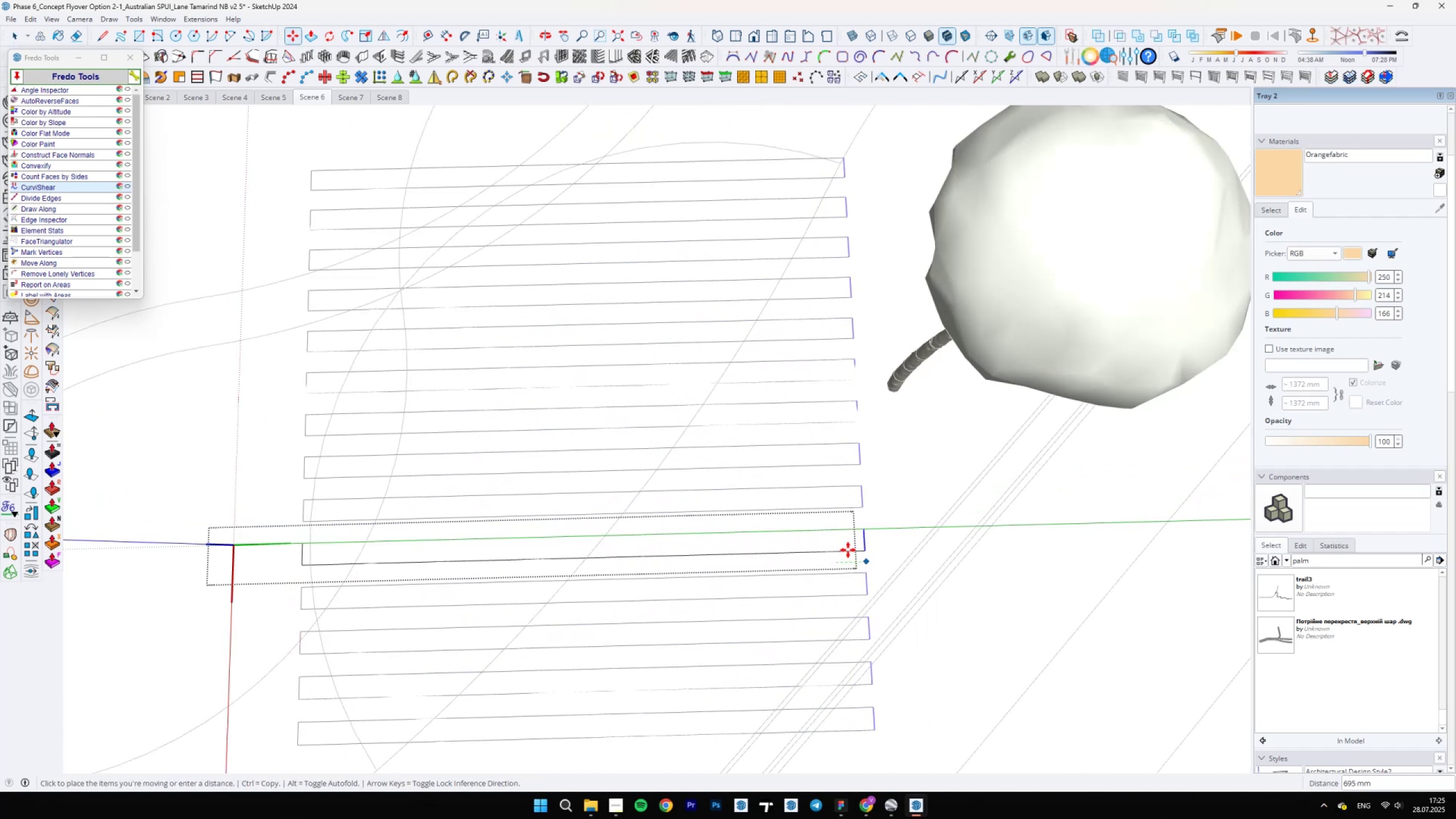 
scroll: coordinate [765, 491], scroll_direction: down, amount: 13.0
 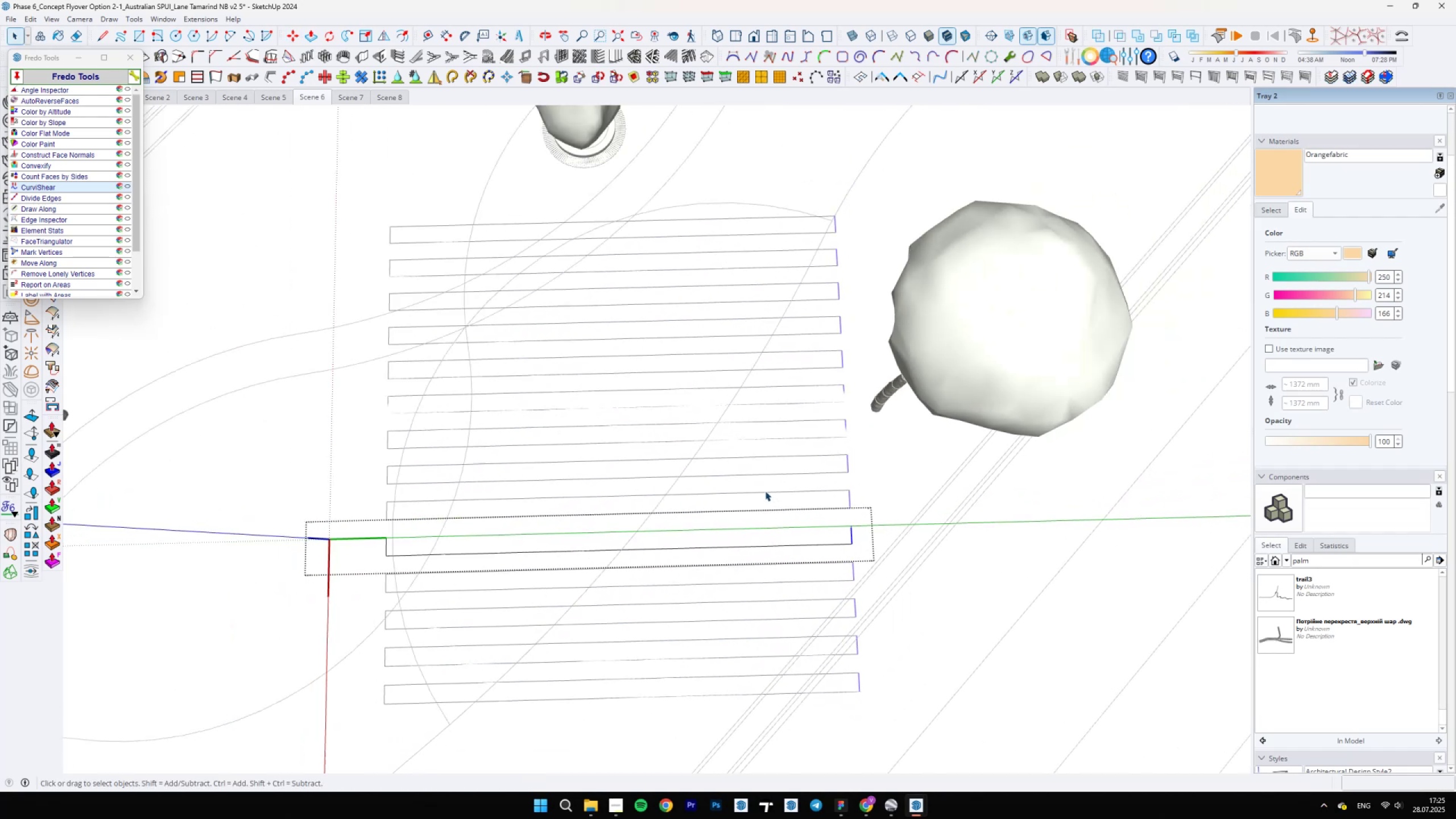 
key(Escape)
 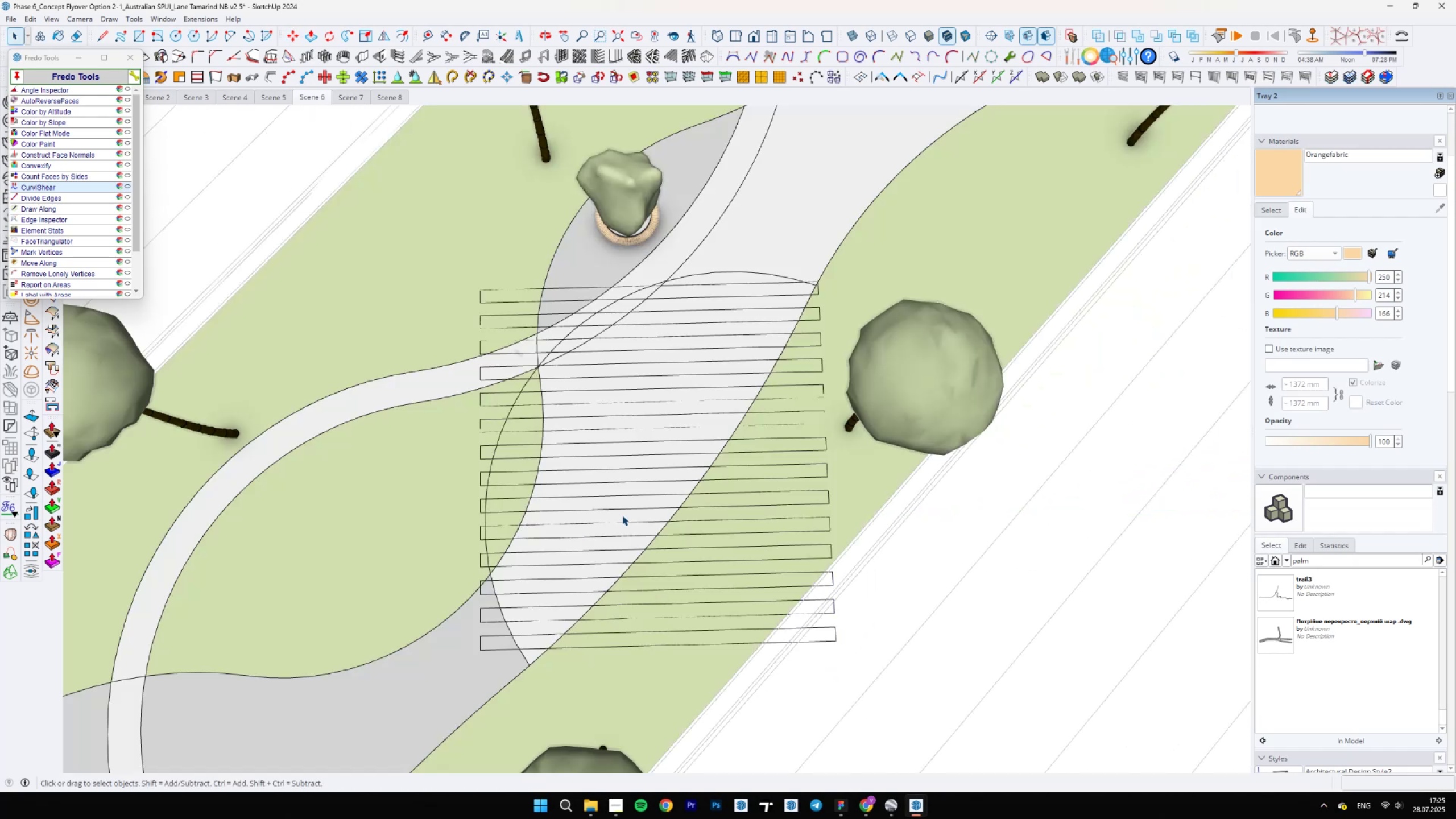 
scroll: coordinate [791, 535], scroll_direction: down, amount: 5.0
 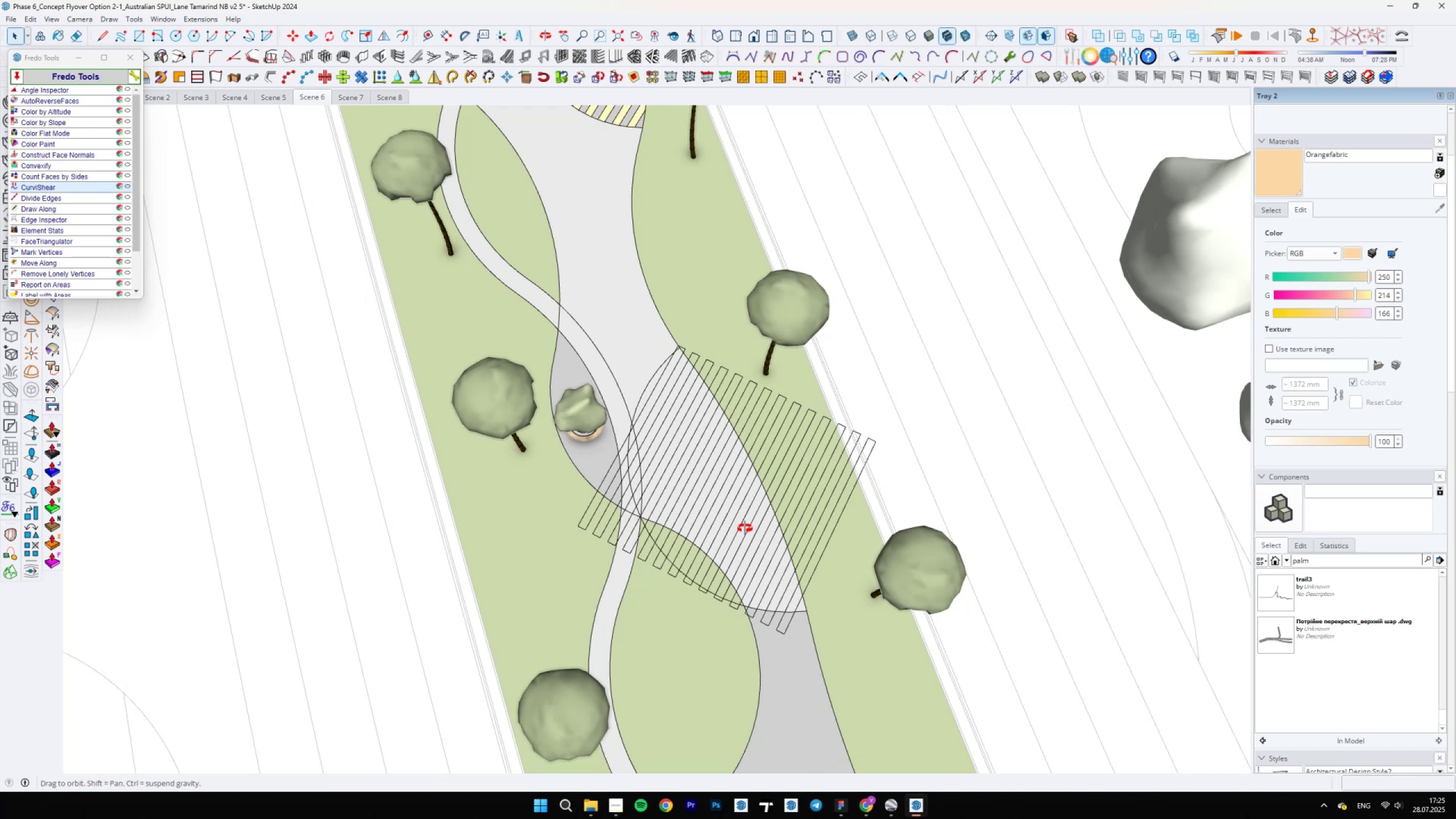 
key(Backslash)
 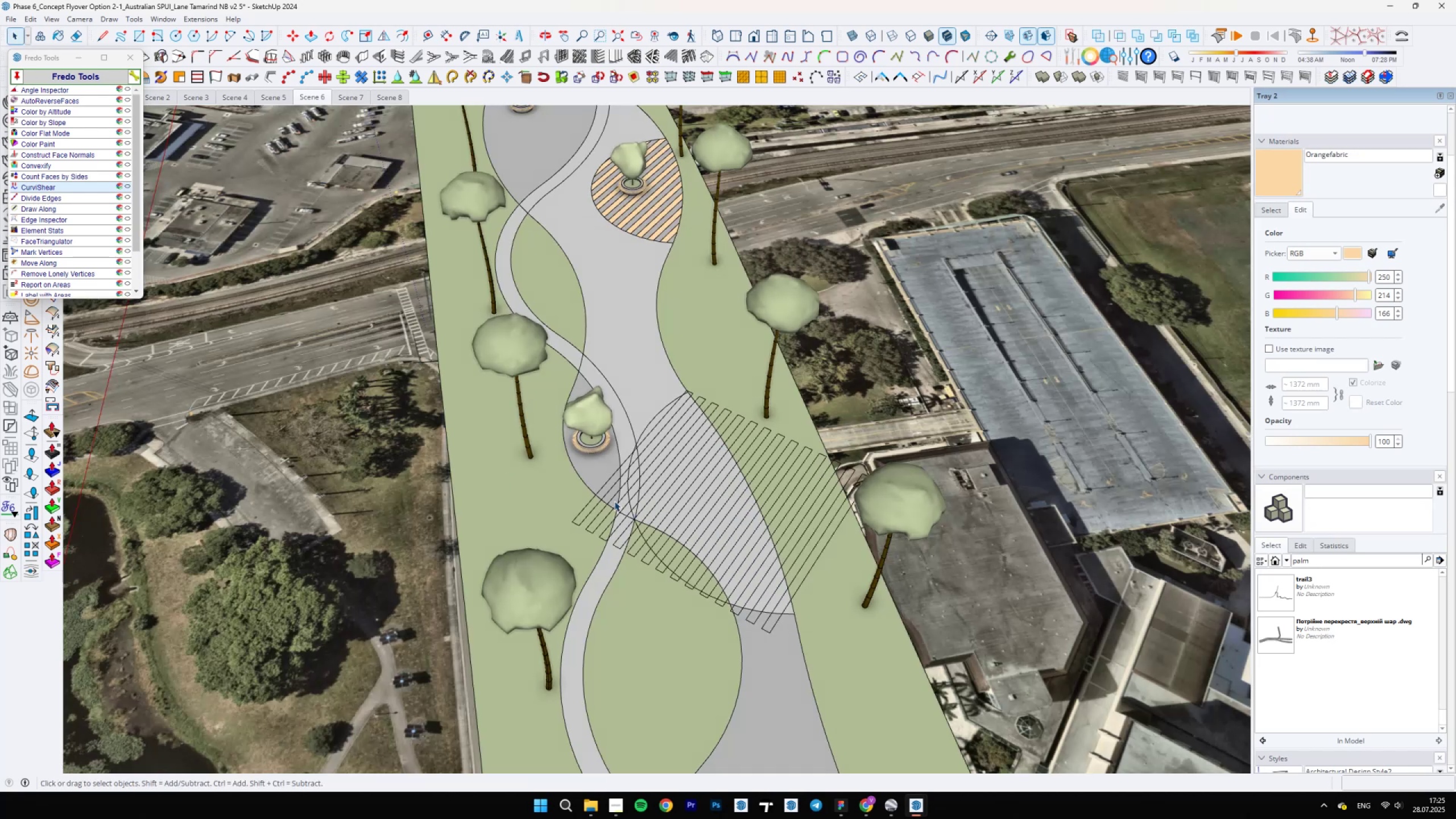 
left_click([592, 514])
 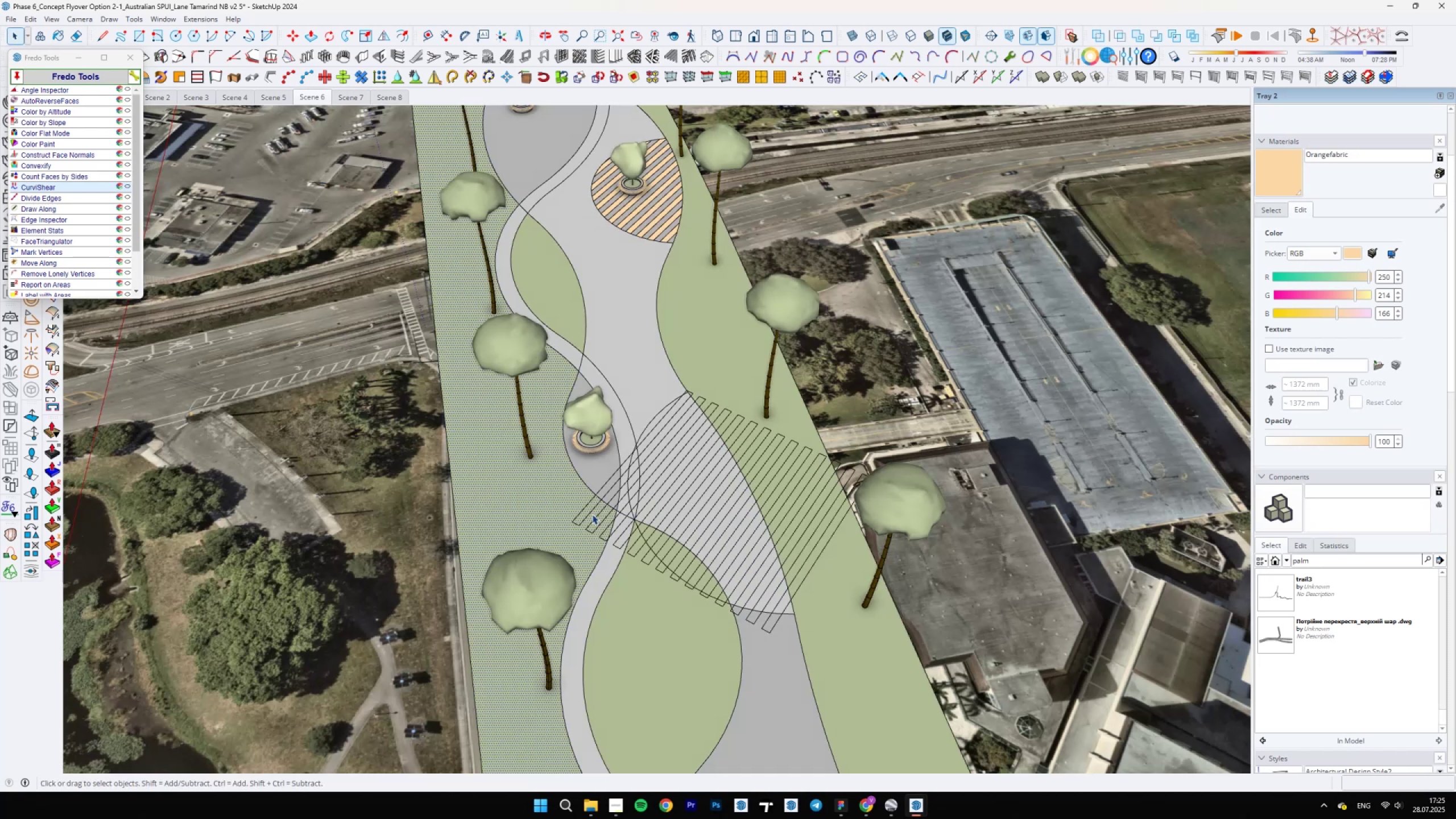 
key(N)
 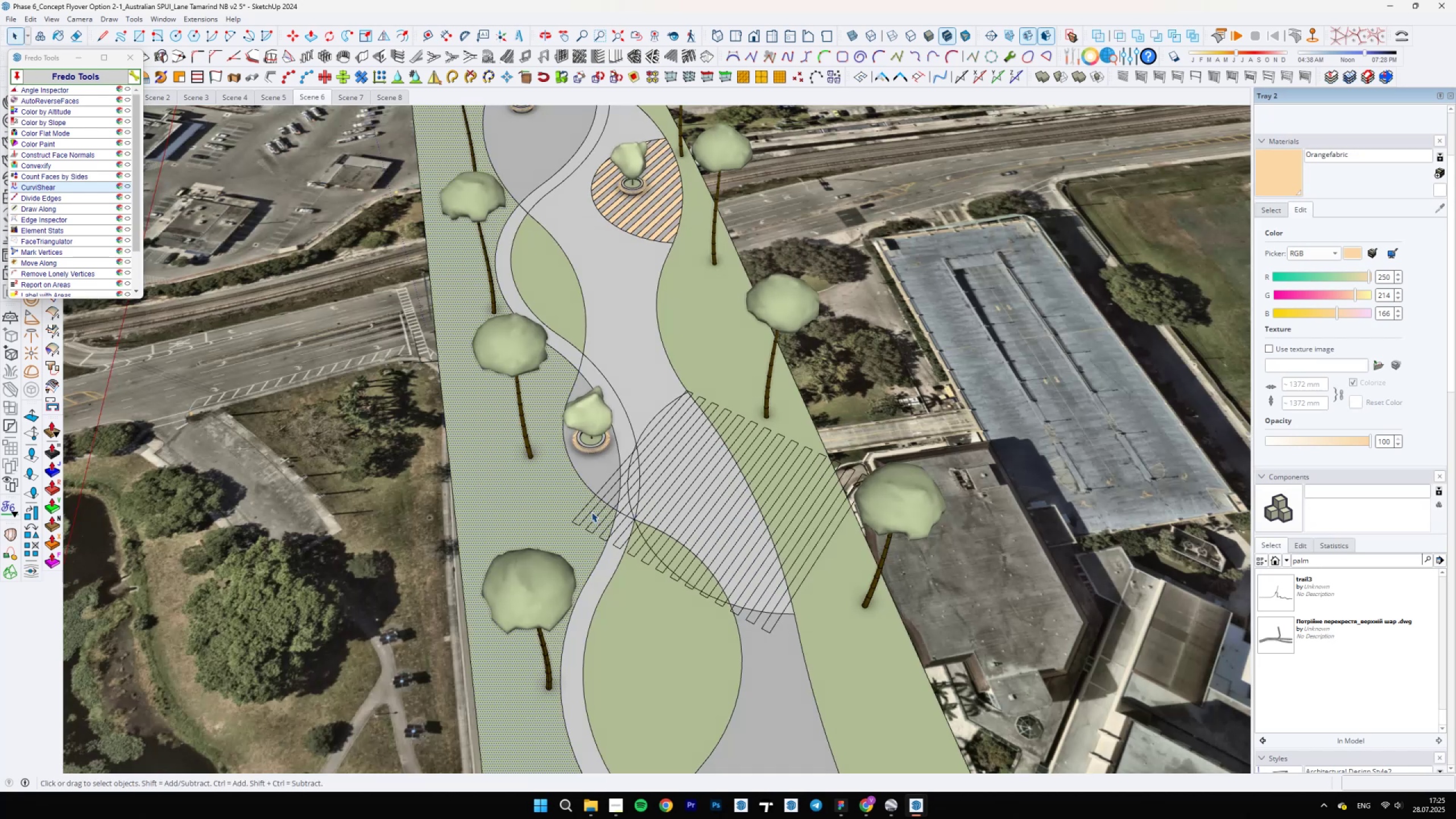 
left_click([592, 512])
 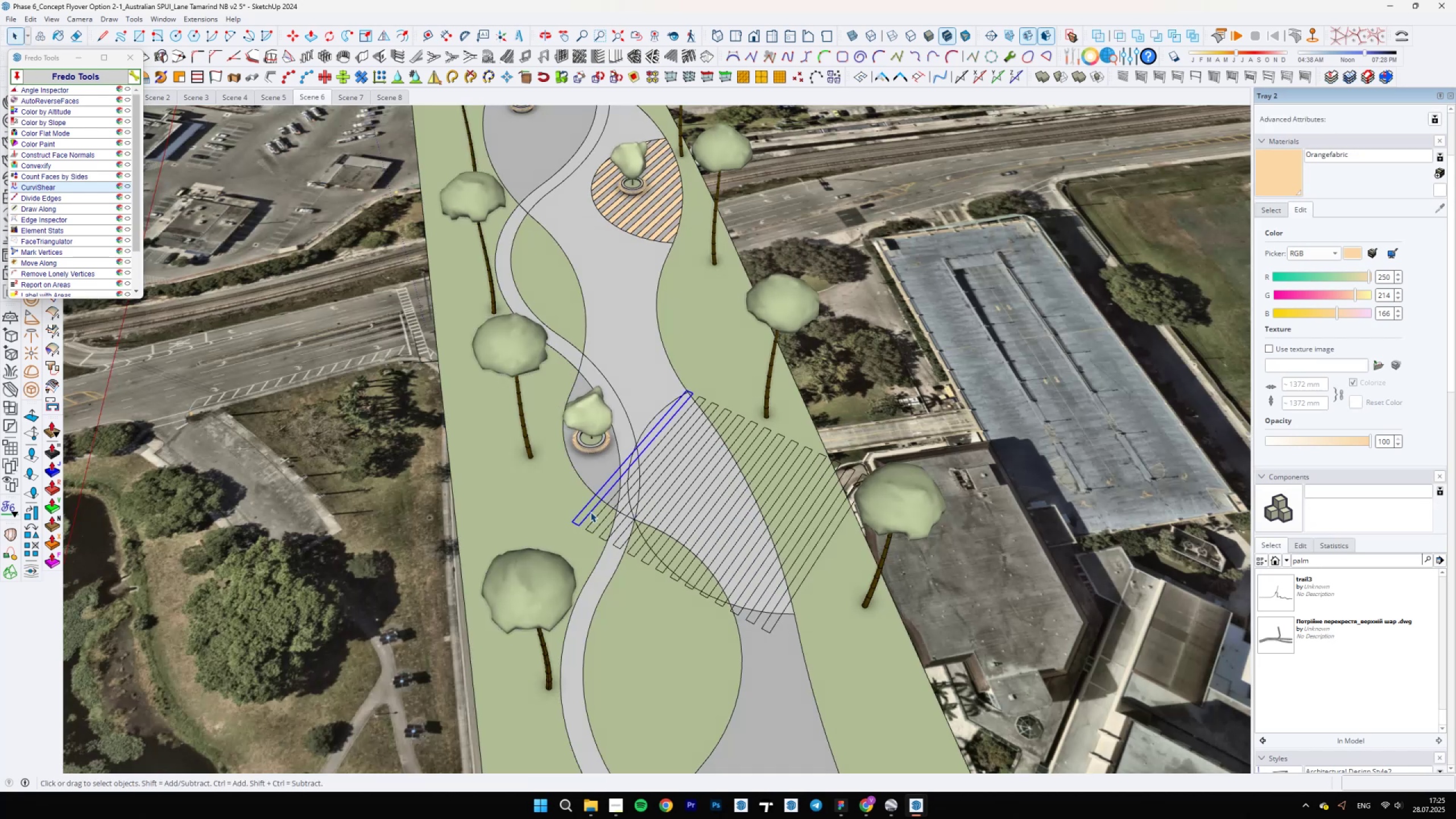 
key(M)
 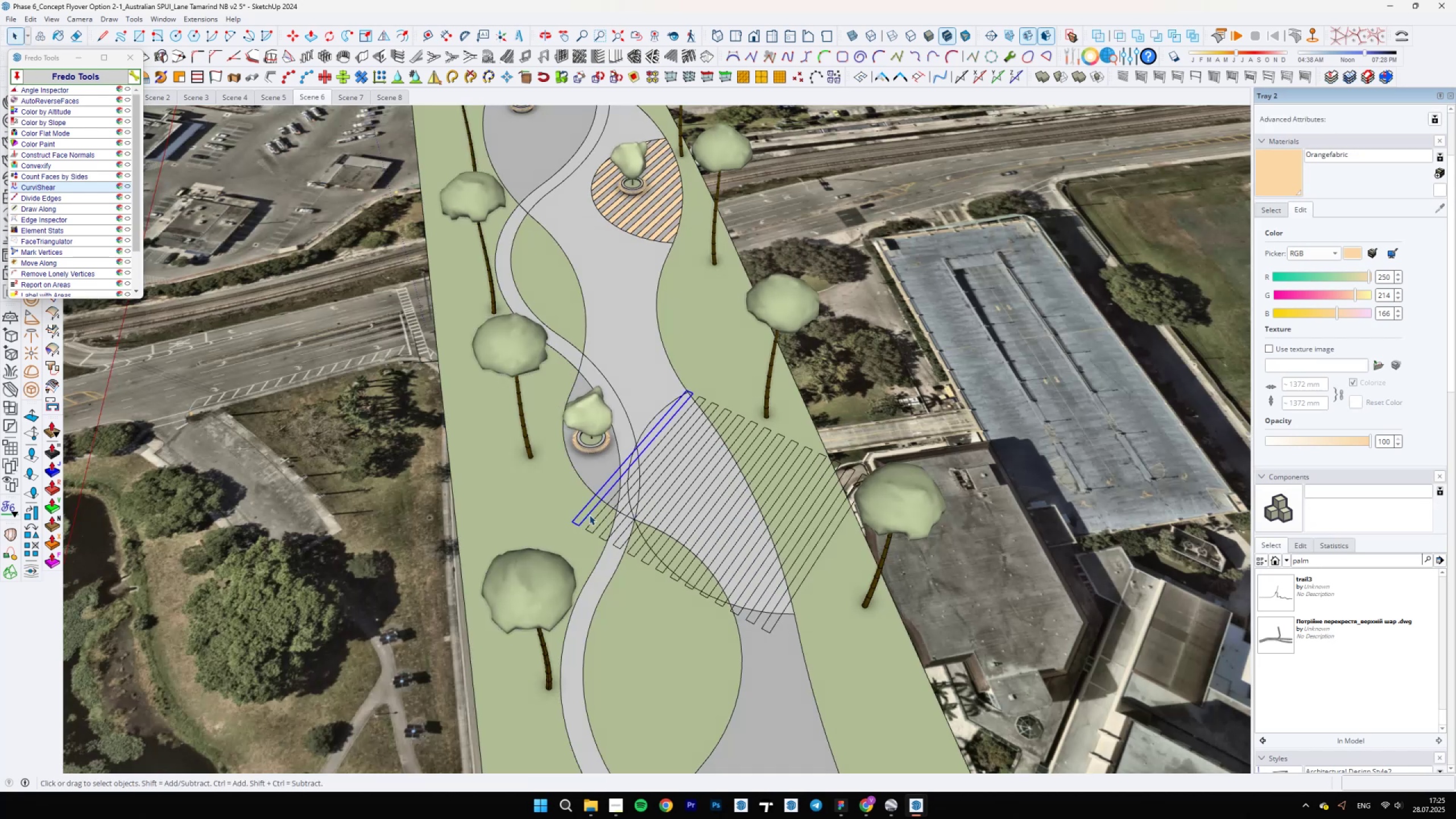 
key(Control+ControlLeft)
 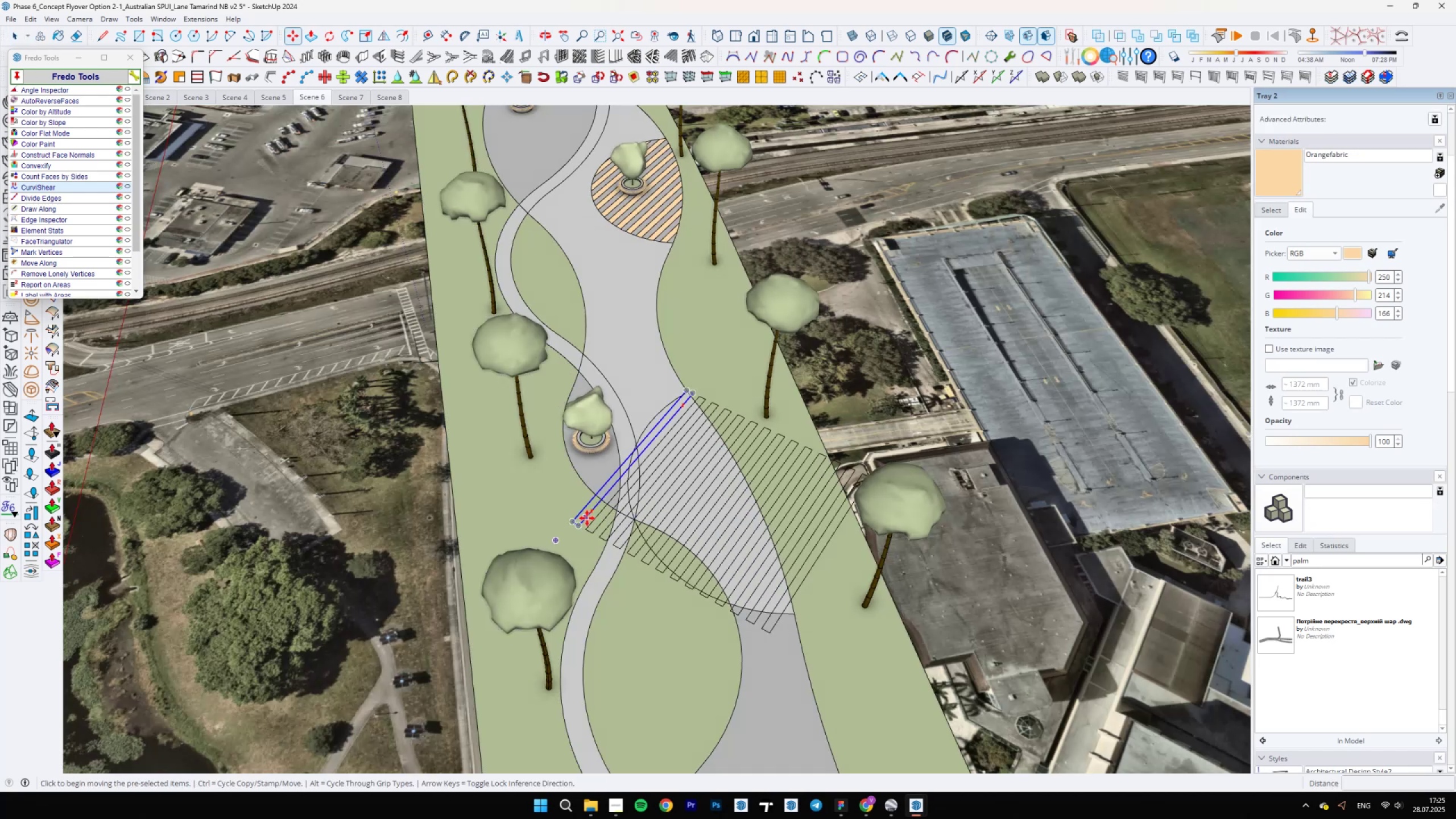 
left_click([587, 518])
 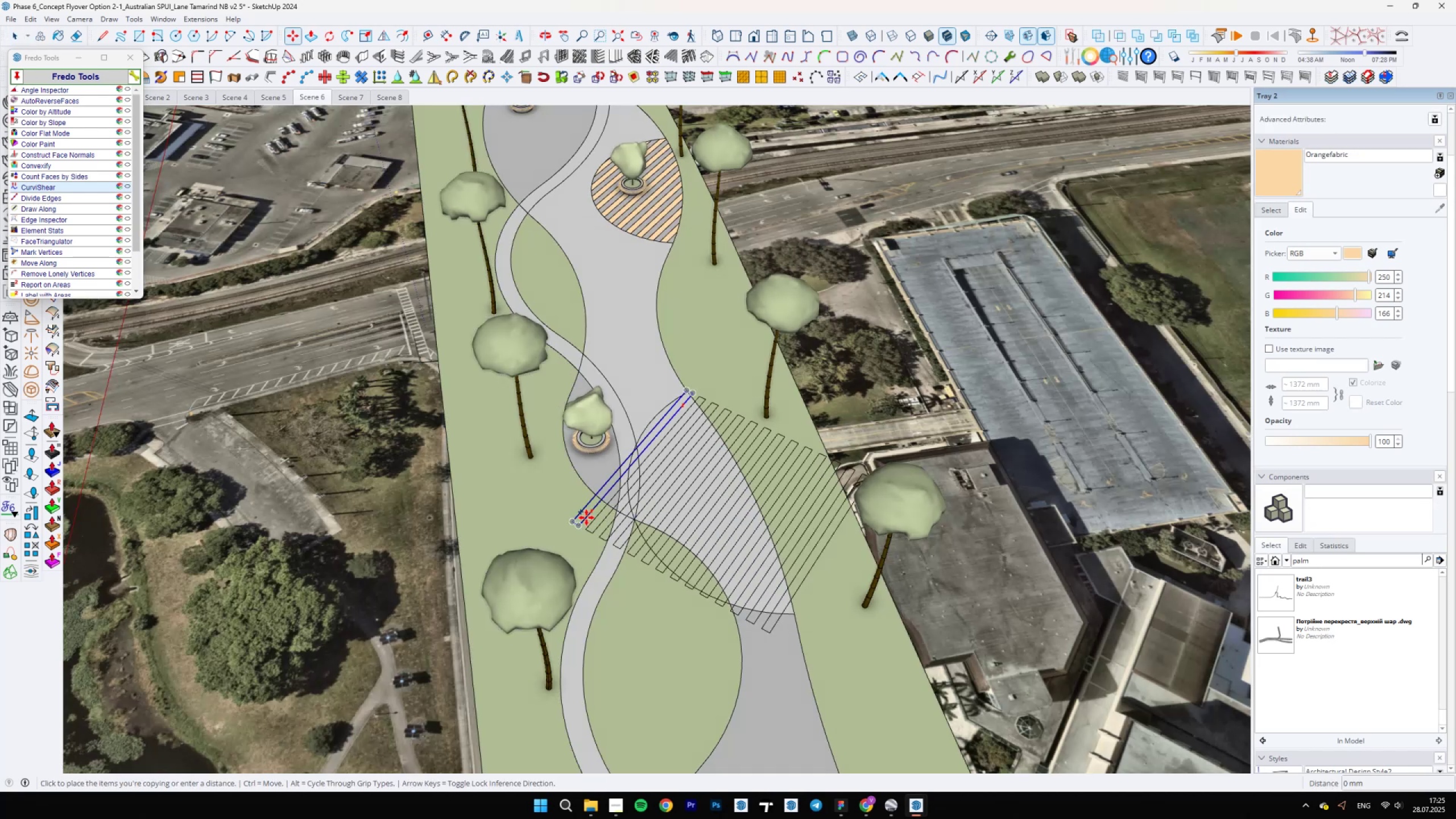 
left_click([581, 359])
 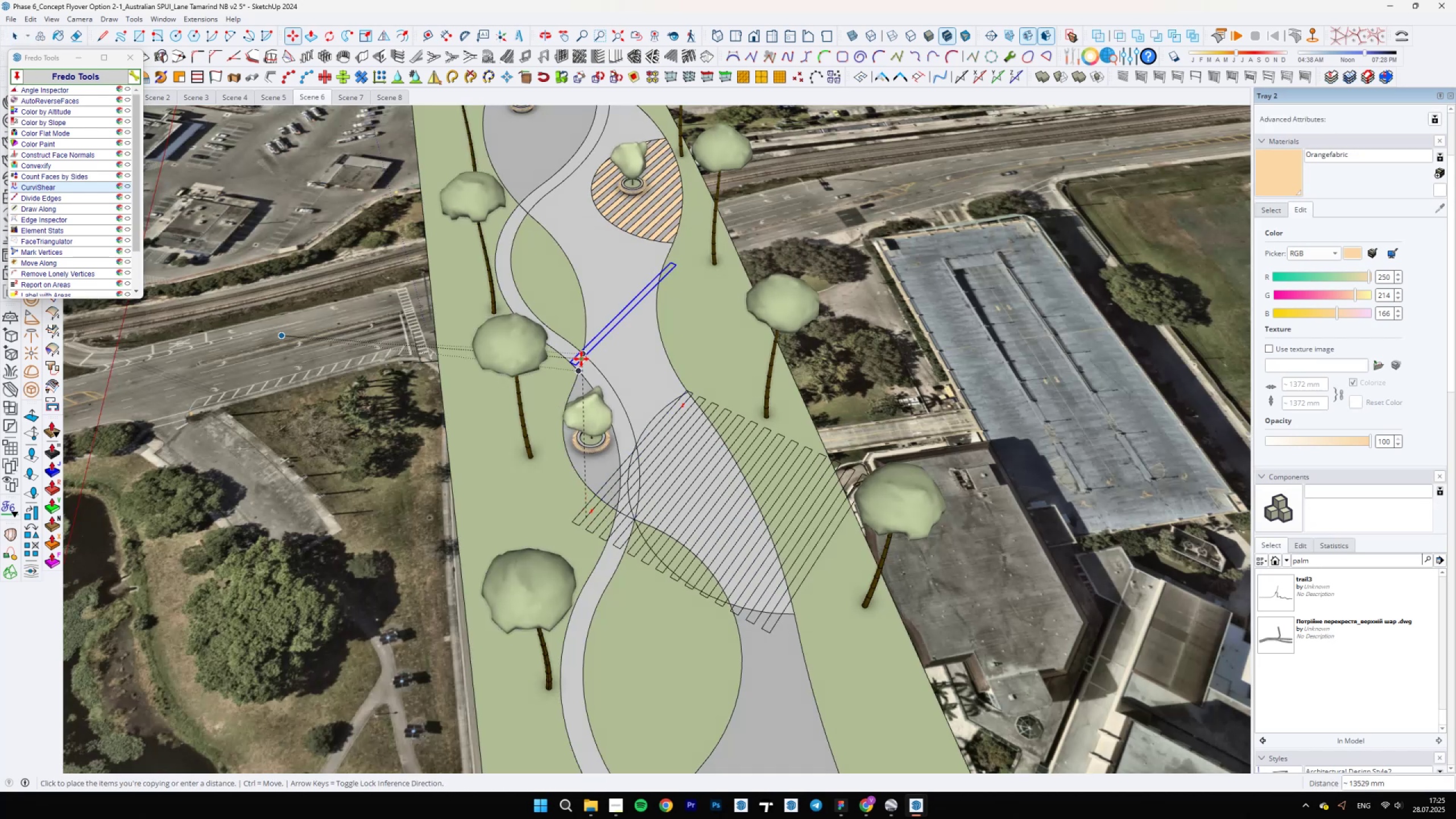 
key(Space)
 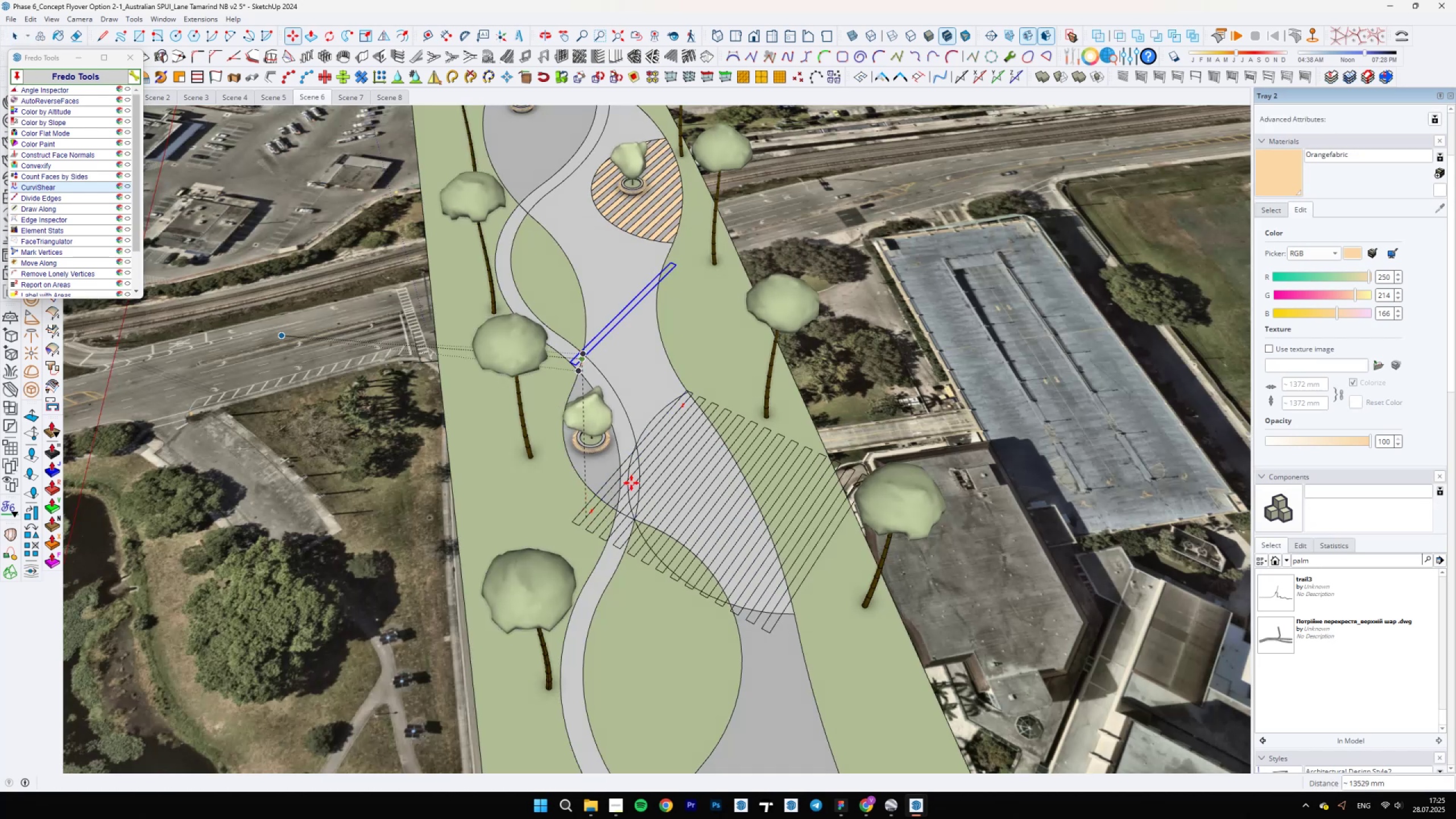 
scroll: coordinate [664, 517], scroll_direction: up, amount: 5.0
 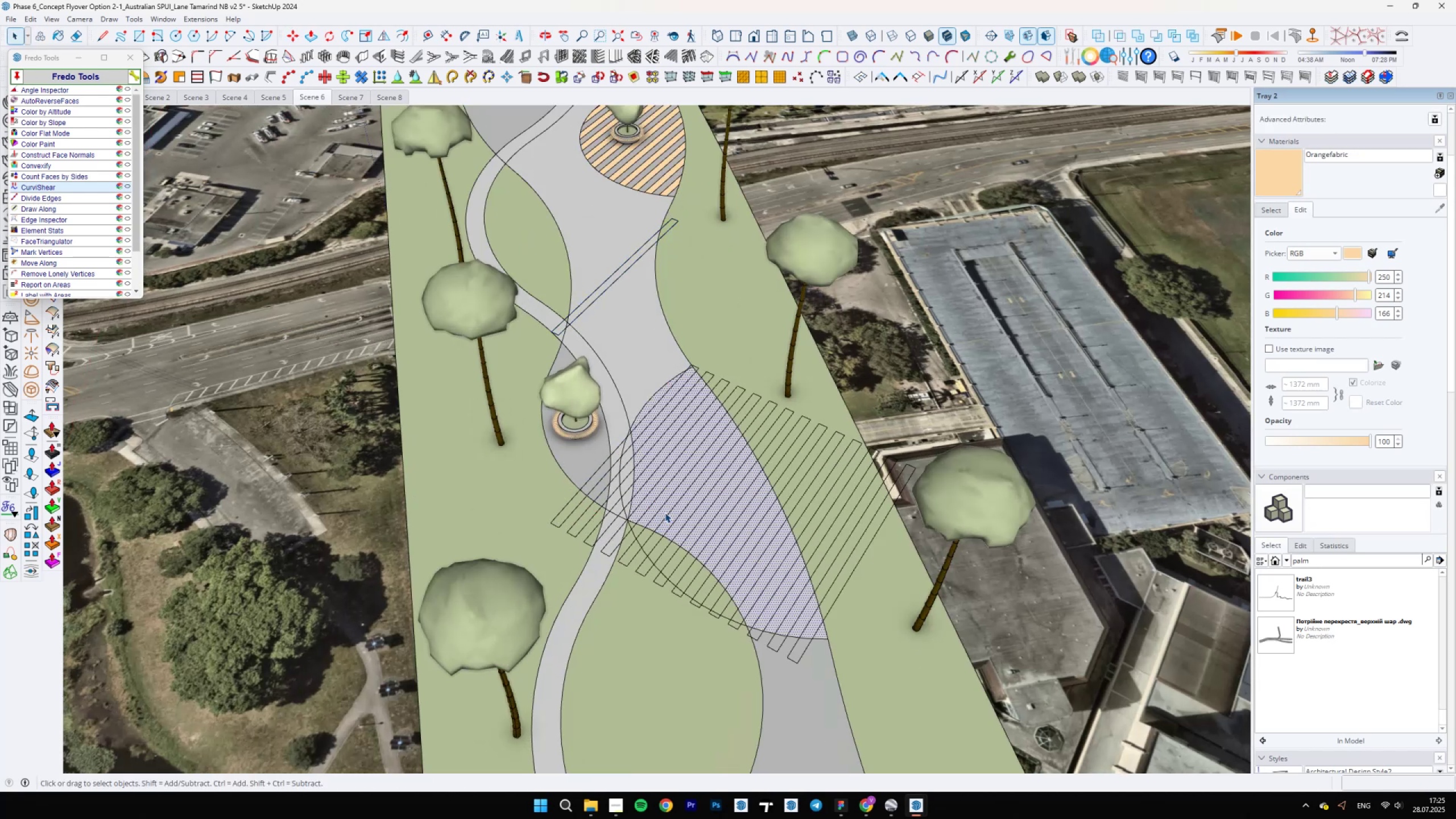 
double_click([668, 512])
 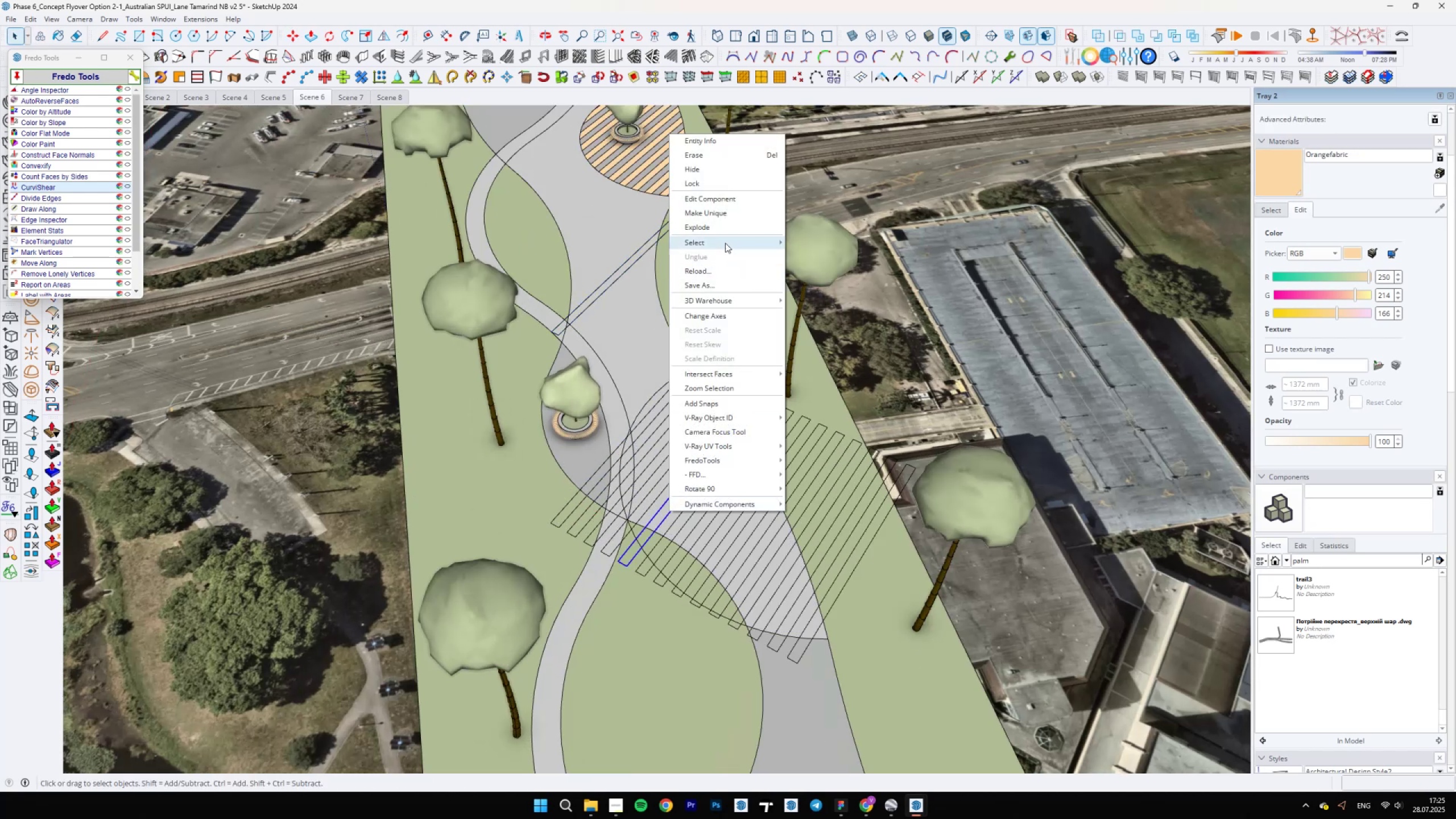 
left_click([723, 239])
 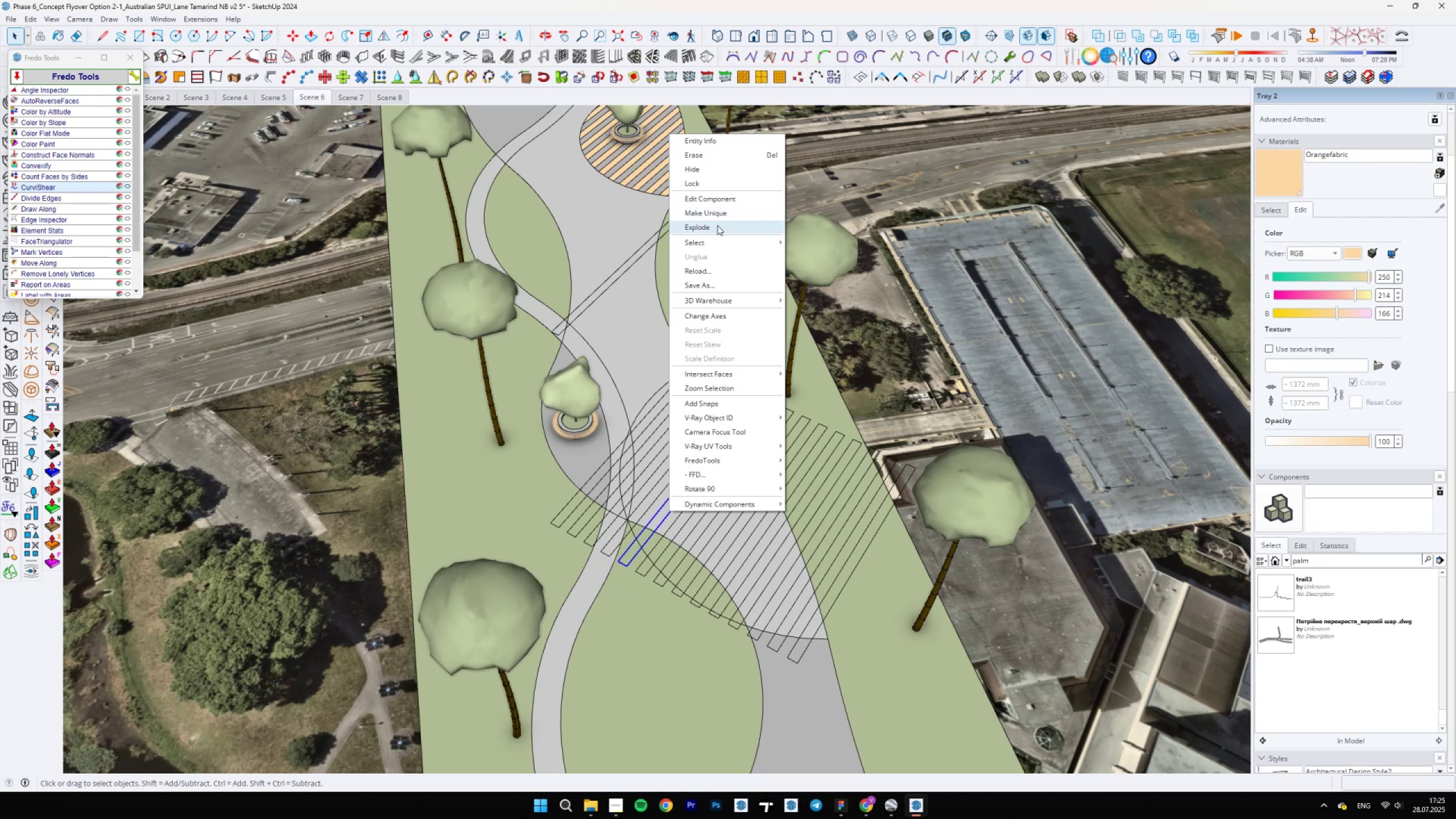 
double_click([715, 245])
 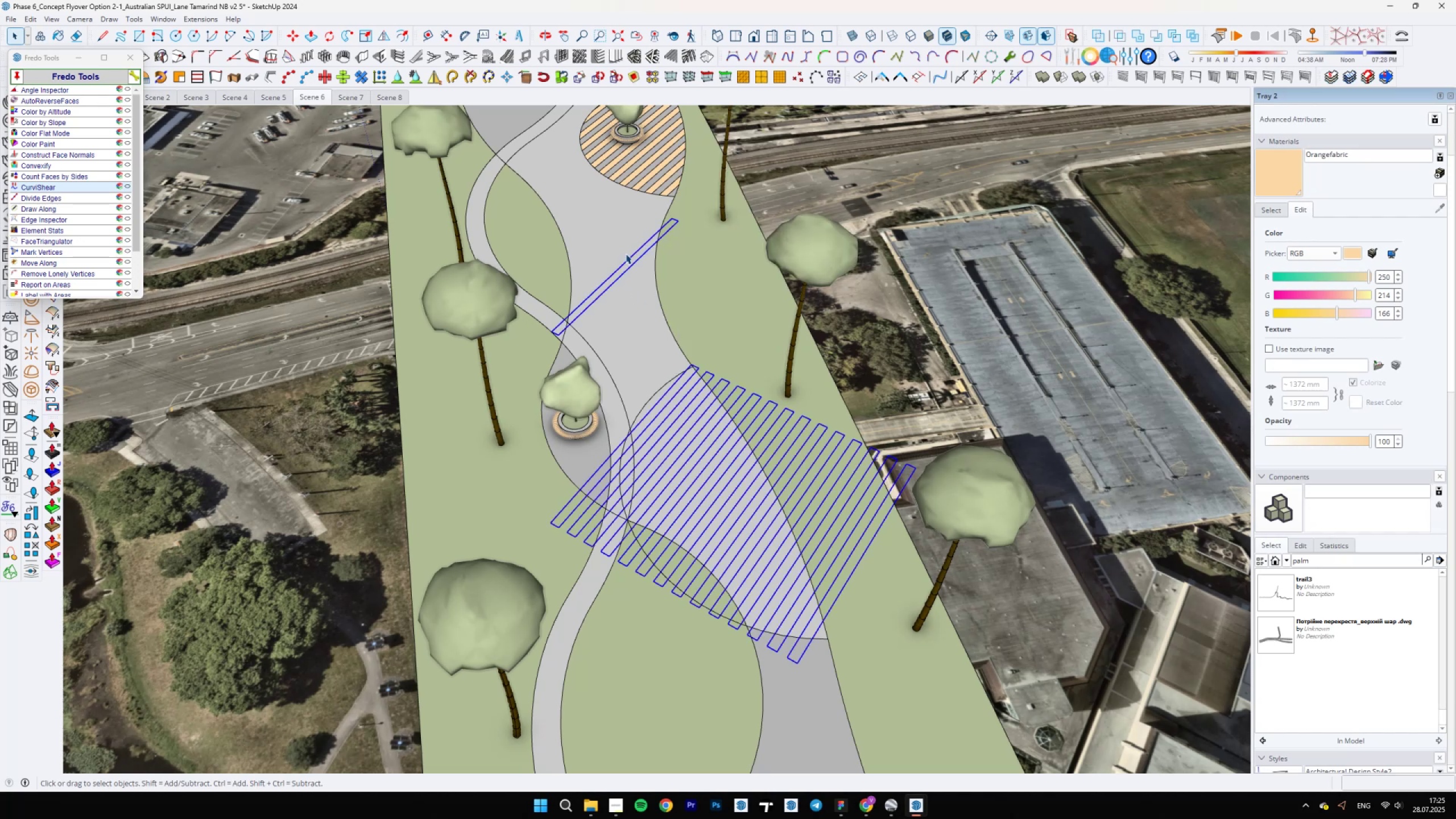 
hold_key(key=ControlLeft, duration=0.35)
hold_key(key=ShiftLeft, duration=0.32)
left_click_drag(start_coordinate=[642, 246], to_coordinate=[607, 331])
 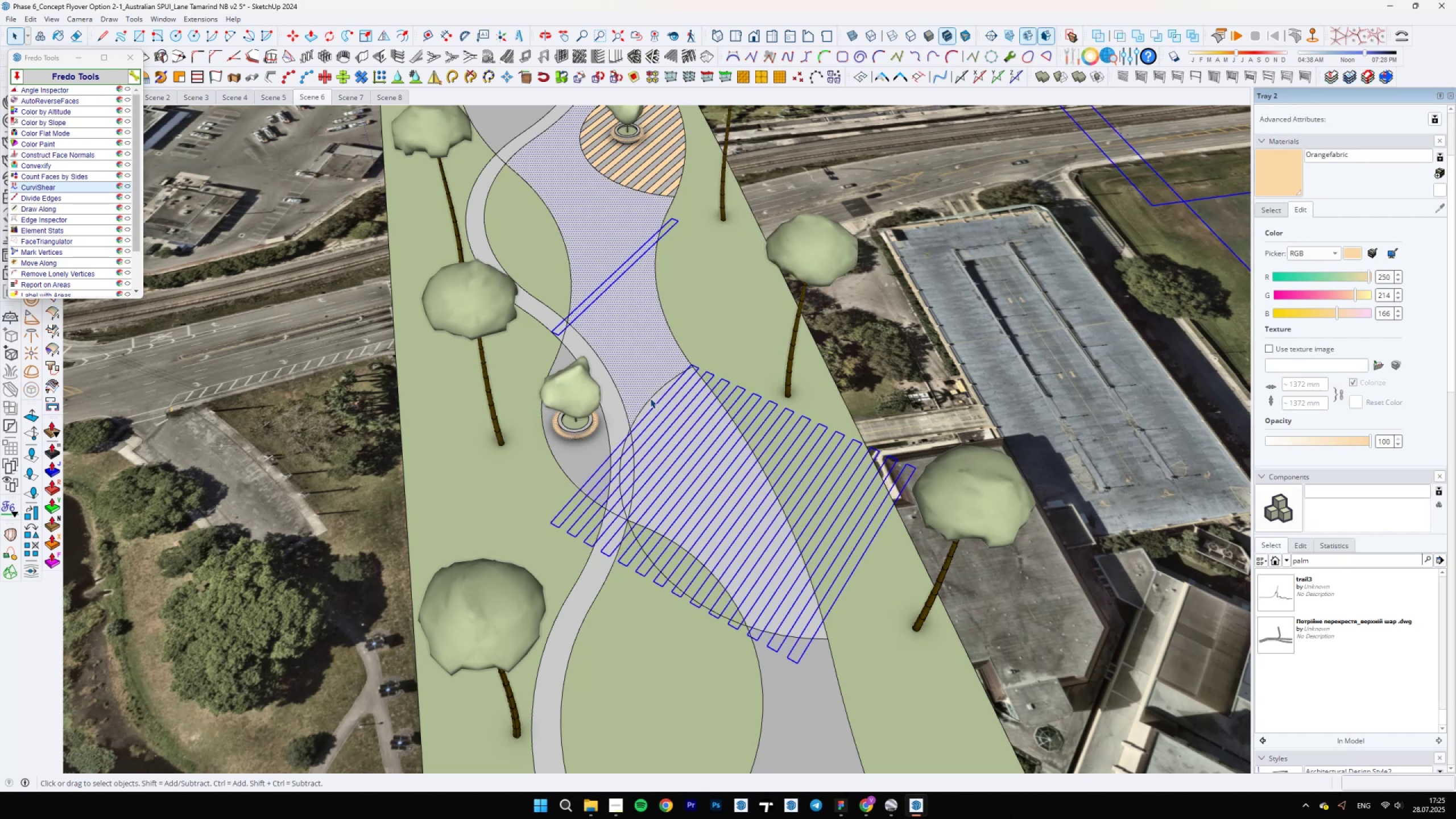 
hold_key(key=ControlLeft, duration=0.77)
hold_key(key=ShiftLeft, duration=0.75)
left_click_drag(start_coordinate=[624, 268], to_coordinate=[565, 322])
 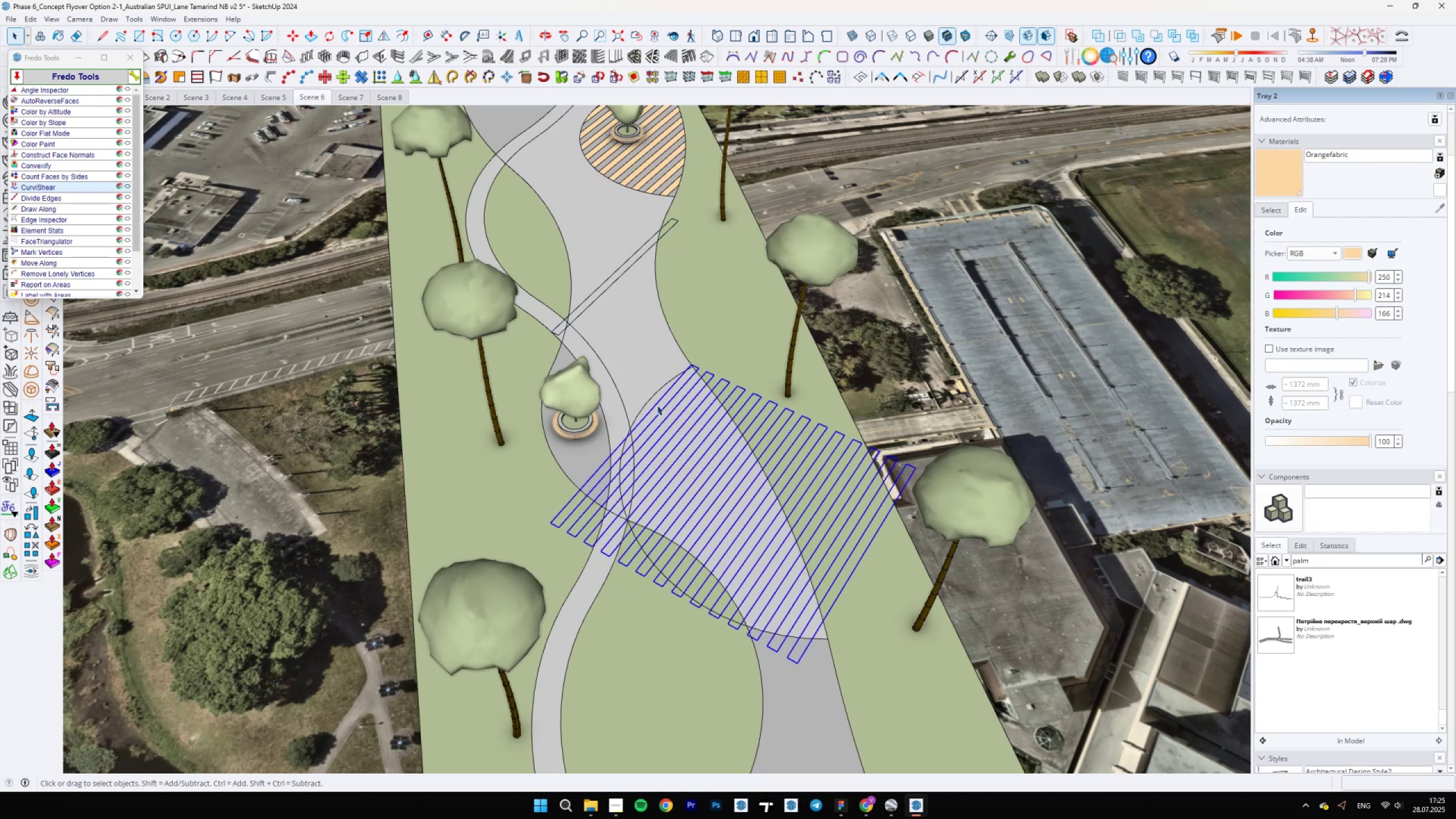 
right_click([657, 405])
 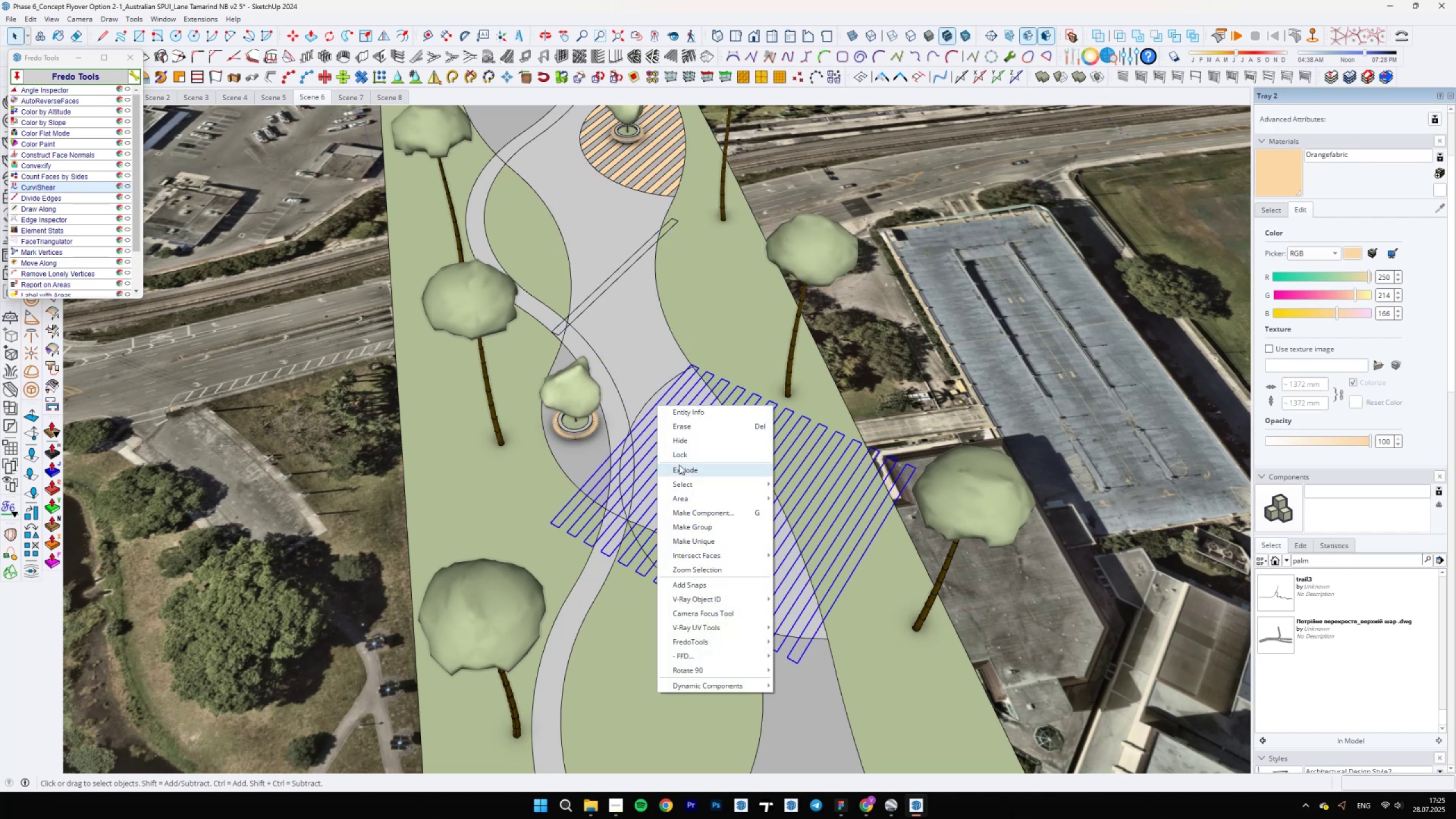 
left_click([680, 471])
 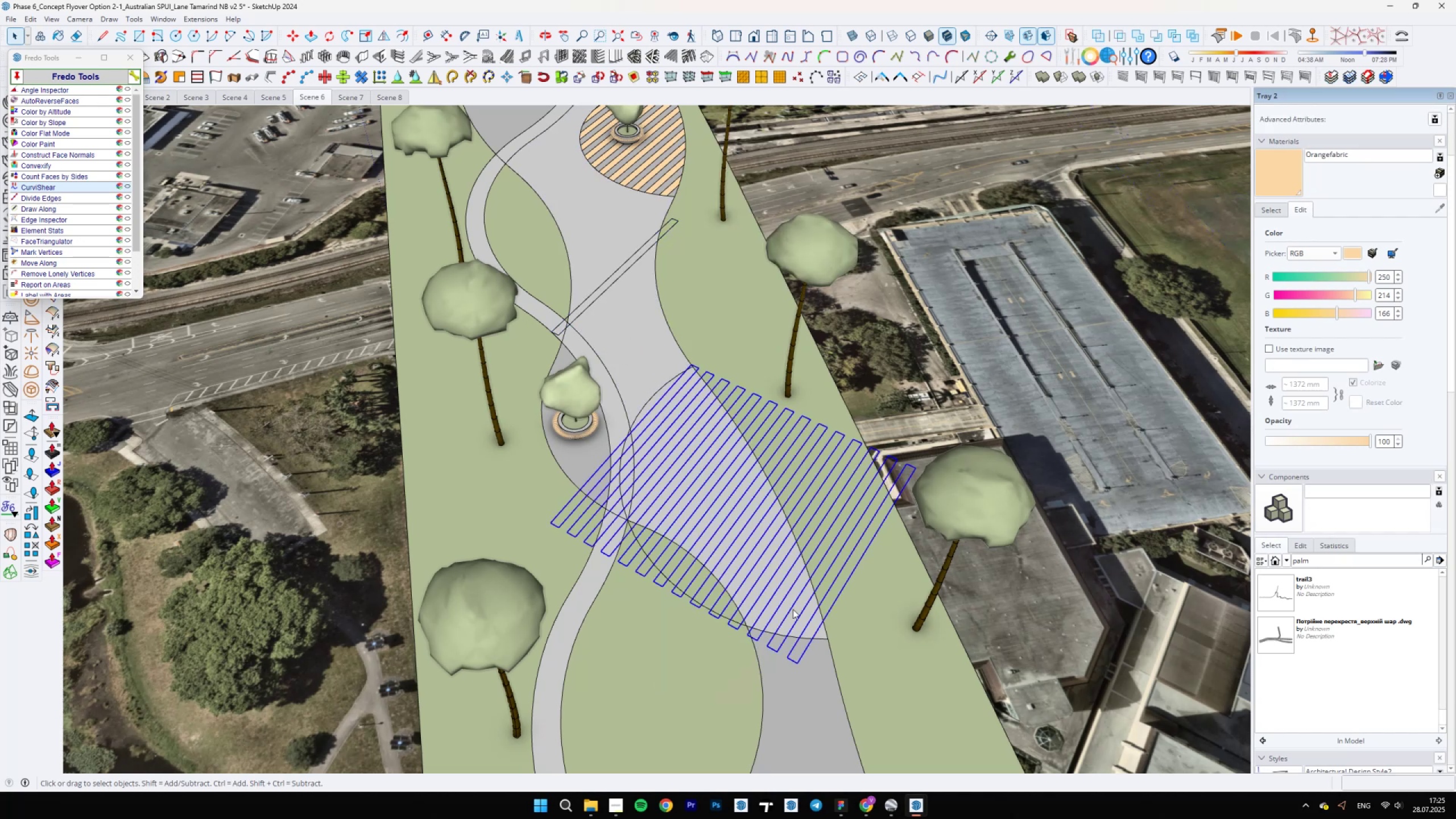 
scroll: coordinate [799, 653], scroll_direction: up, amount: 10.0
 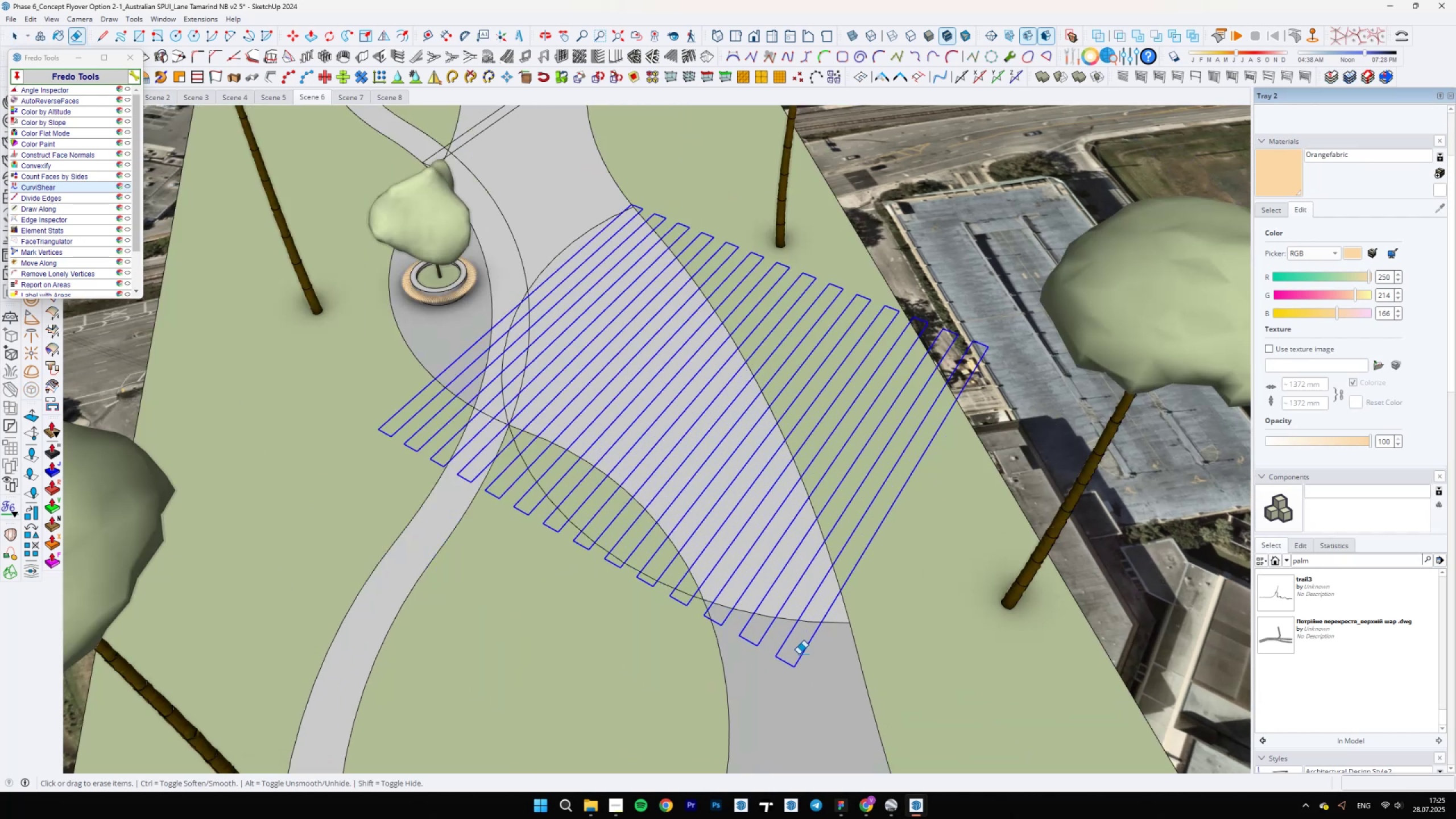 
key(E)
 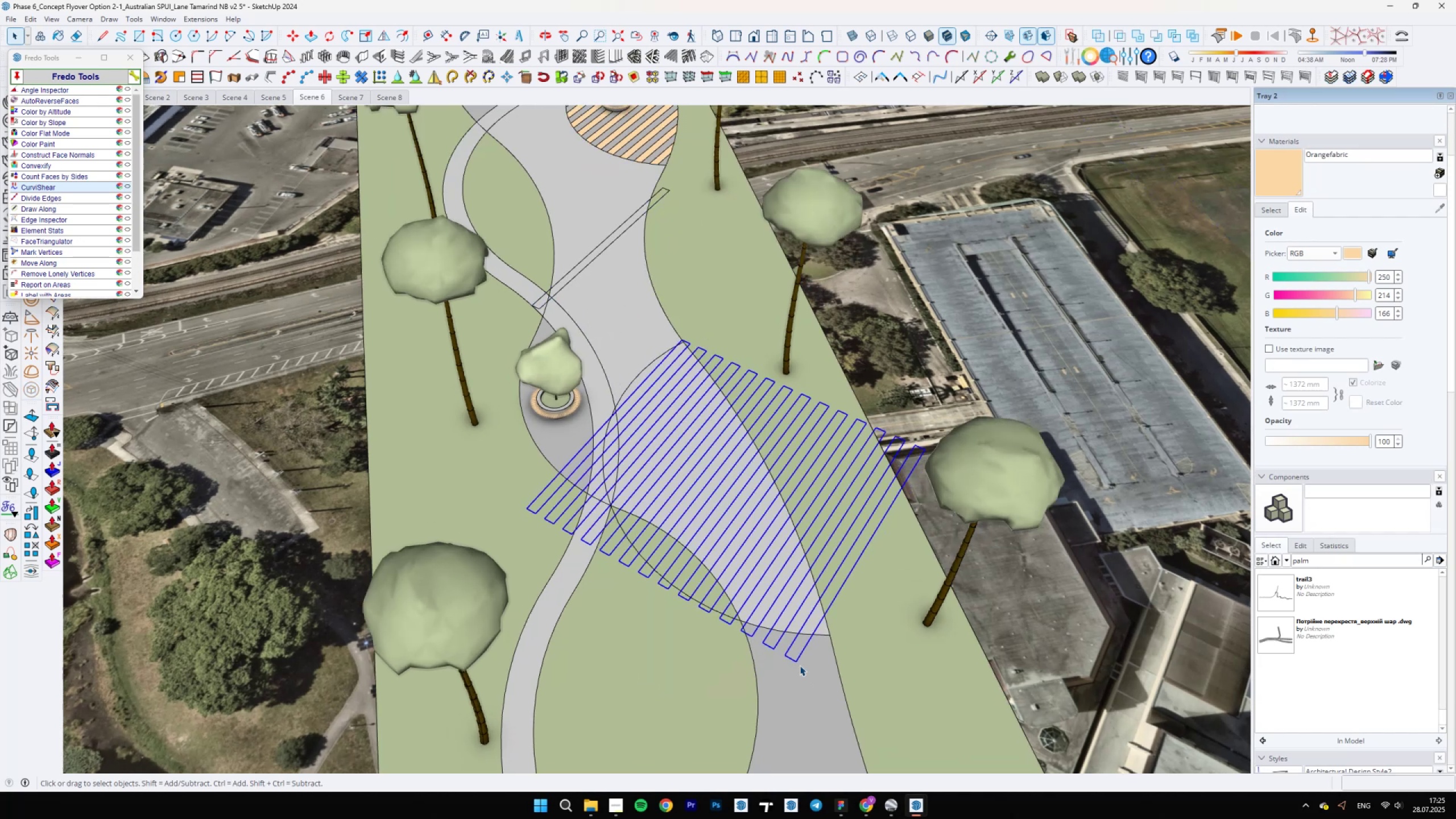 
left_click_drag(start_coordinate=[797, 656], to_coordinate=[774, 648])
 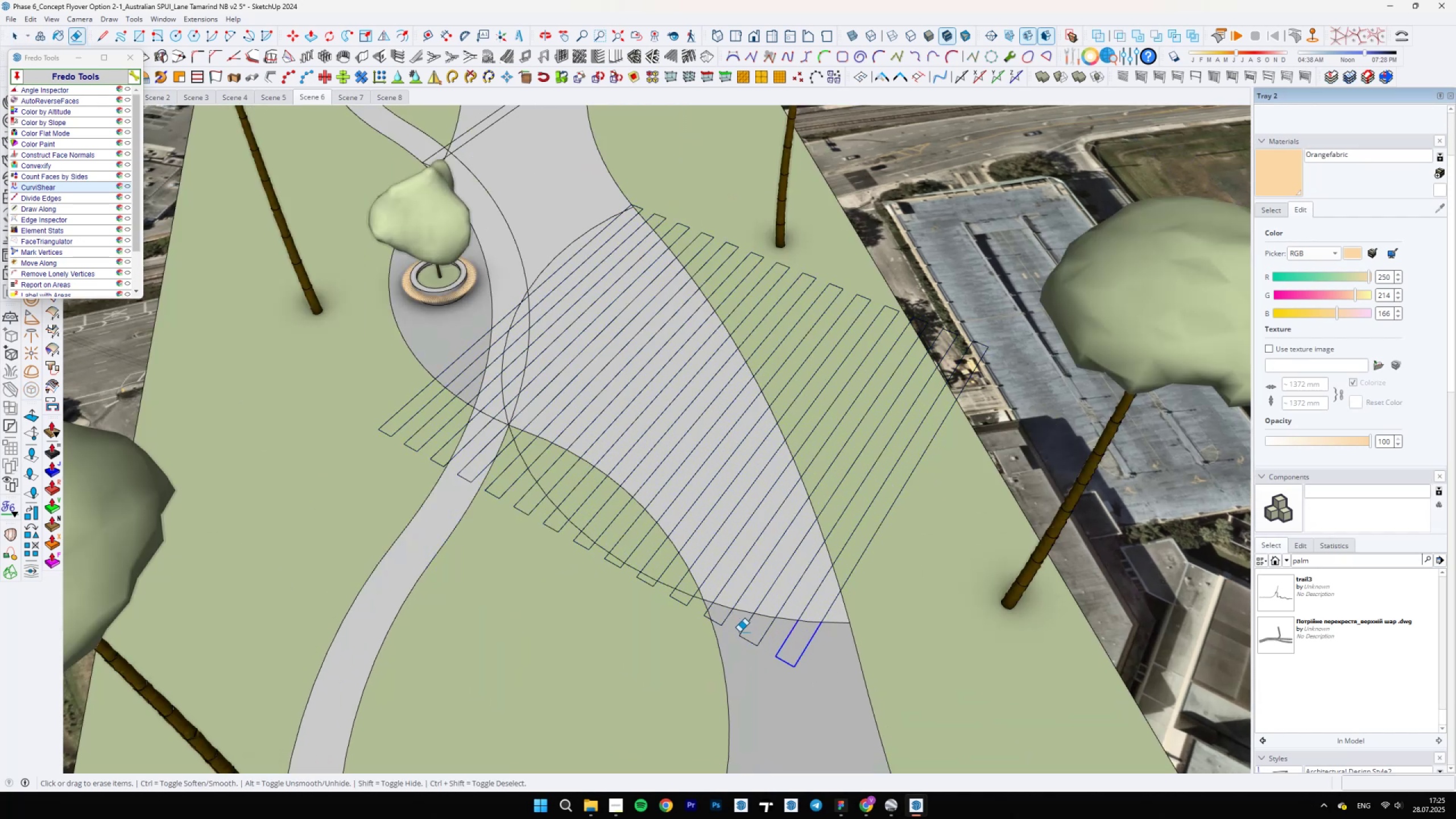 
left_click_drag(start_coordinate=[729, 623], to_coordinate=[760, 645])
 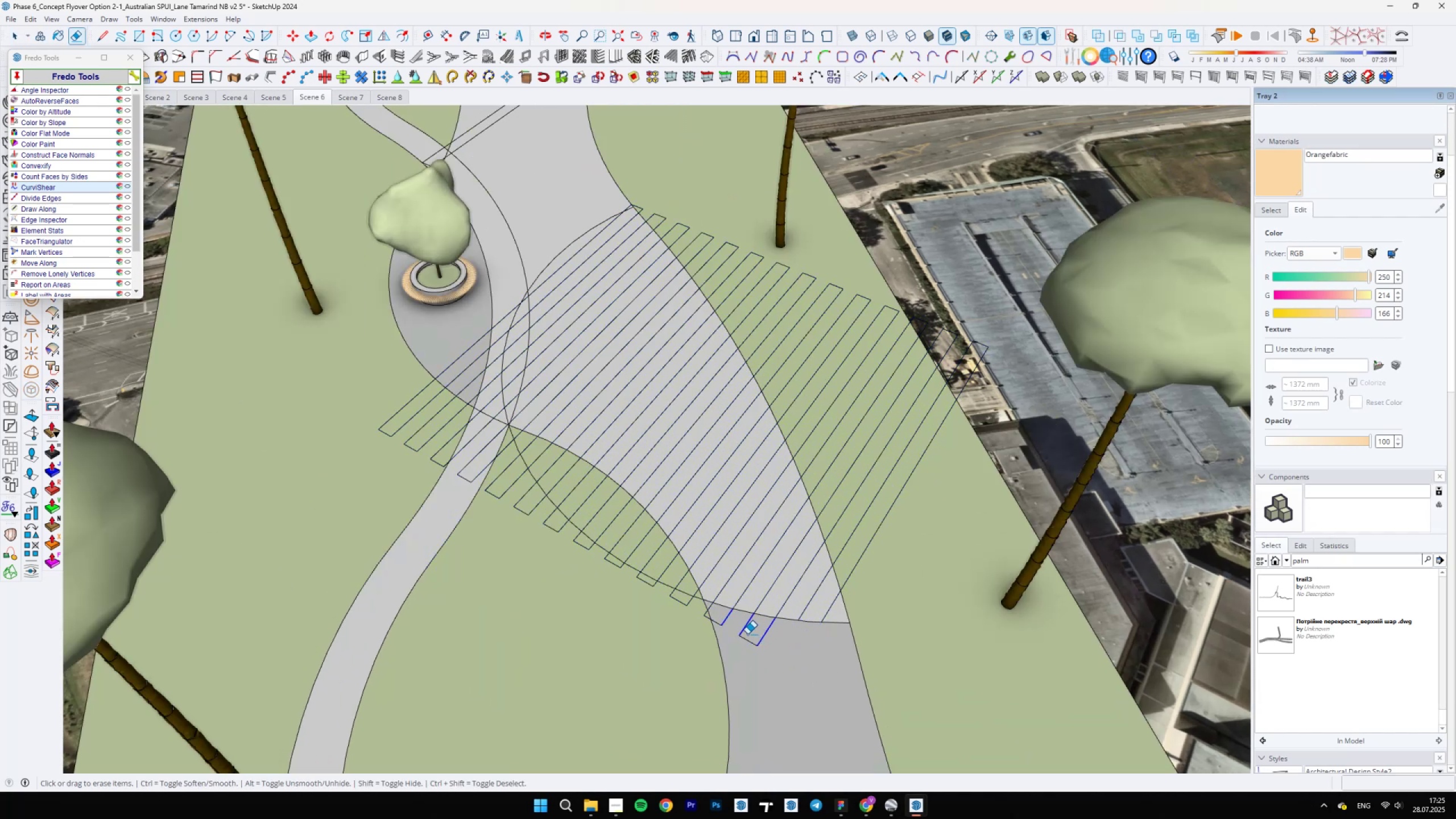 
scroll: coordinate [744, 632], scroll_direction: up, amount: 4.0
 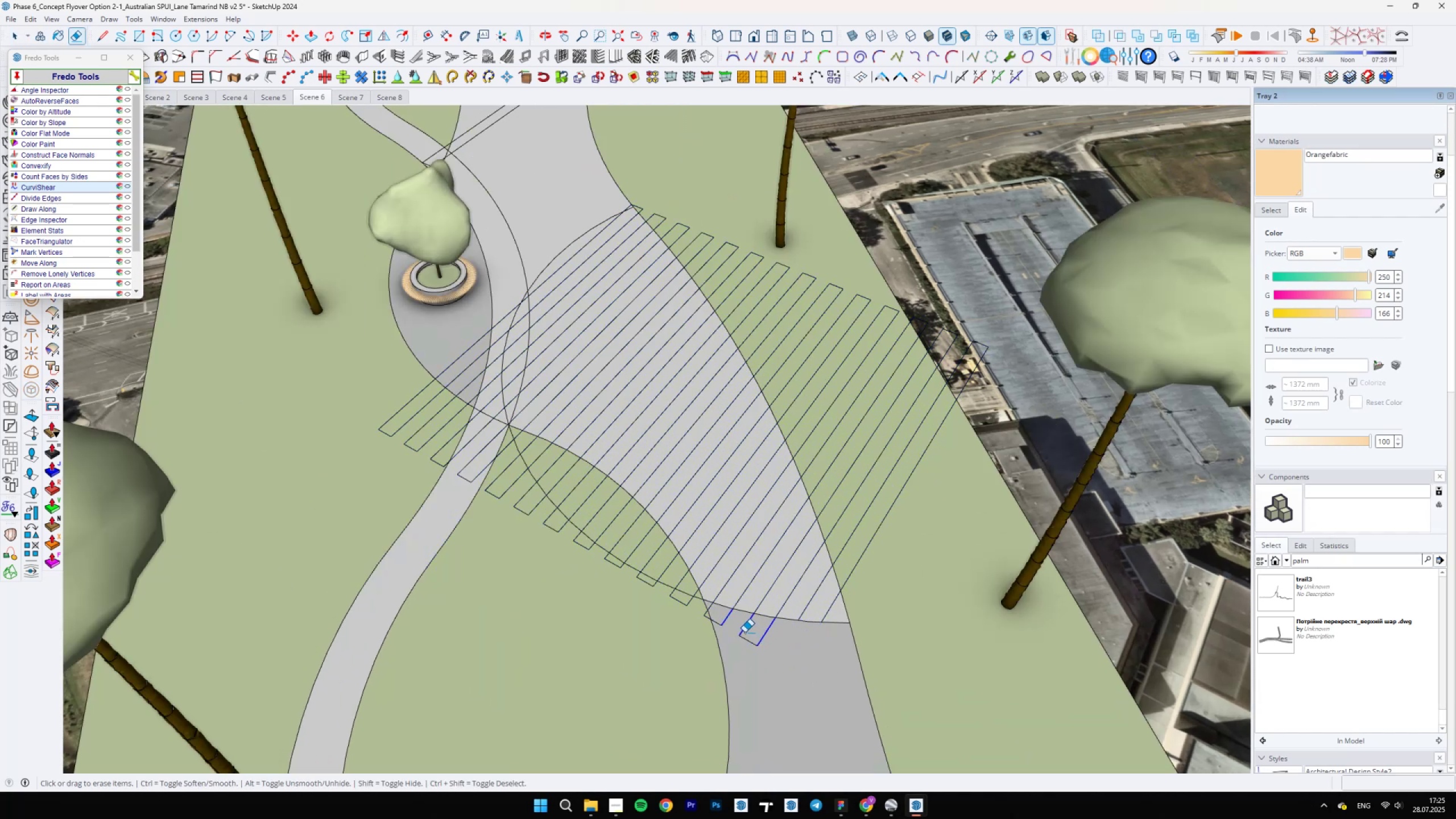 
left_click_drag(start_coordinate=[745, 639], to_coordinate=[747, 647])
 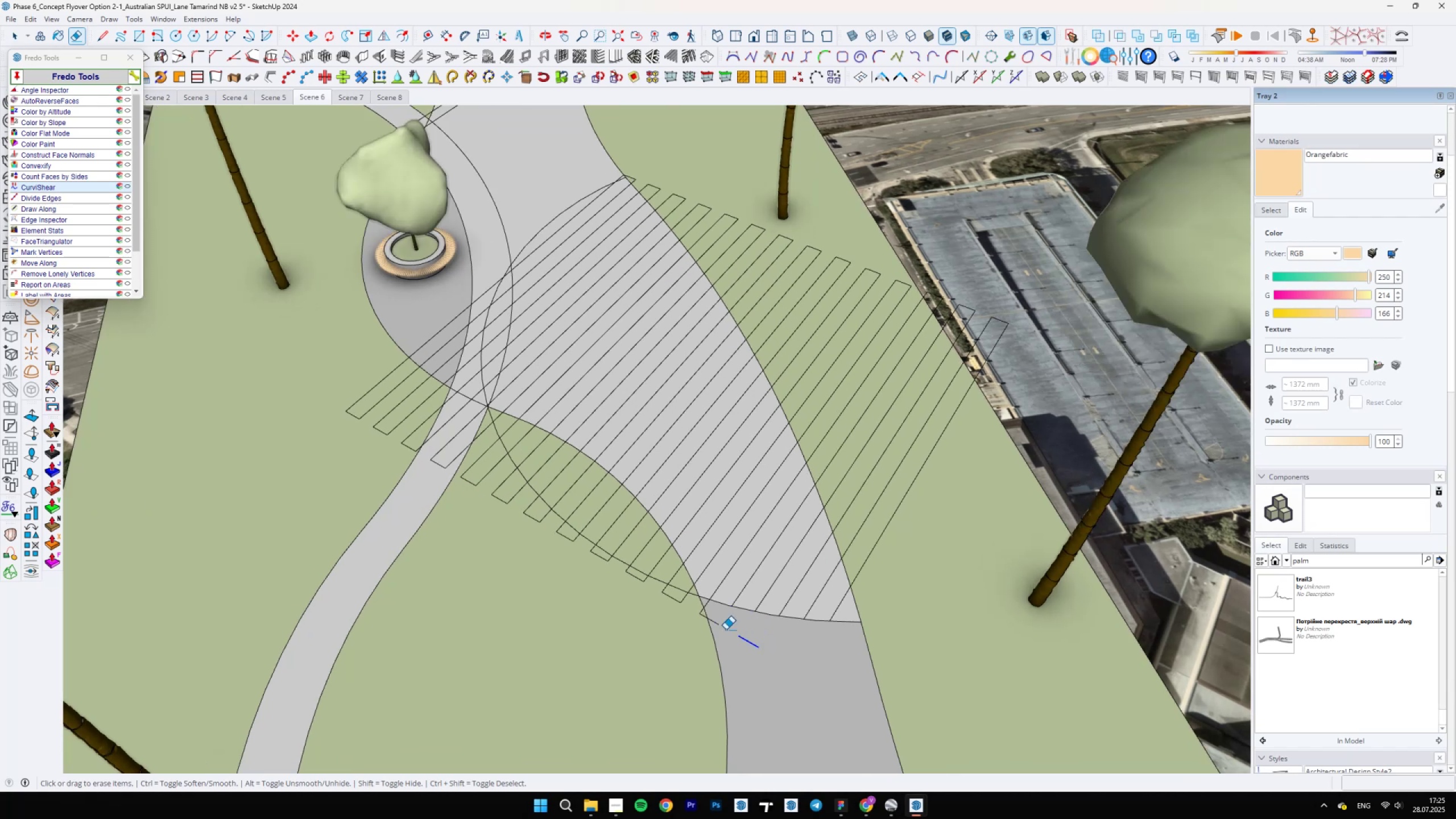 
scroll: coordinate [705, 598], scroll_direction: up, amount: 15.0
 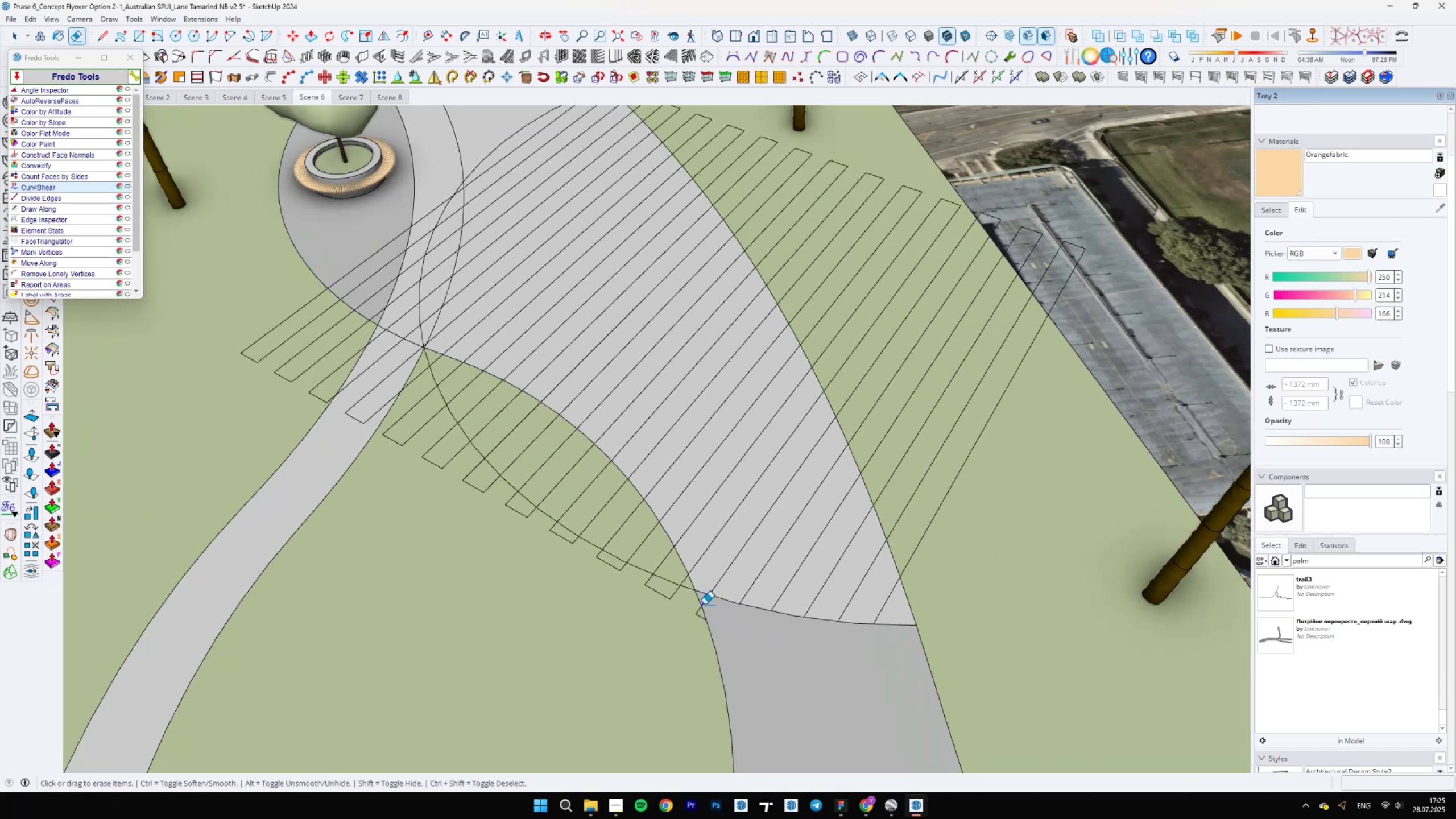 
left_click_drag(start_coordinate=[698, 616], to_coordinate=[698, 619])
 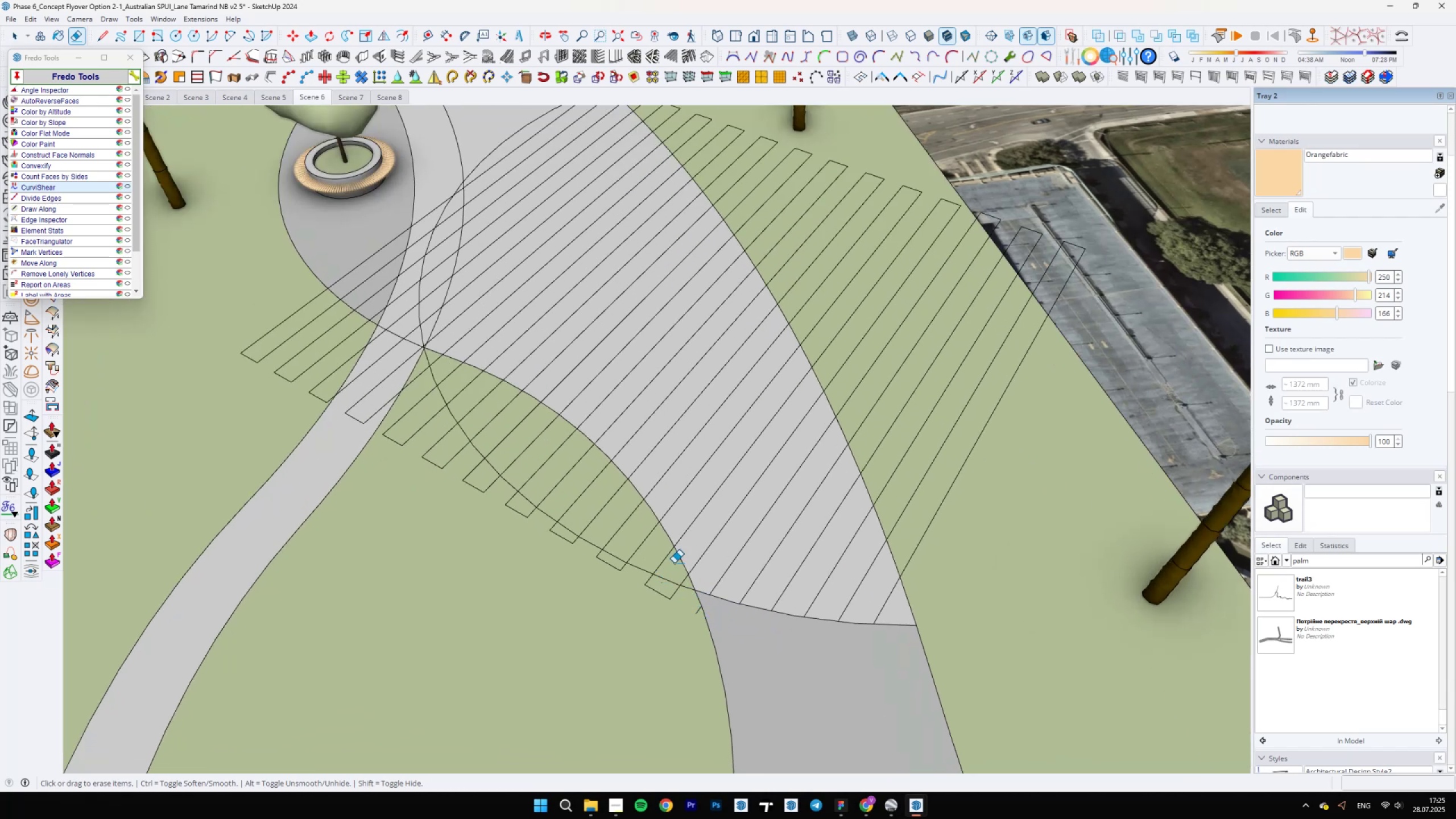 
scroll: coordinate [664, 566], scroll_direction: up, amount: 5.0
 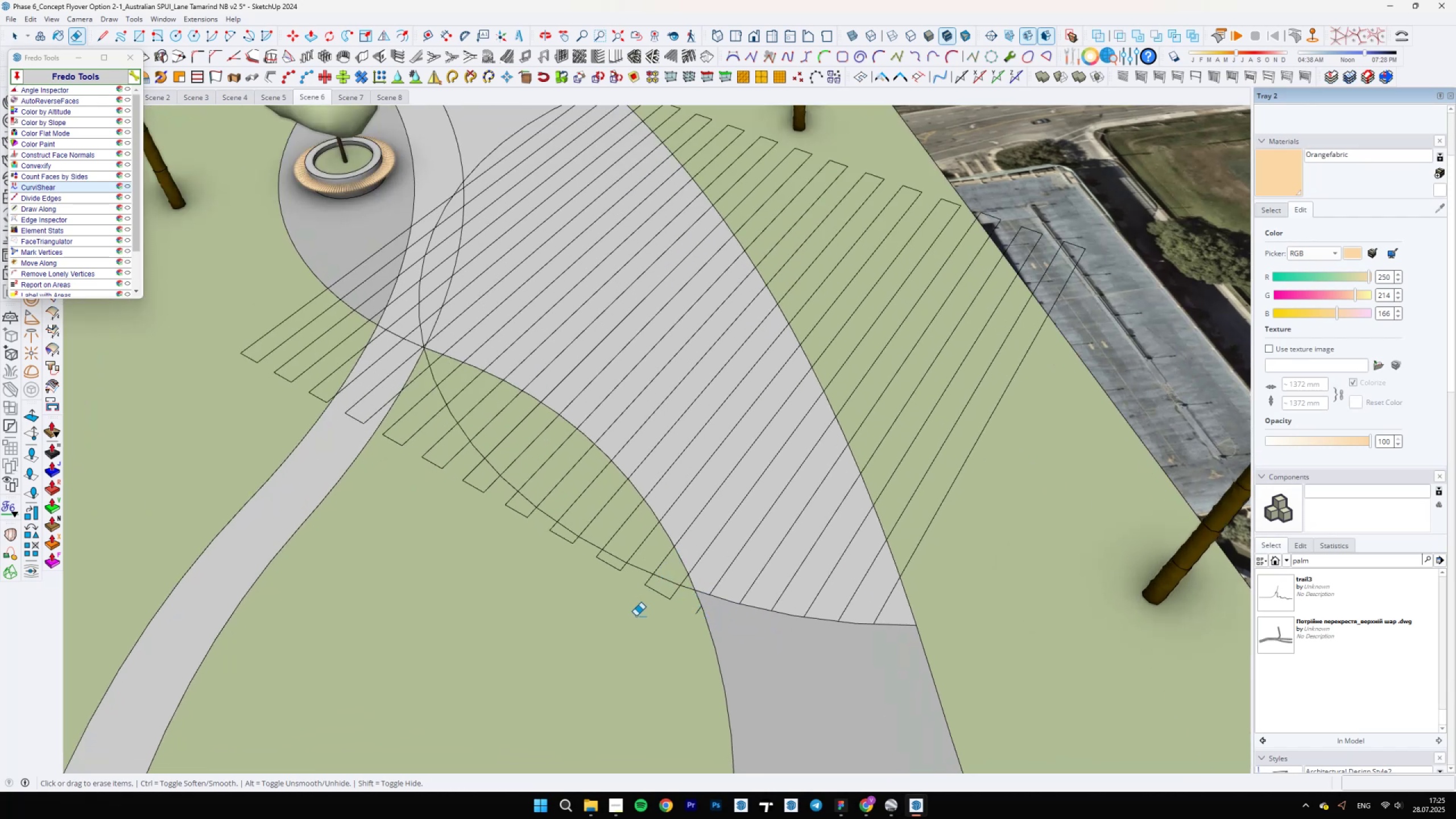 
left_click_drag(start_coordinate=[747, 639], to_coordinate=[751, 637])
 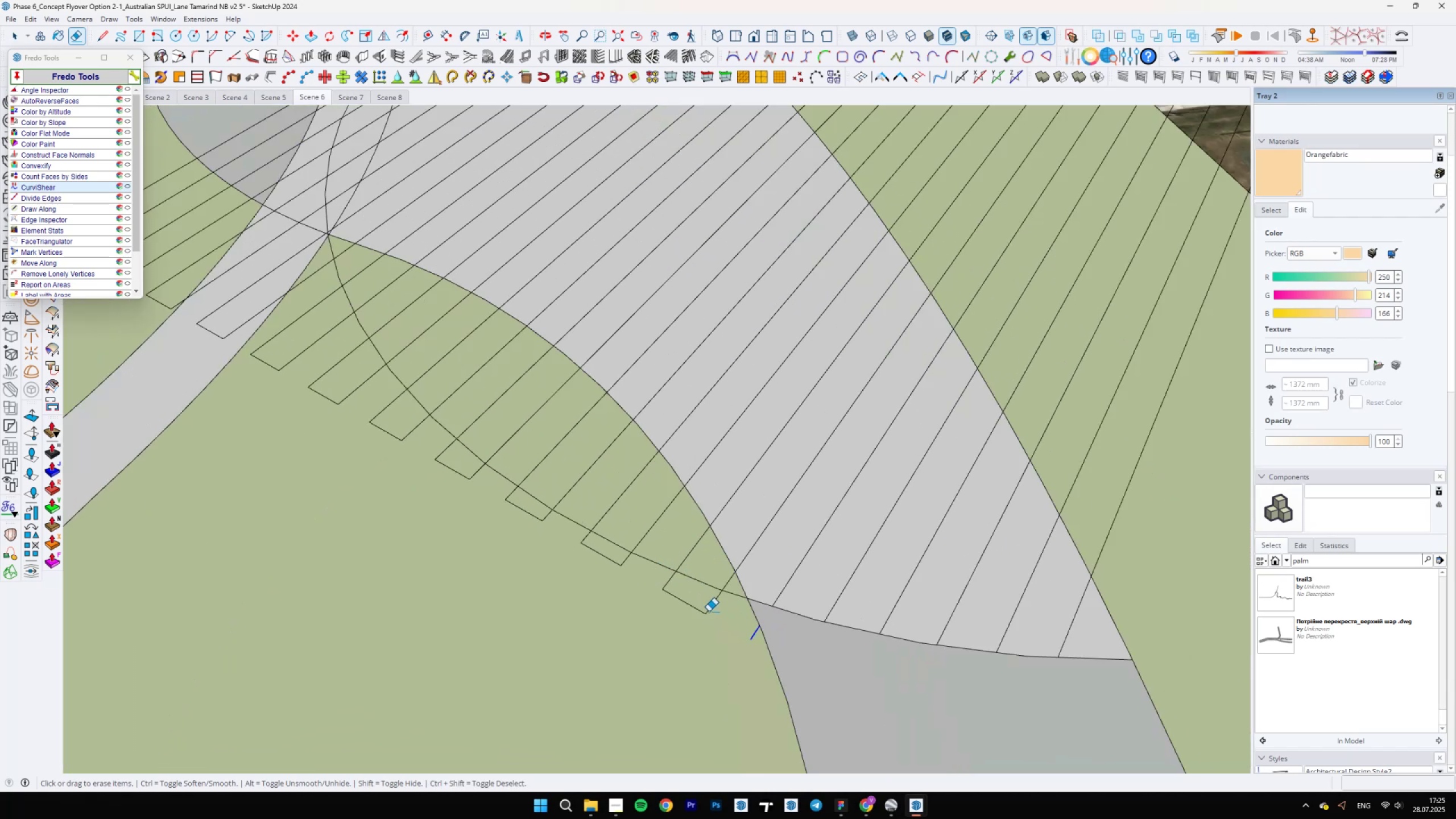 
left_click_drag(start_coordinate=[705, 610], to_coordinate=[659, 586])
 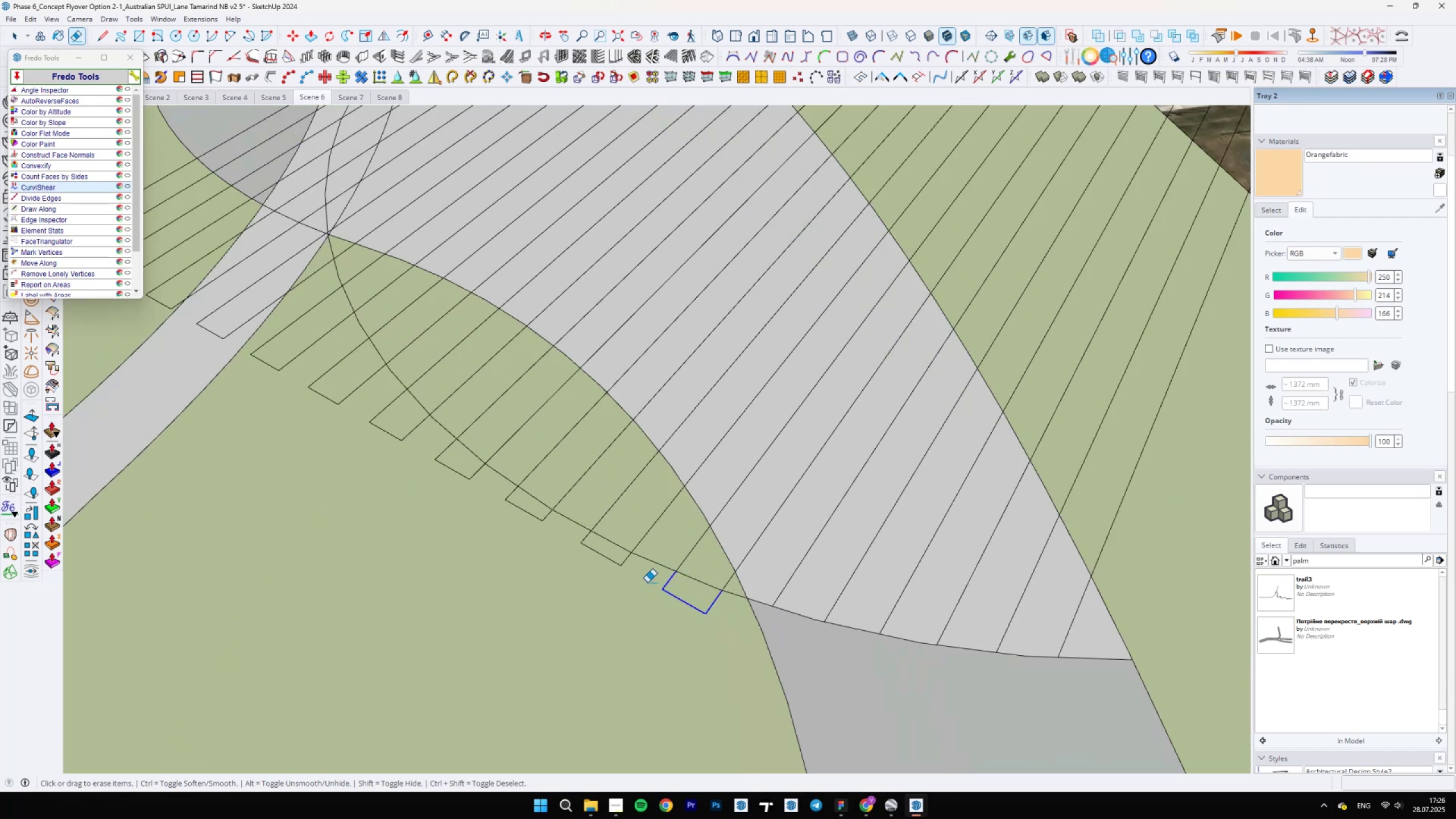 
left_click_drag(start_coordinate=[632, 574], to_coordinate=[584, 544])
 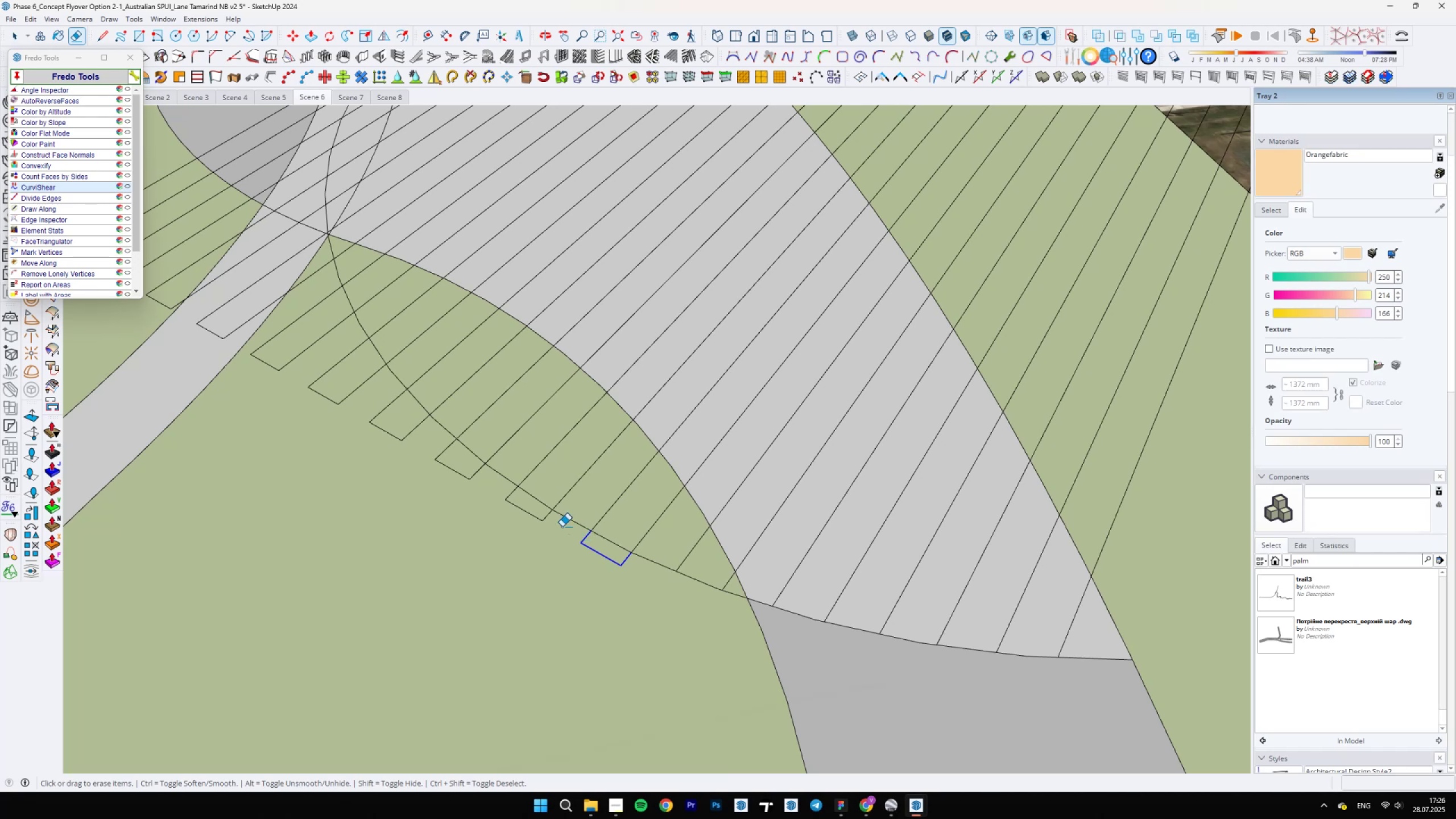 
left_click_drag(start_coordinate=[552, 524], to_coordinate=[505, 498])
 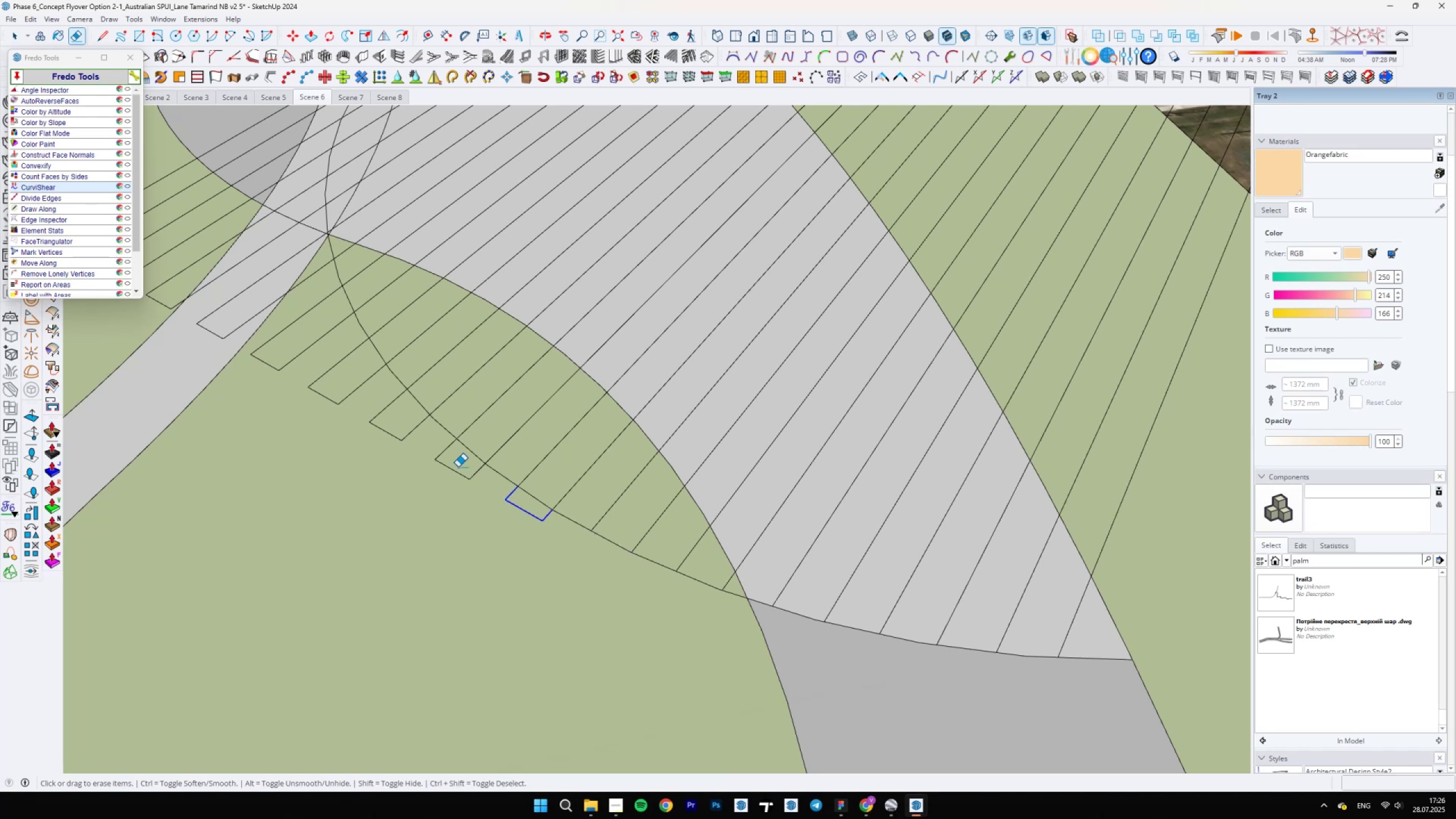 
scroll: coordinate [457, 476], scroll_direction: up, amount: 4.0
 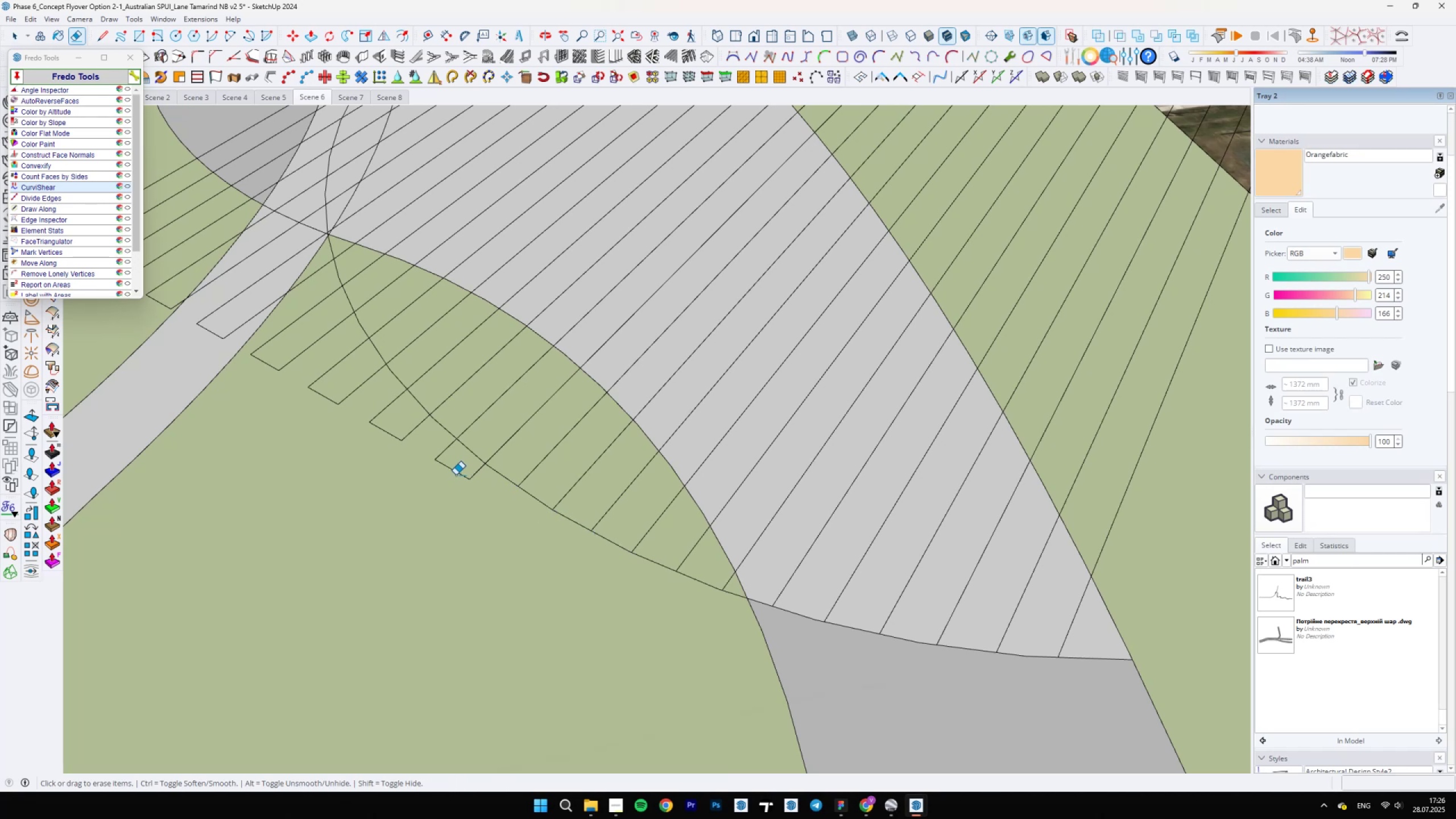 
left_click_drag(start_coordinate=[482, 483], to_coordinate=[421, 438])
 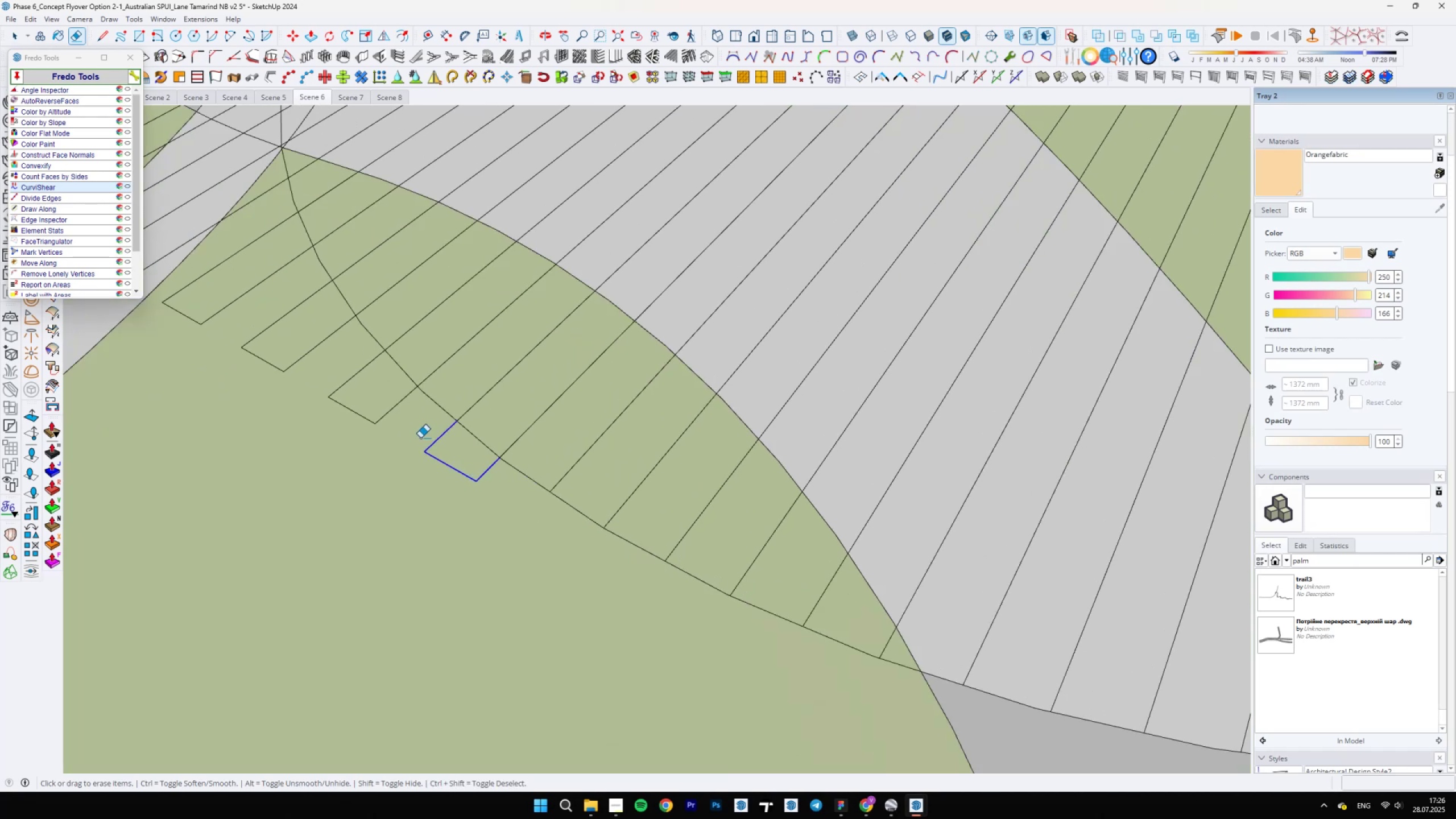 
left_click_drag(start_coordinate=[390, 426], to_coordinate=[336, 384])
 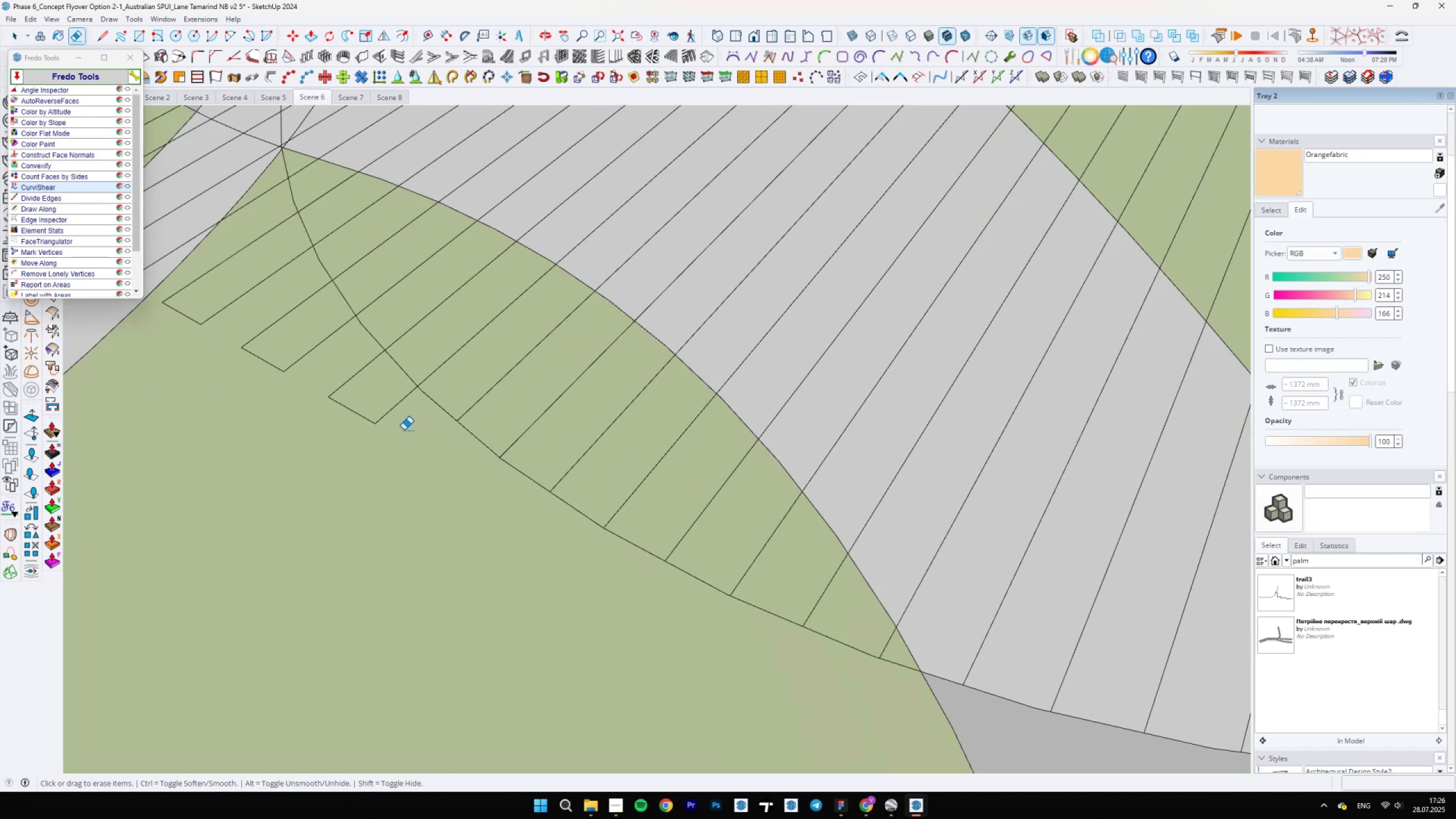 
hold_key(key=ShiftLeft, duration=1.06)
 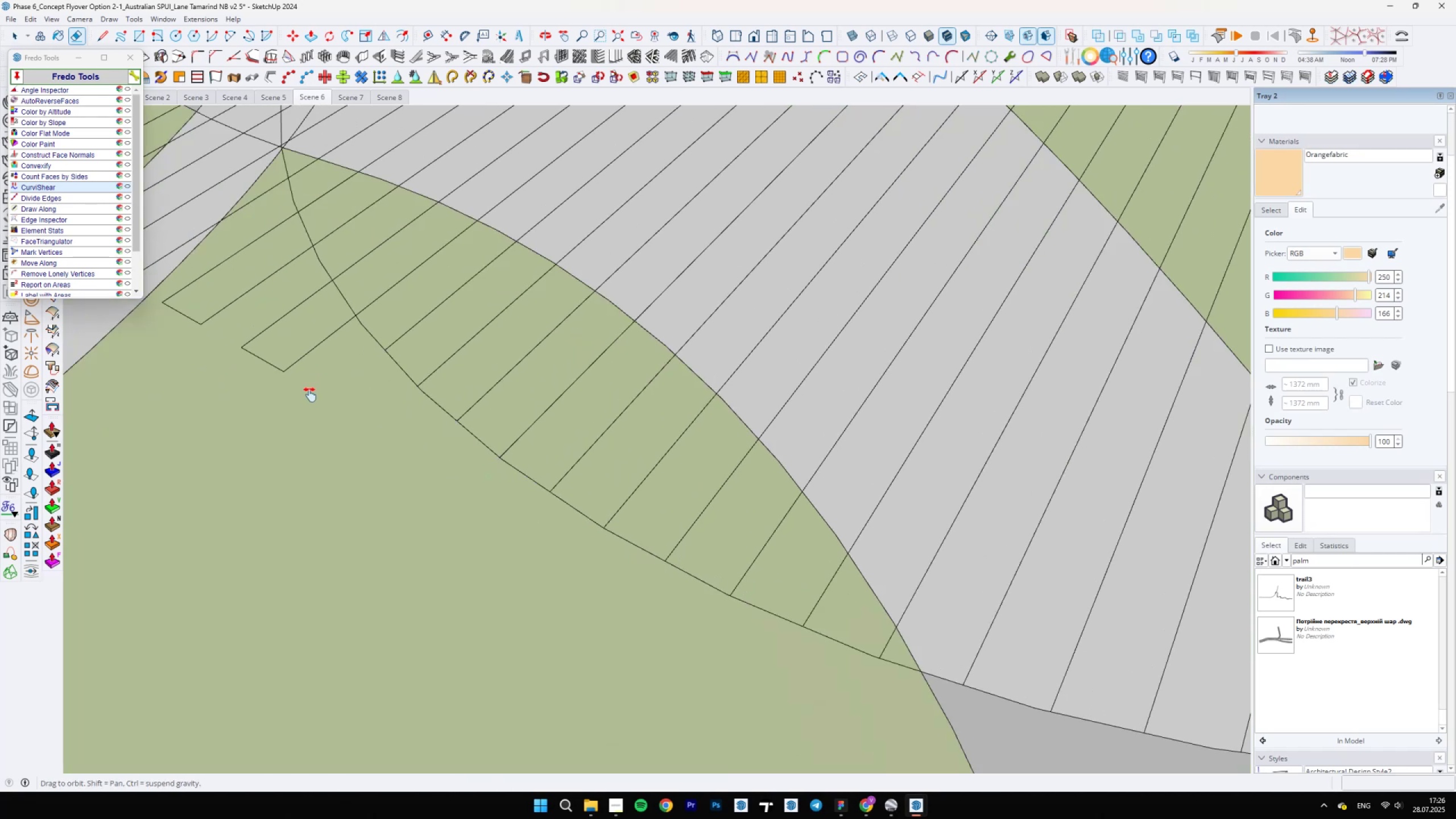 
left_click_drag(start_coordinate=[646, 641], to_coordinate=[510, 543])
 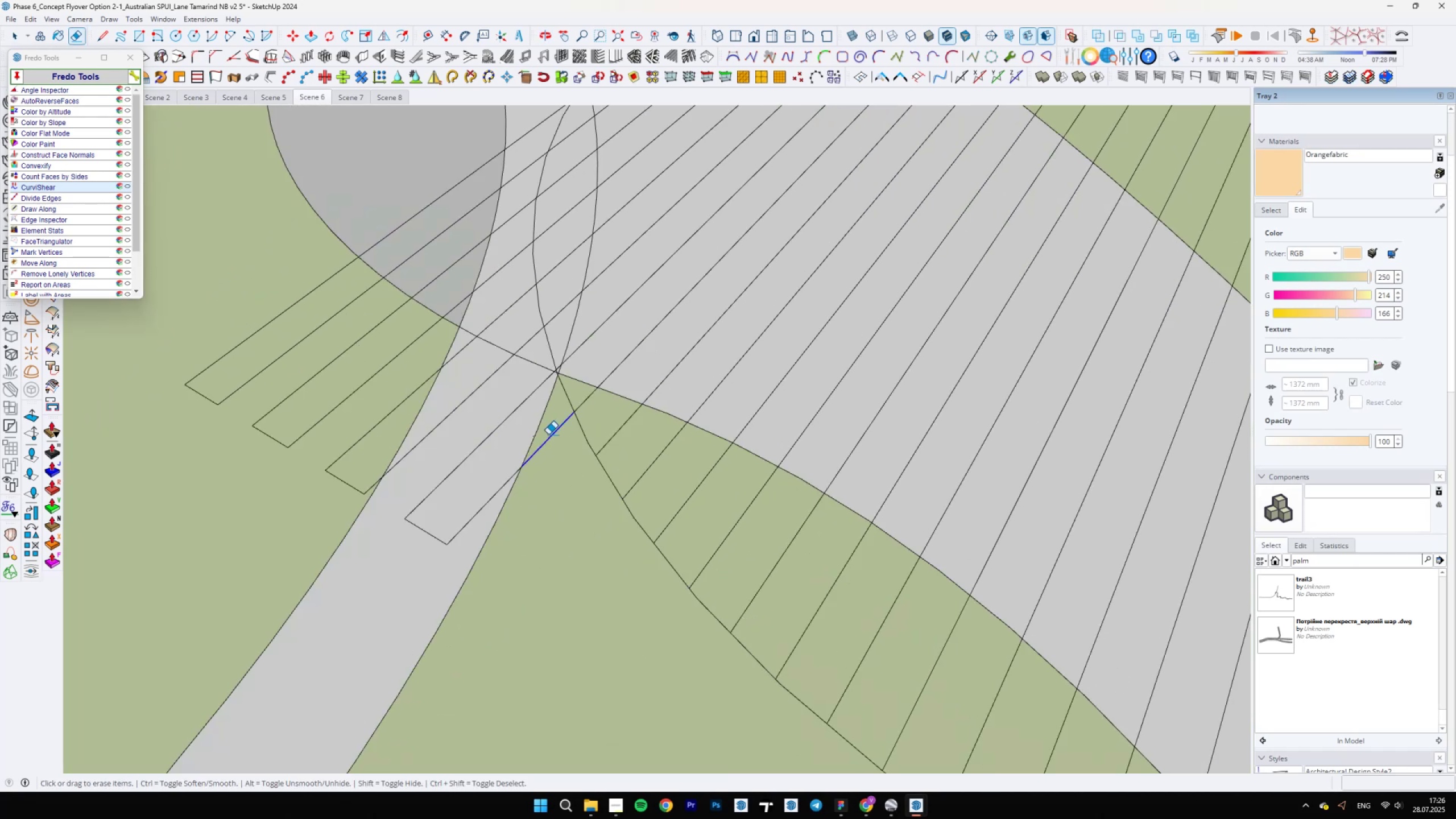 
hold_key(key=ShiftLeft, duration=0.62)
 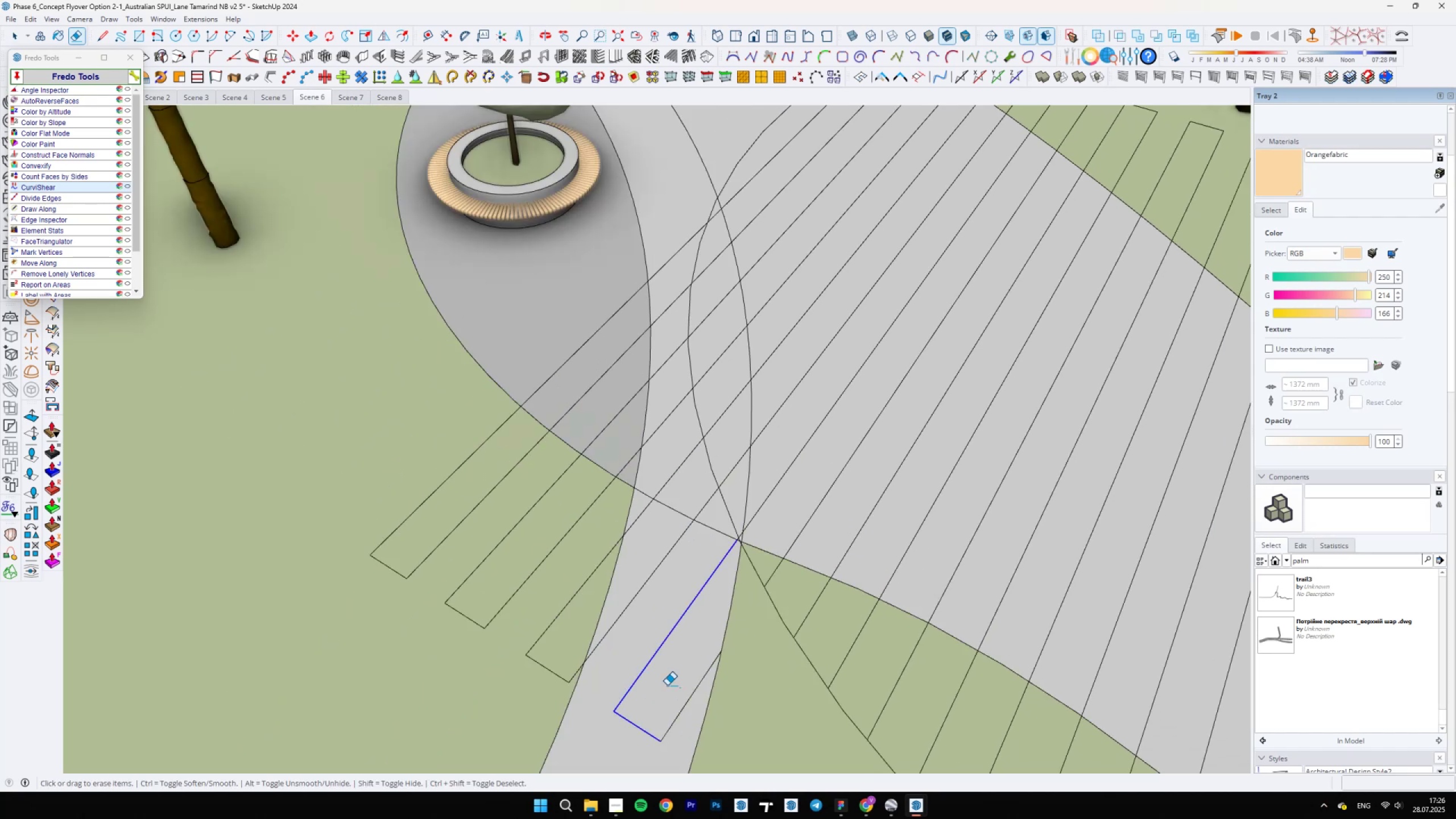 
scroll: coordinate [738, 539], scroll_direction: up, amount: 9.0
 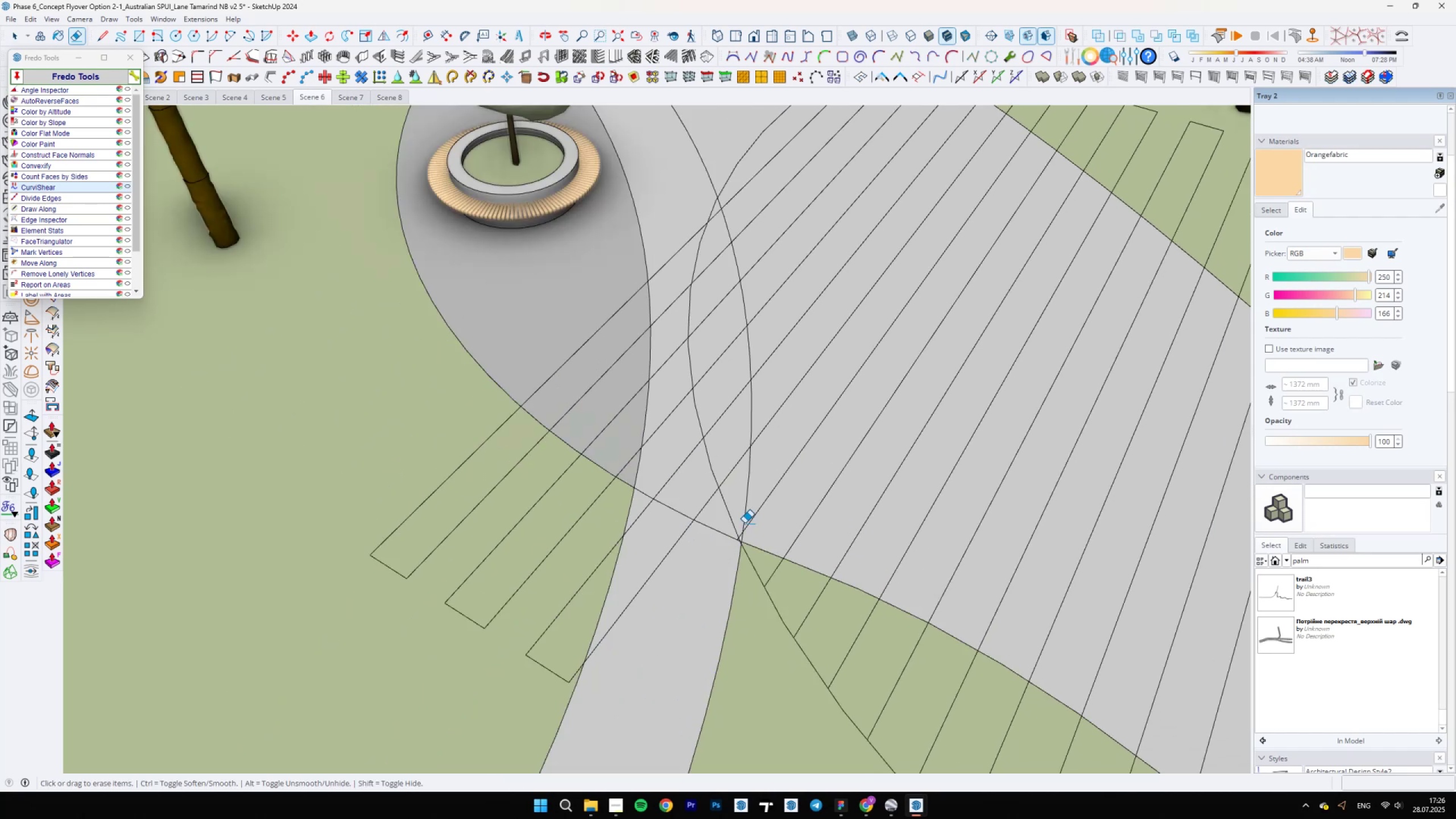 
scroll: coordinate [686, 596], scroll_direction: down, amount: 28.0
 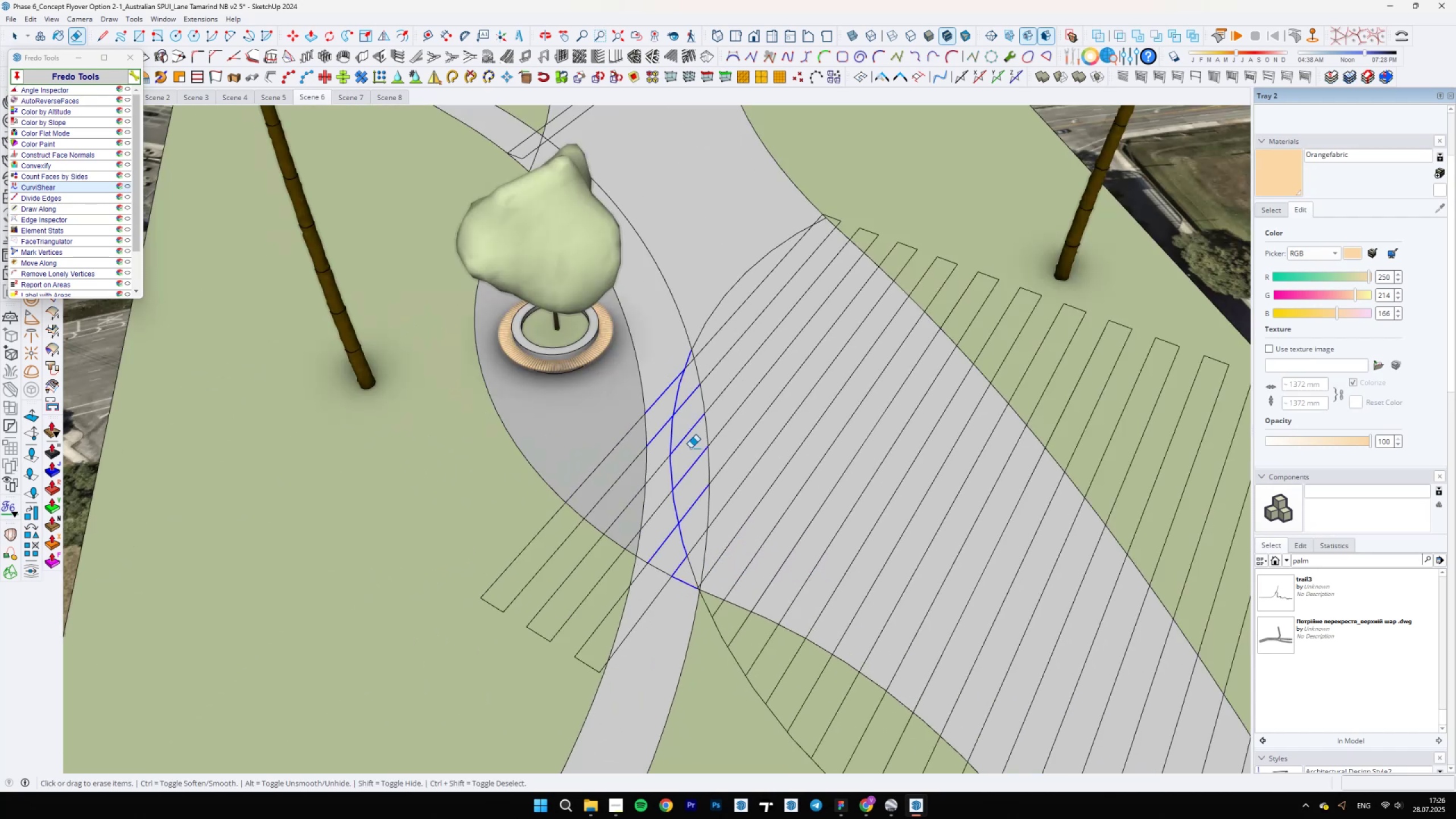 
scroll: coordinate [699, 616], scroll_direction: up, amount: 21.0
 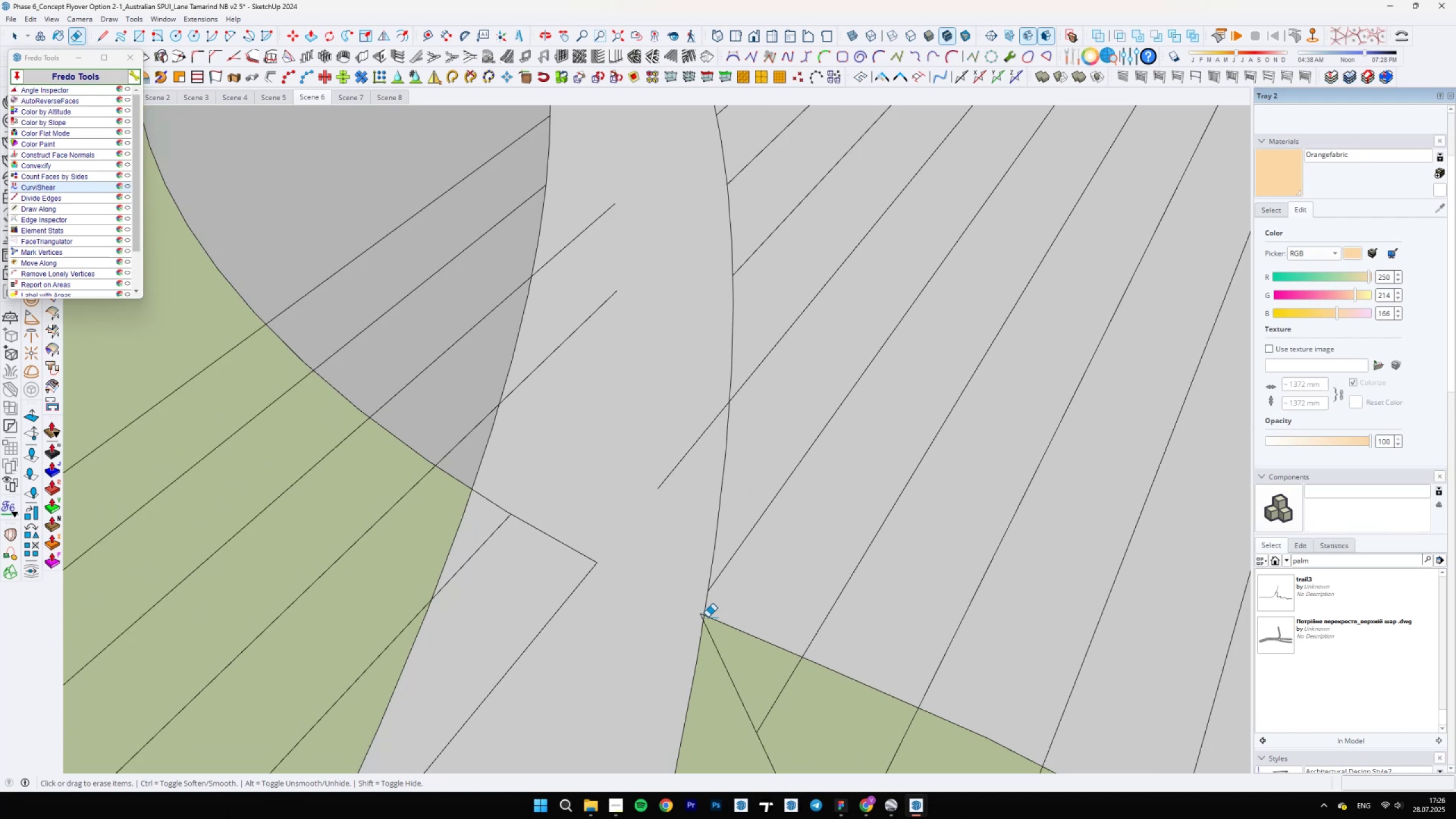 
scroll: coordinate [638, 503], scroll_direction: down, amount: 47.0
 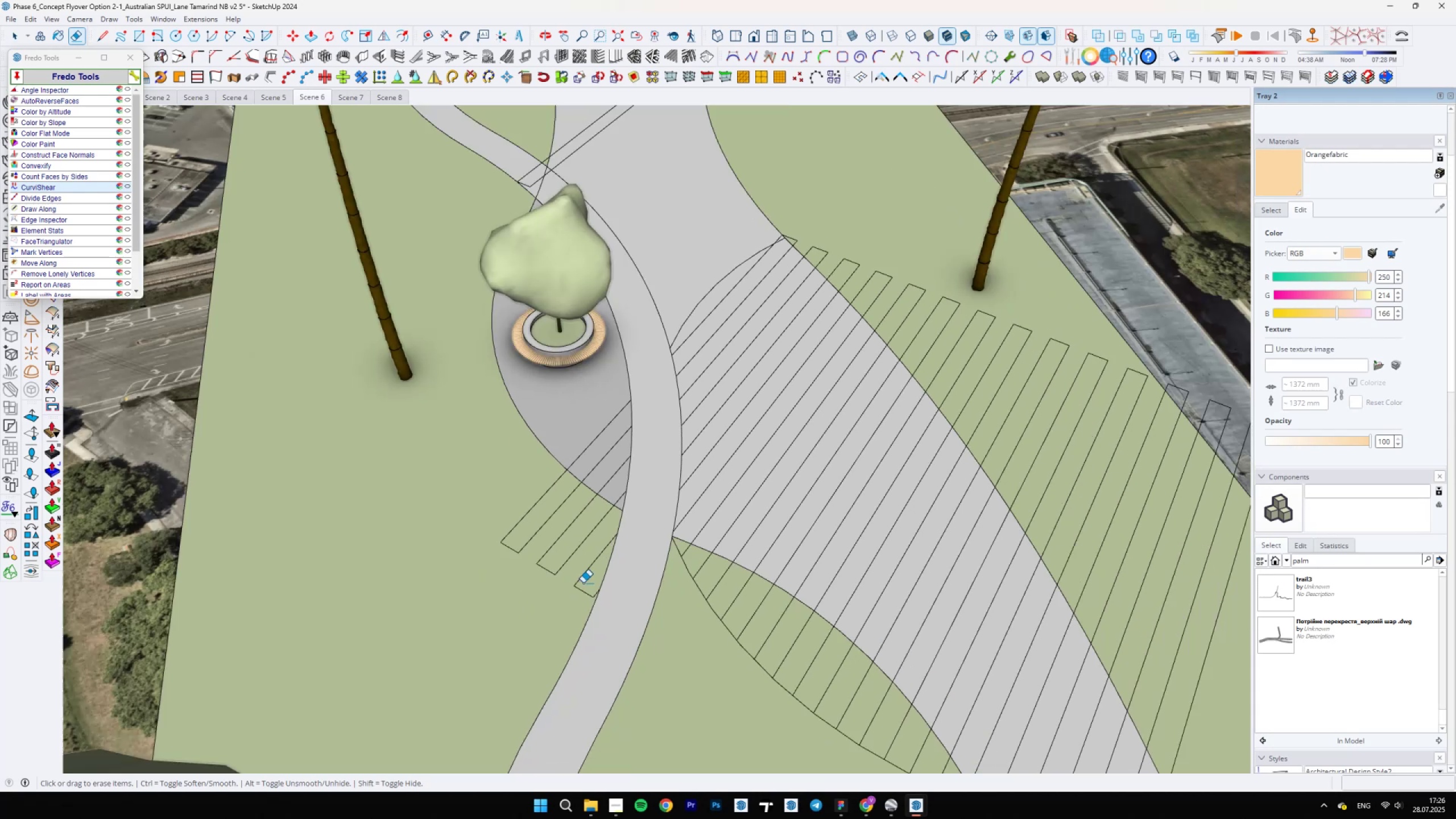 
scroll: coordinate [594, 592], scroll_direction: up, amount: 10.0
 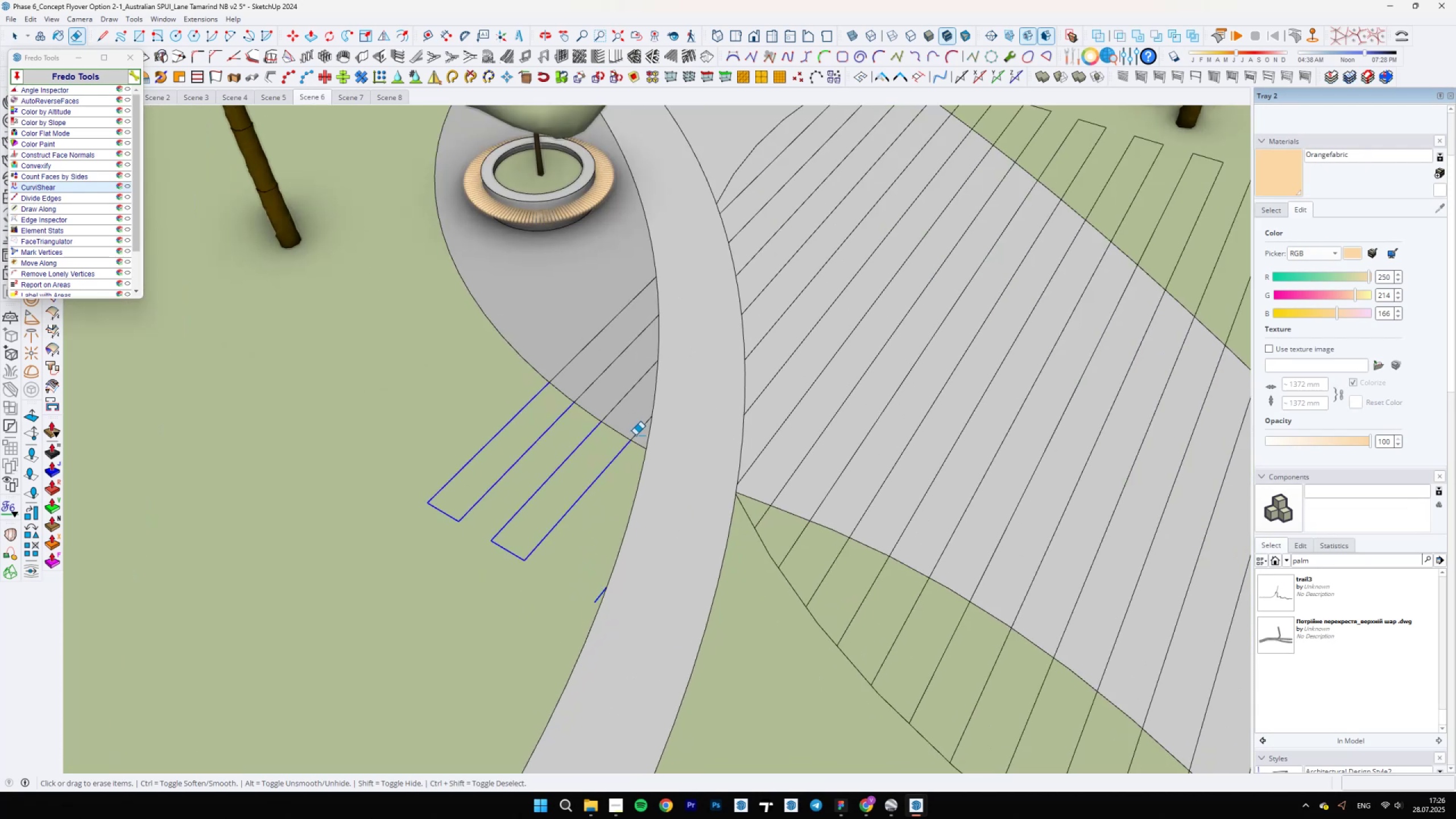 
scroll: coordinate [752, 573], scroll_direction: down, amount: 6.0
 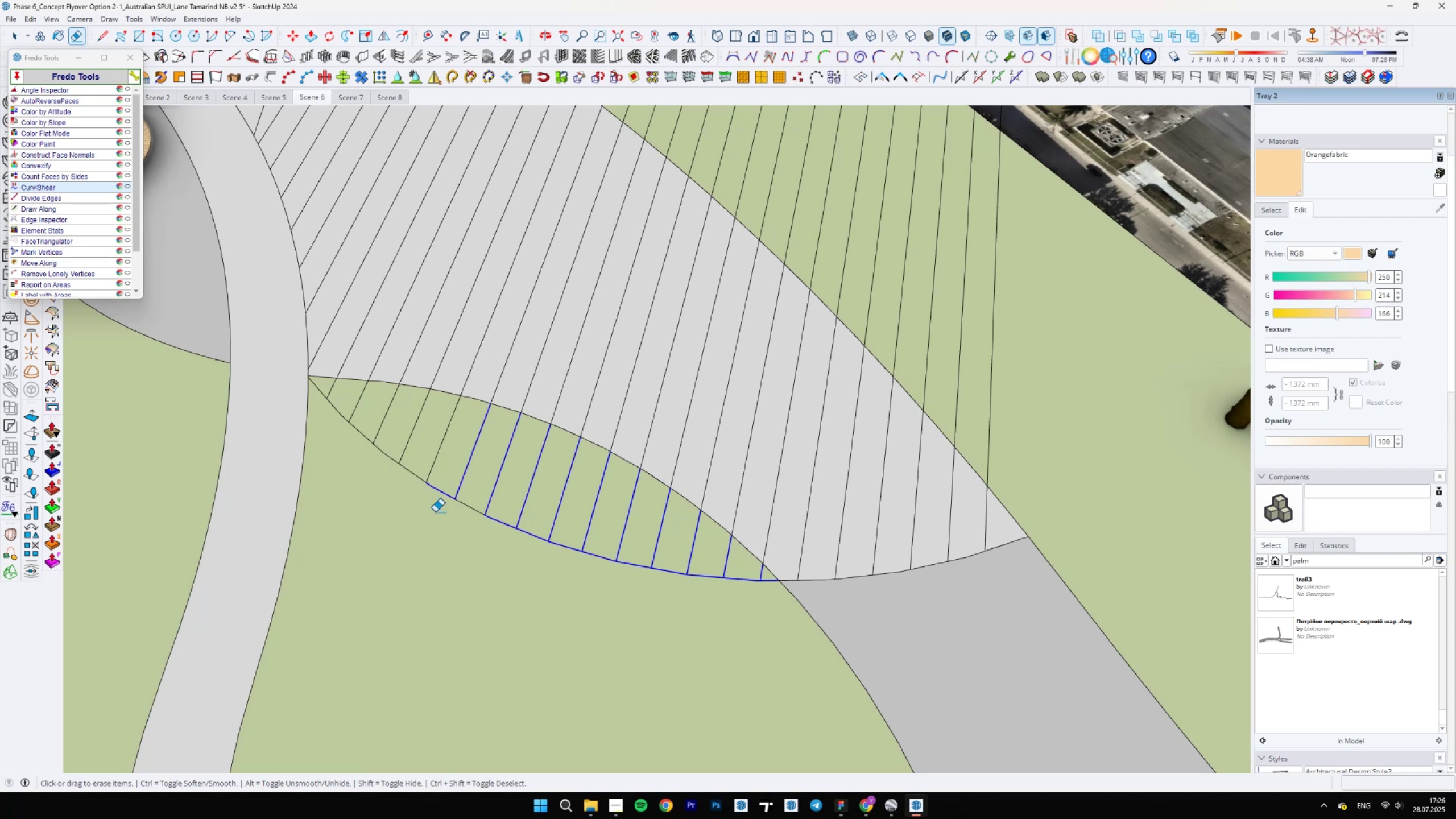 
wait(7.16)
 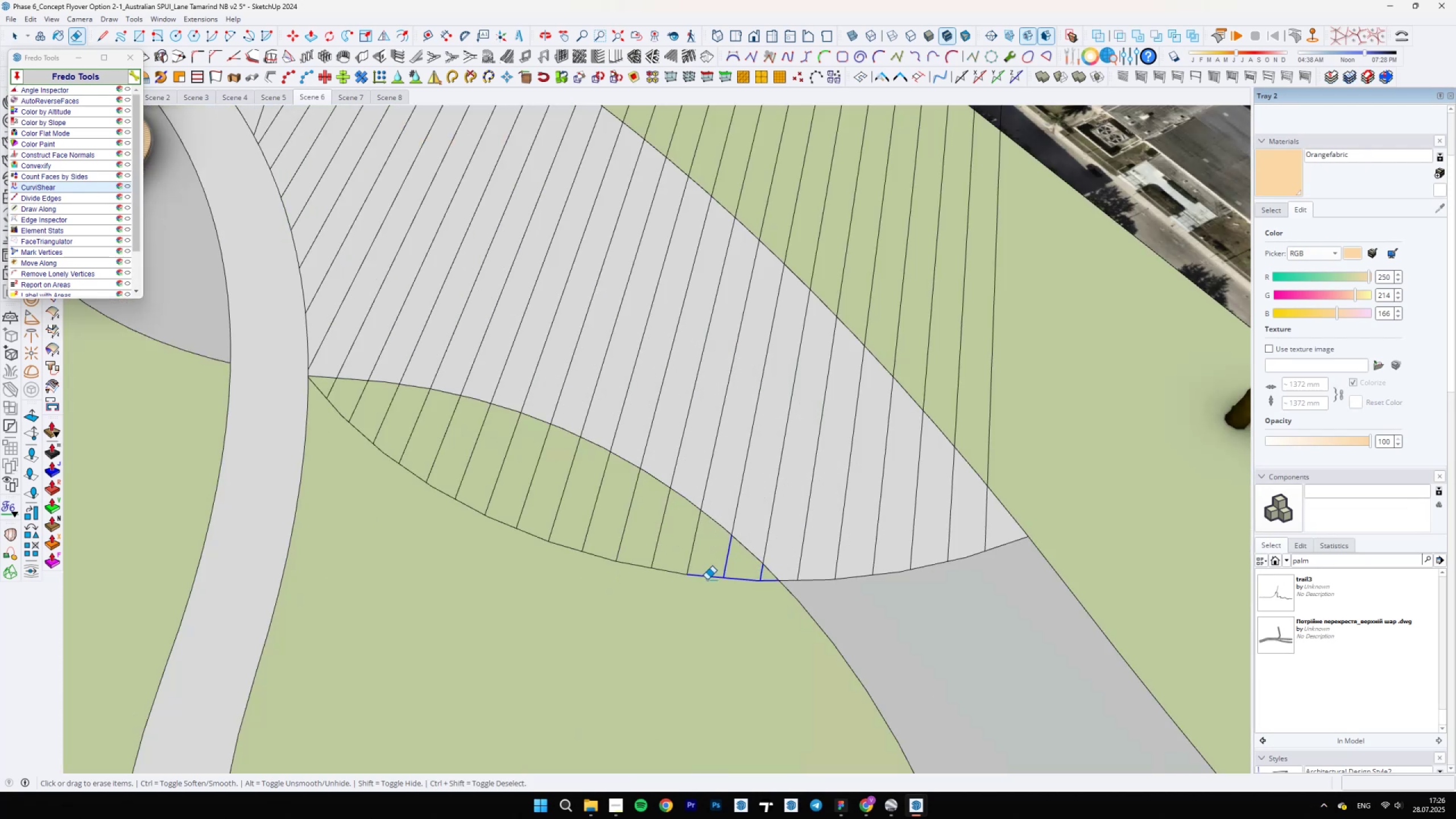 
scroll: coordinate [596, 618], scroll_direction: down, amount: 15.0
 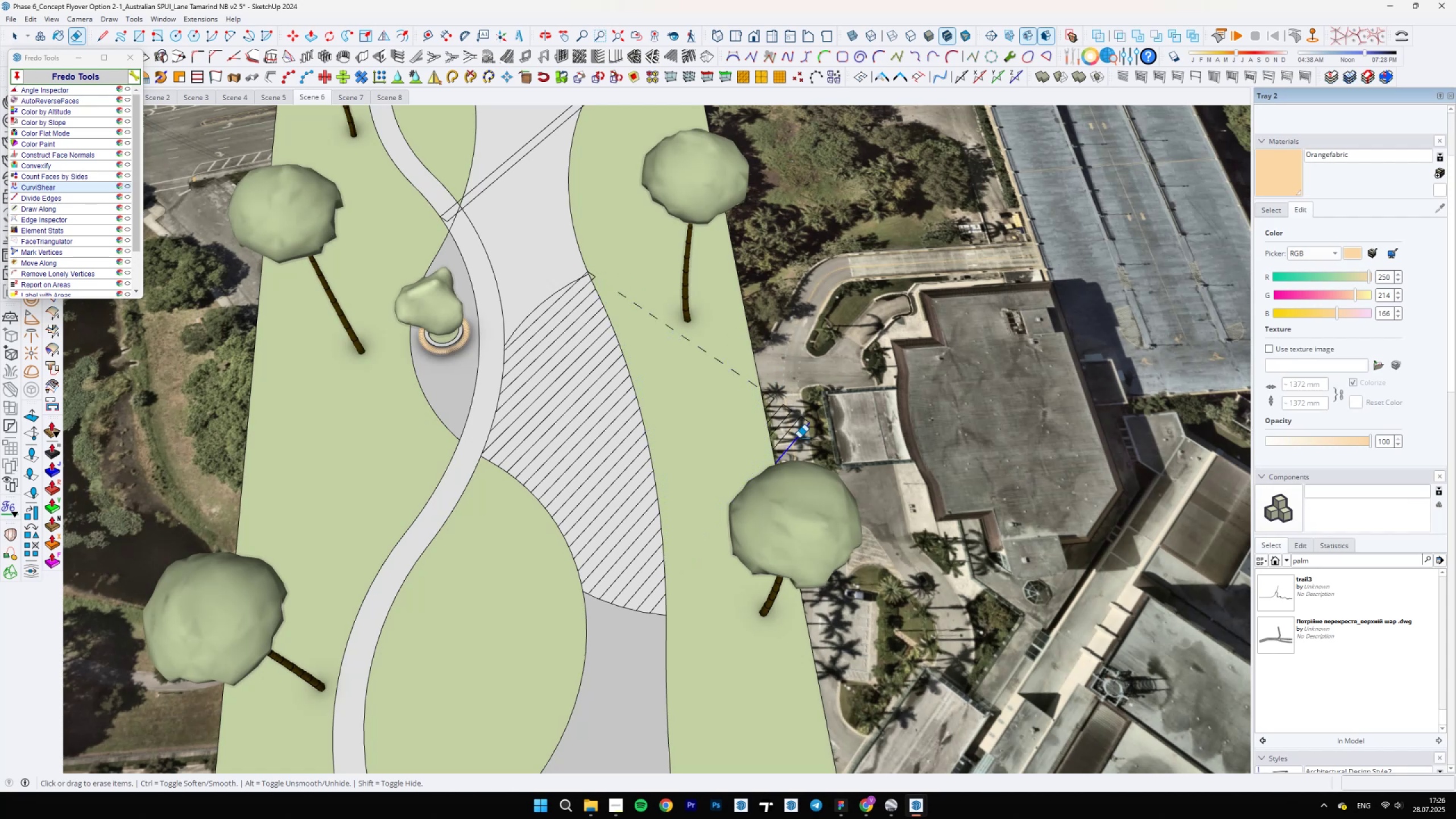 
wait(5.73)
 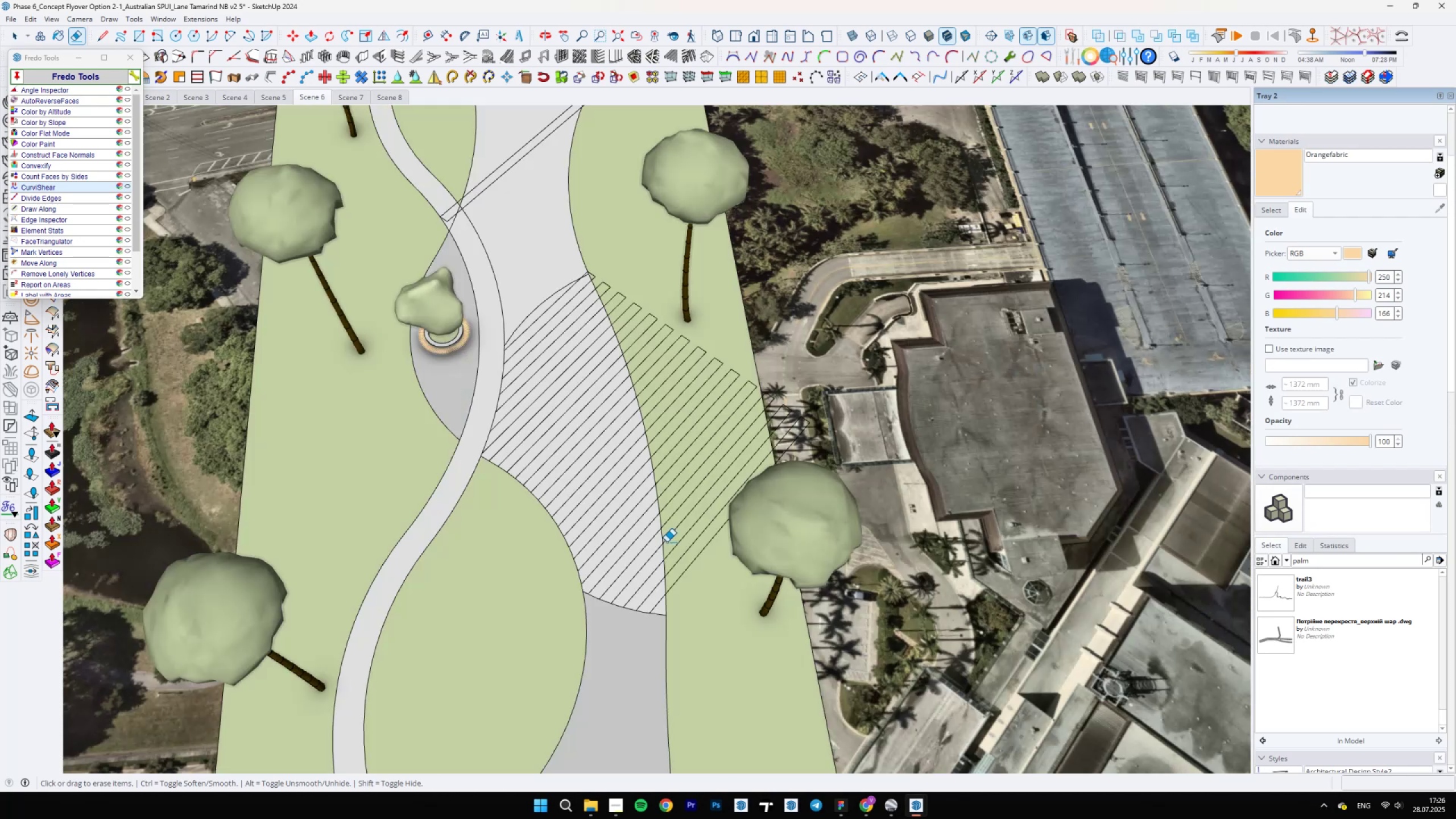 
scroll: coordinate [727, 387], scroll_direction: up, amount: 9.0
 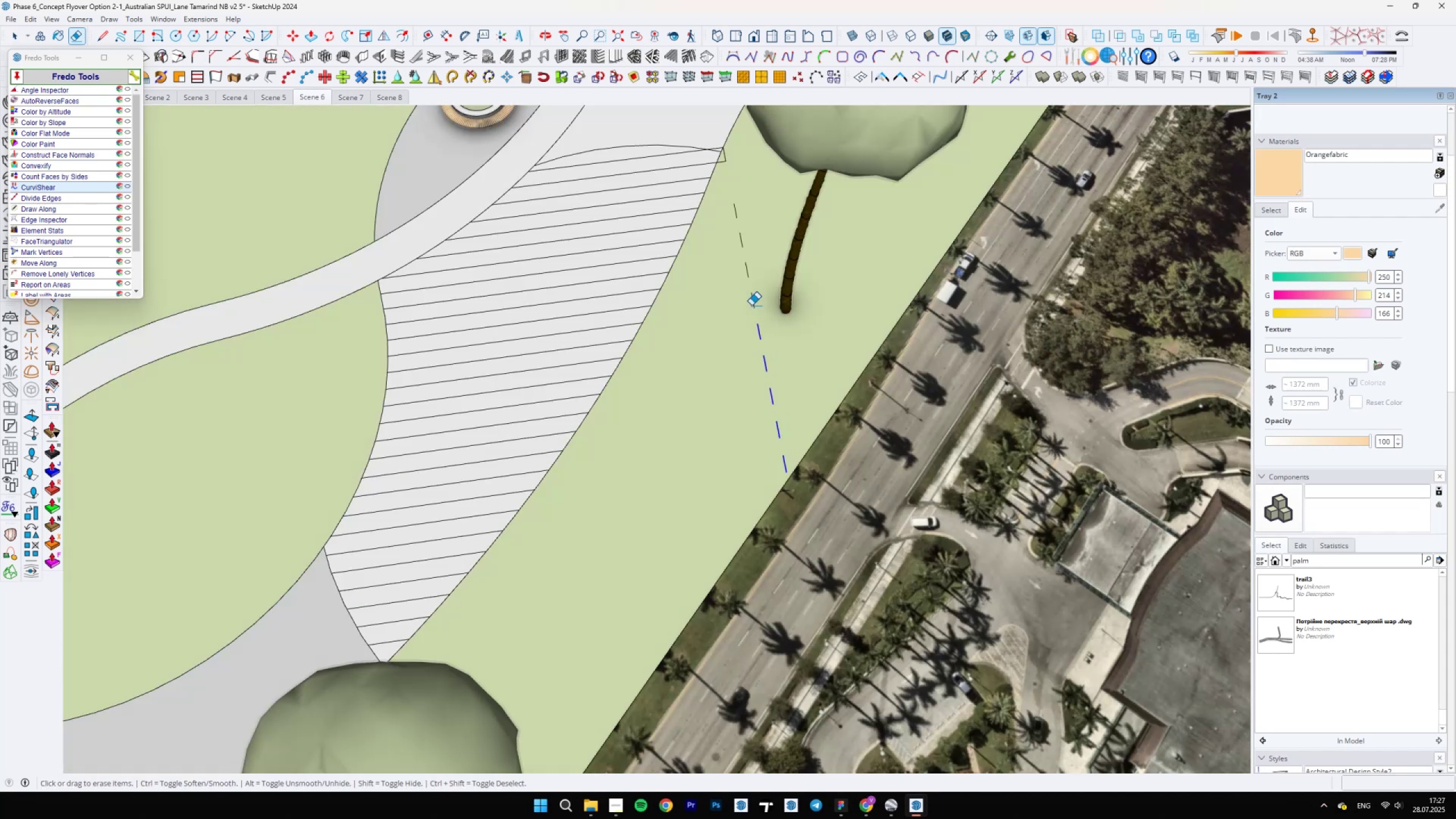 
wait(5.62)
 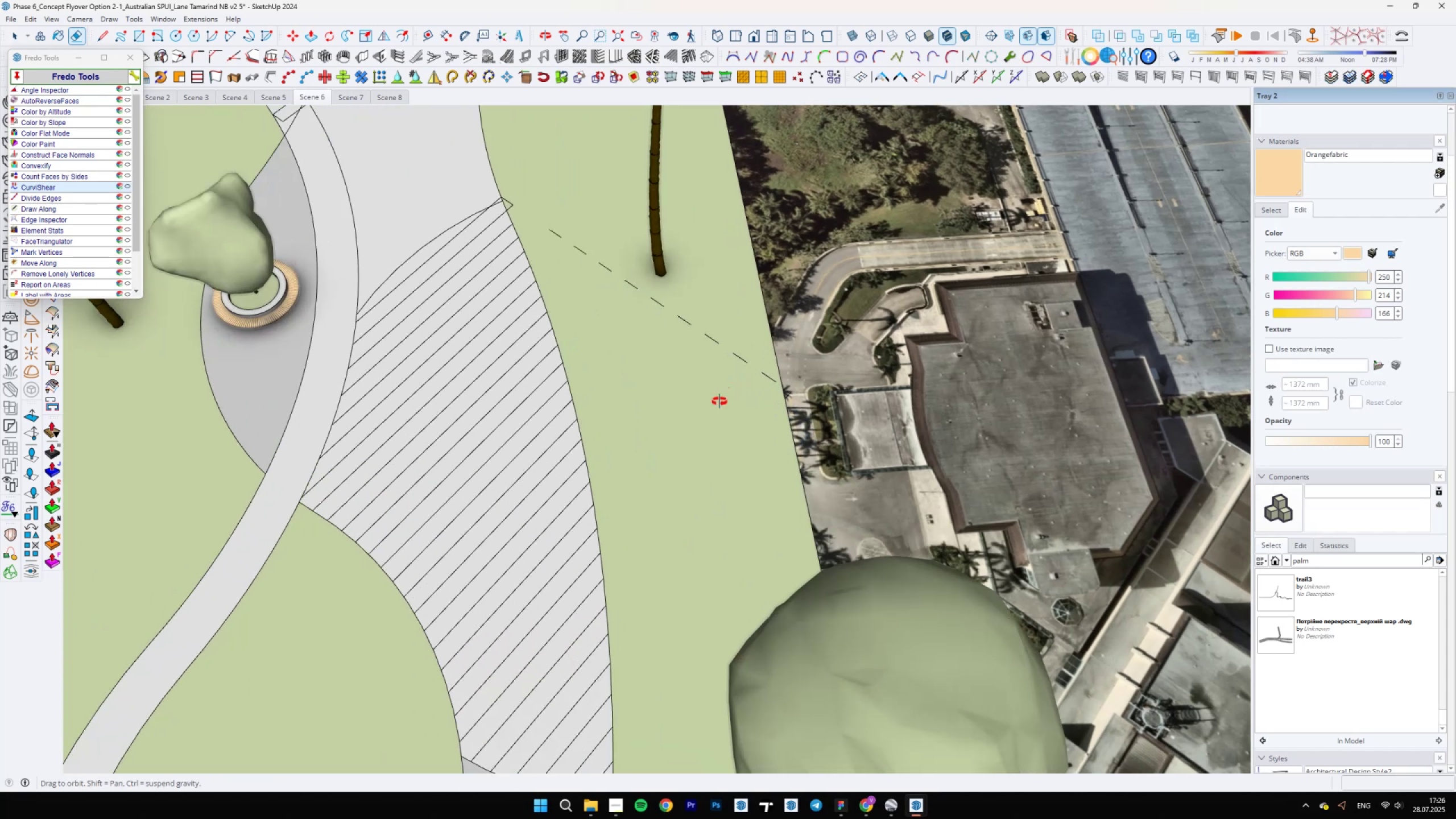 
scroll: coordinate [768, 162], scroll_direction: up, amount: 10.0
 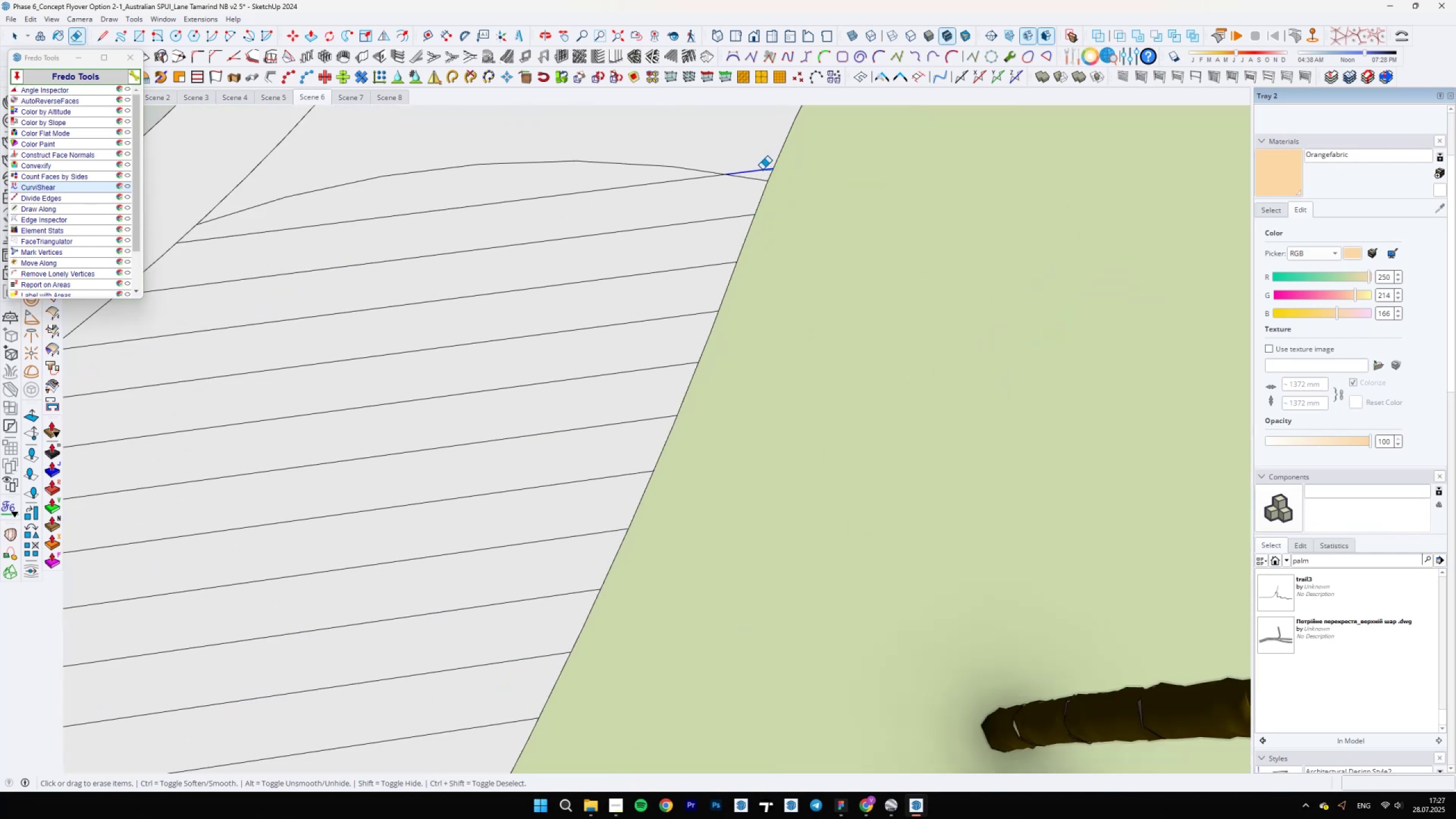 
scroll: coordinate [833, 334], scroll_direction: down, amount: 19.0
 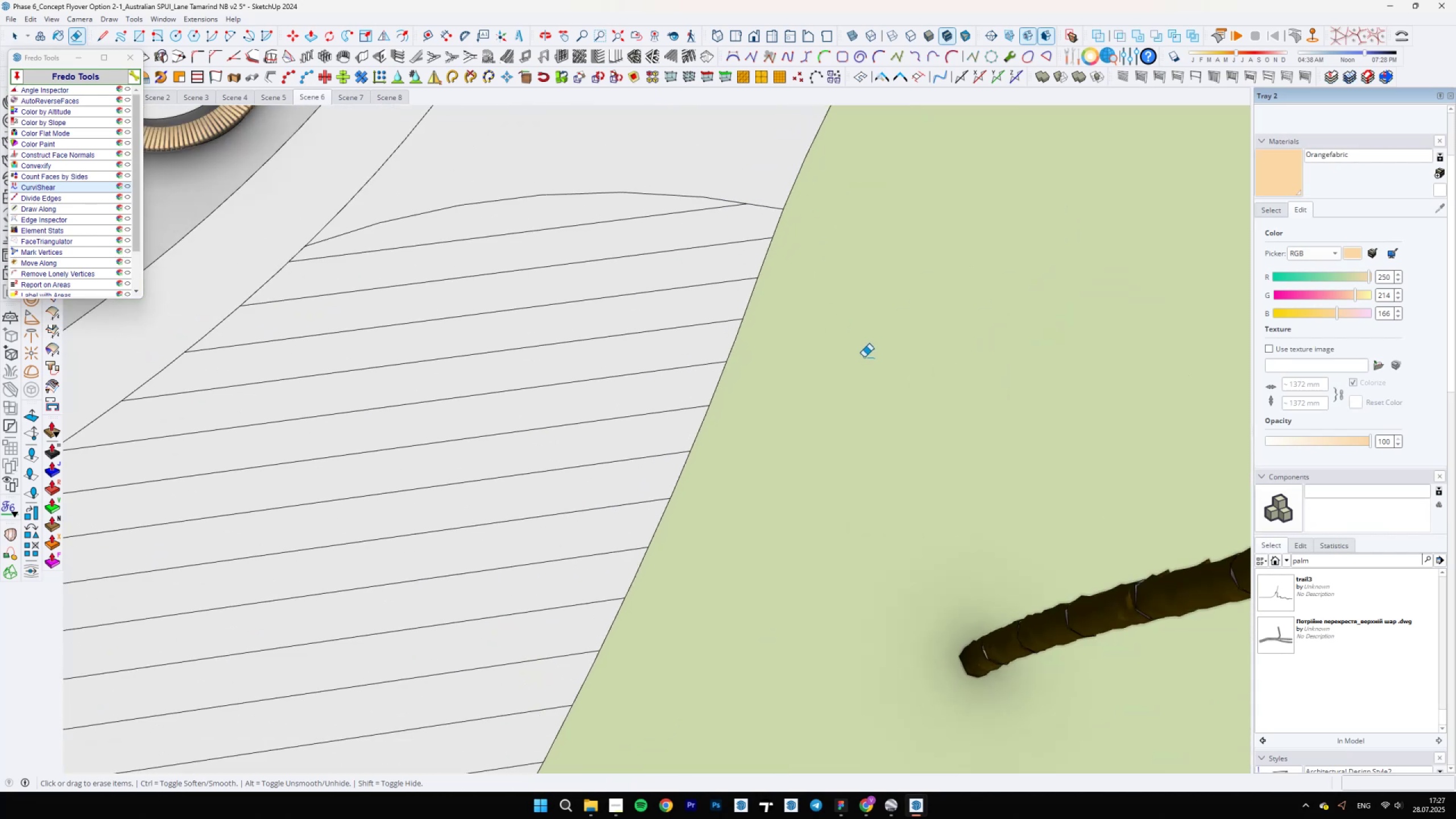 
scroll: coordinate [822, 436], scroll_direction: up, amount: 3.0
 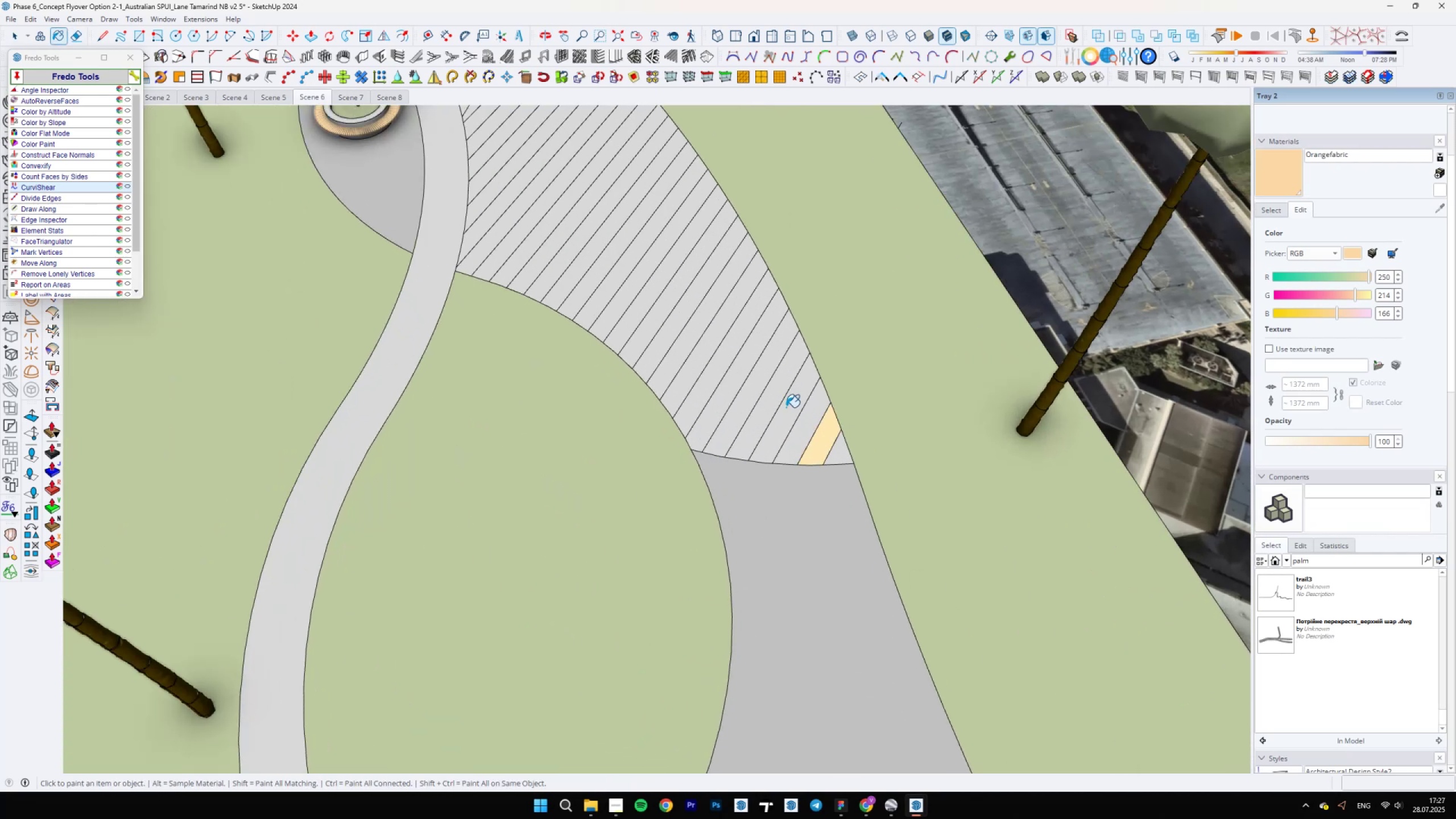 
key(B)
 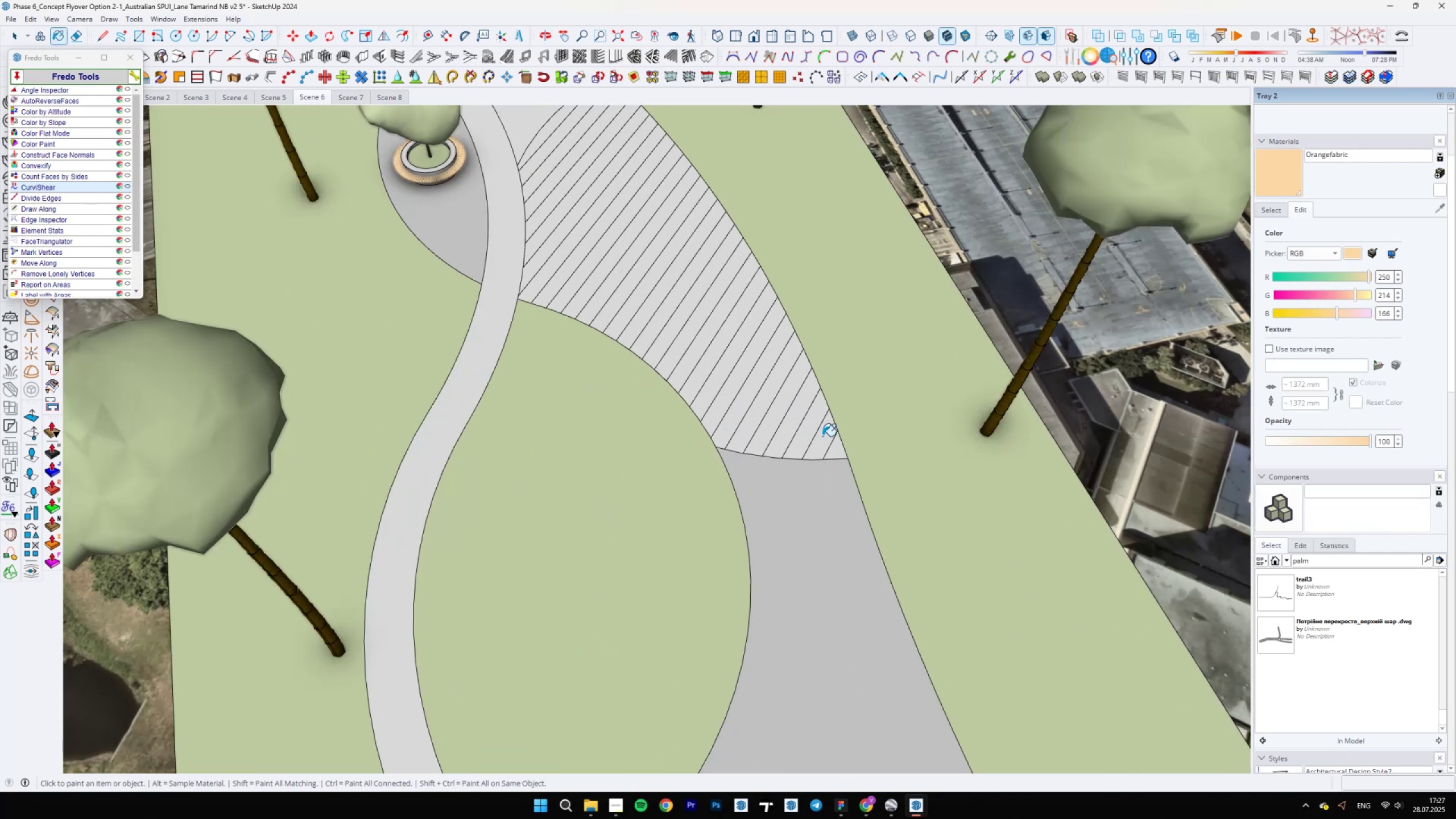 
left_click([823, 436])
 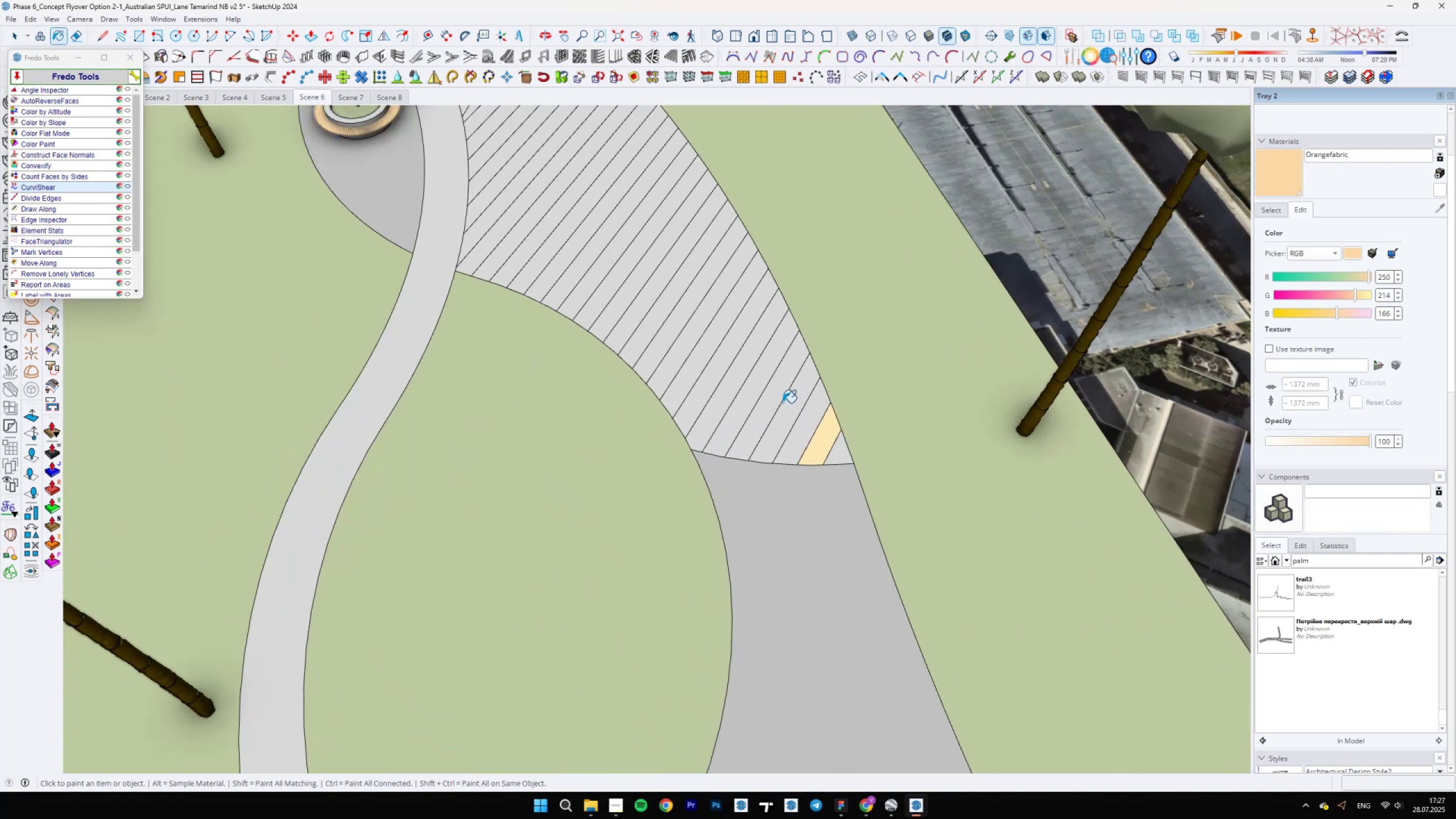 
double_click([755, 384])
 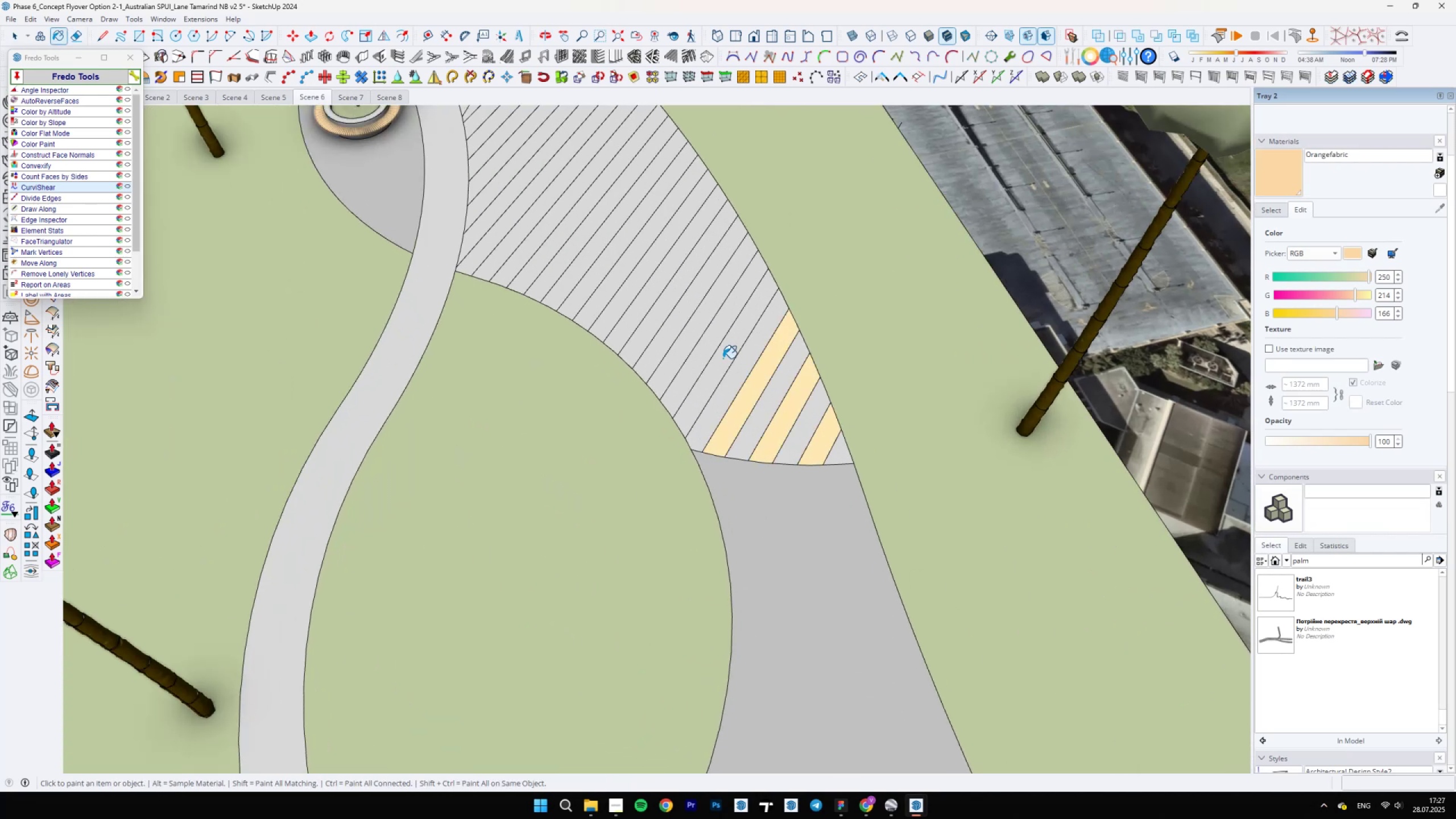 
triple_click([722, 357])
 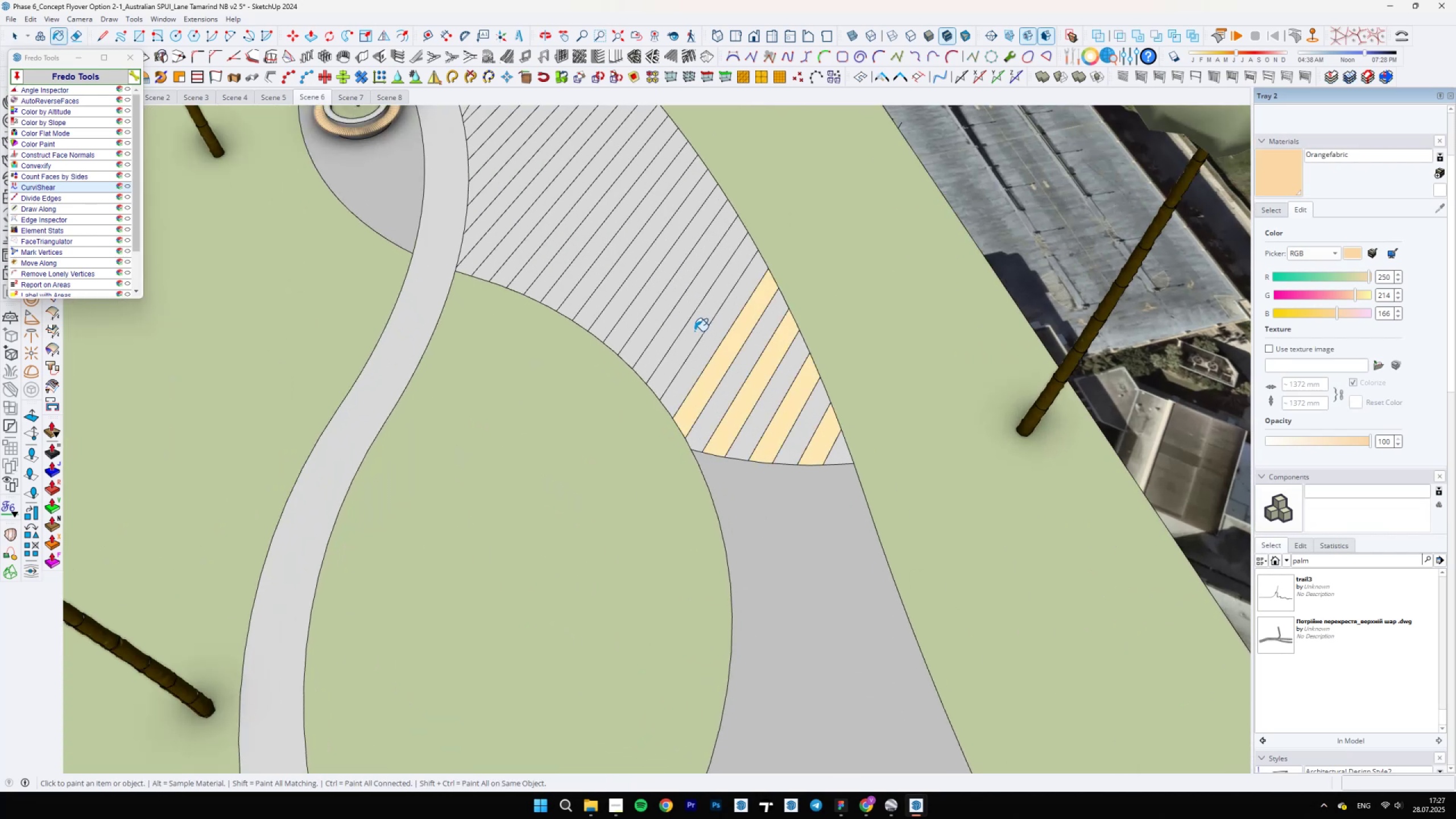 
double_click([672, 301])
 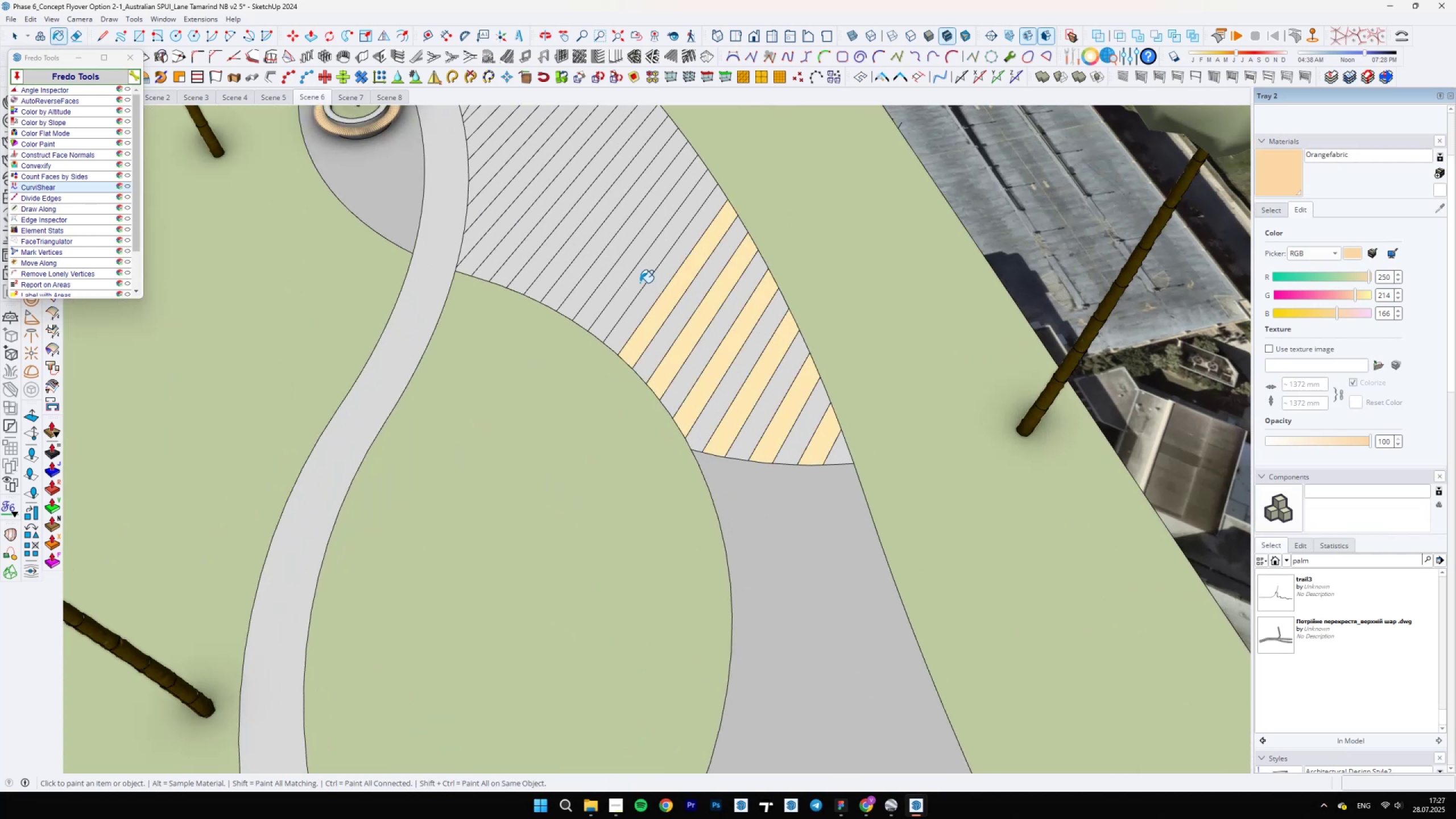 
left_click([635, 282])
 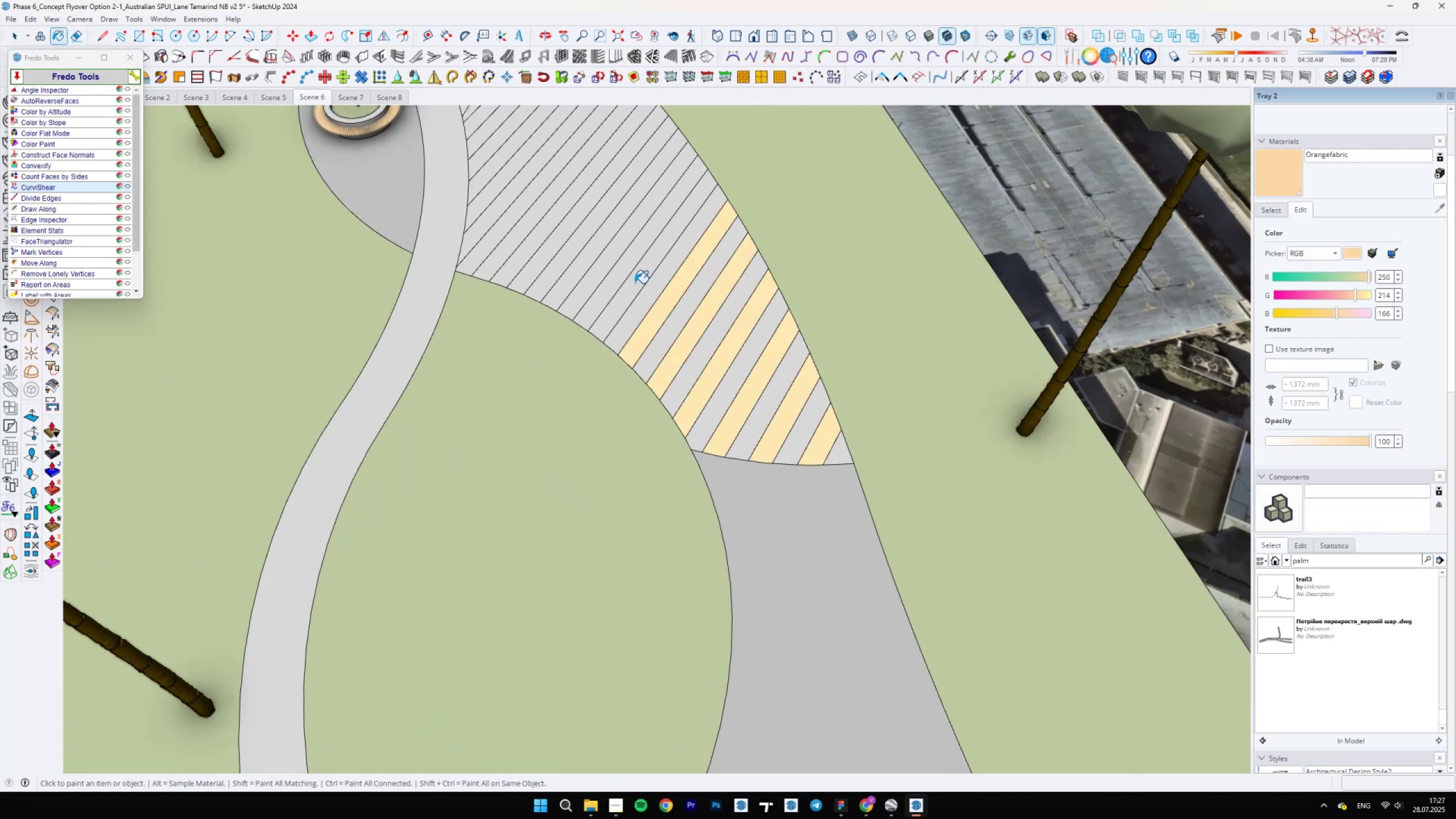 
hold_key(key=ShiftLeft, duration=0.41)
 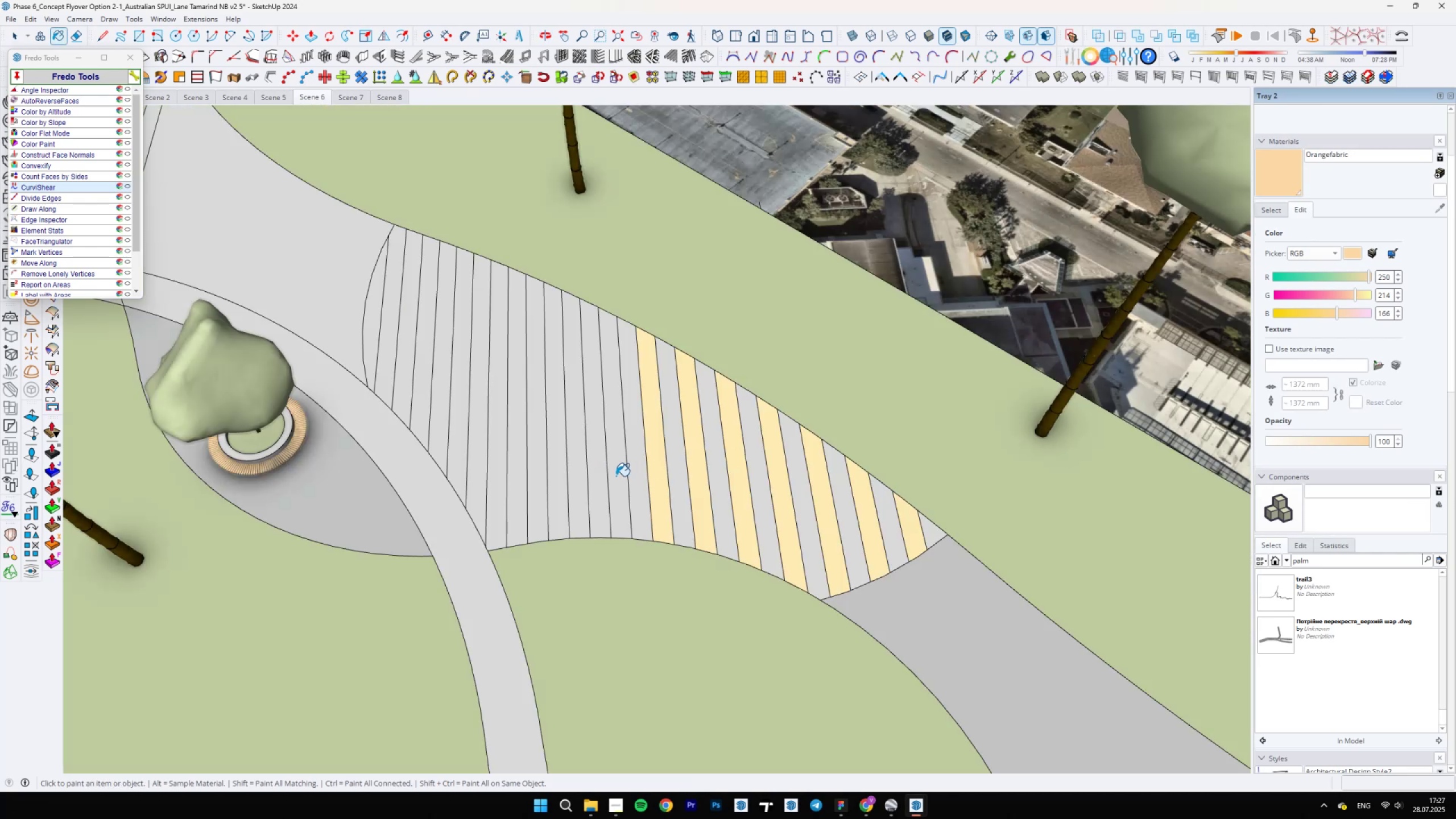 
double_click([582, 488])
 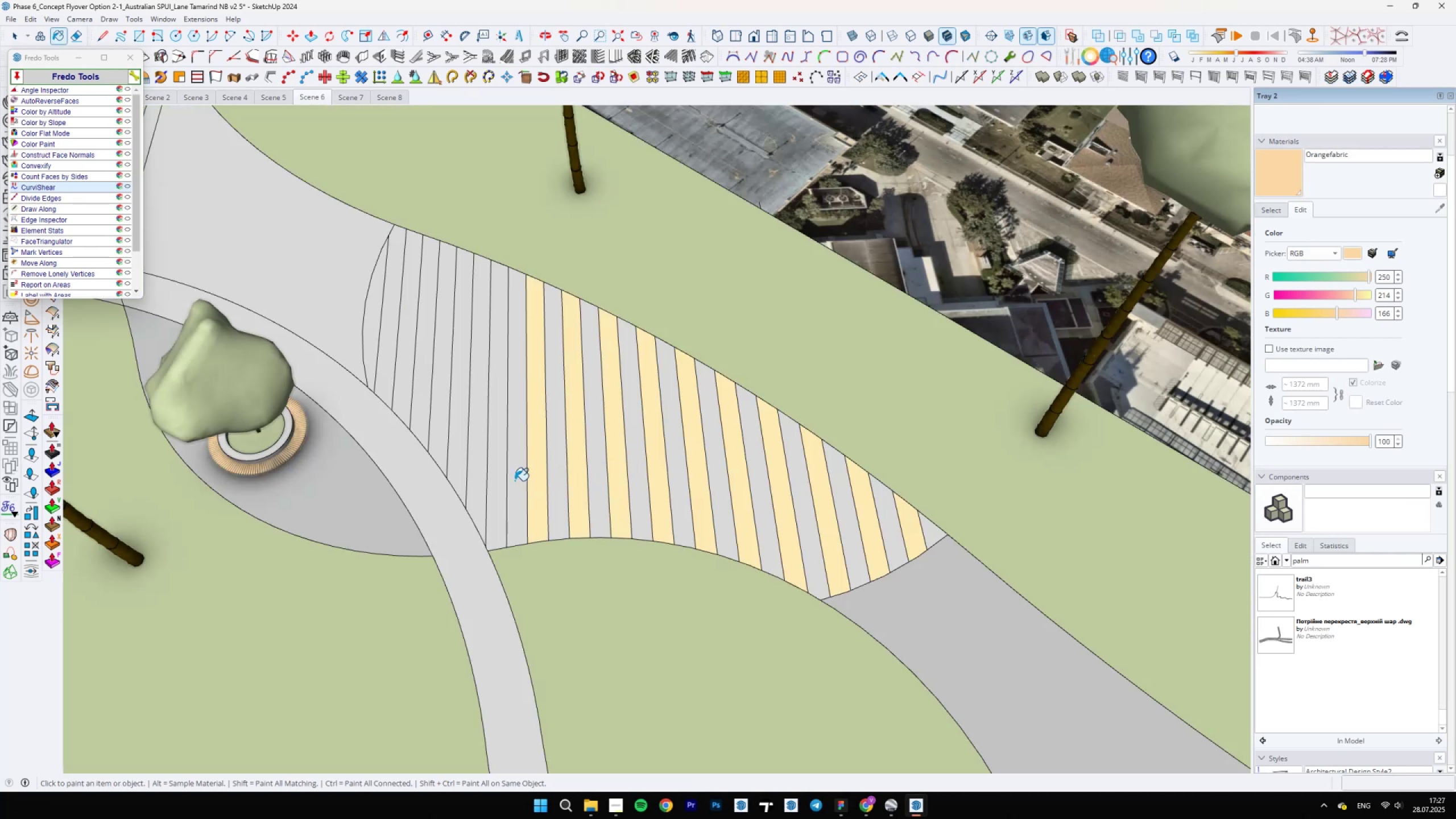 
left_click([498, 477])
 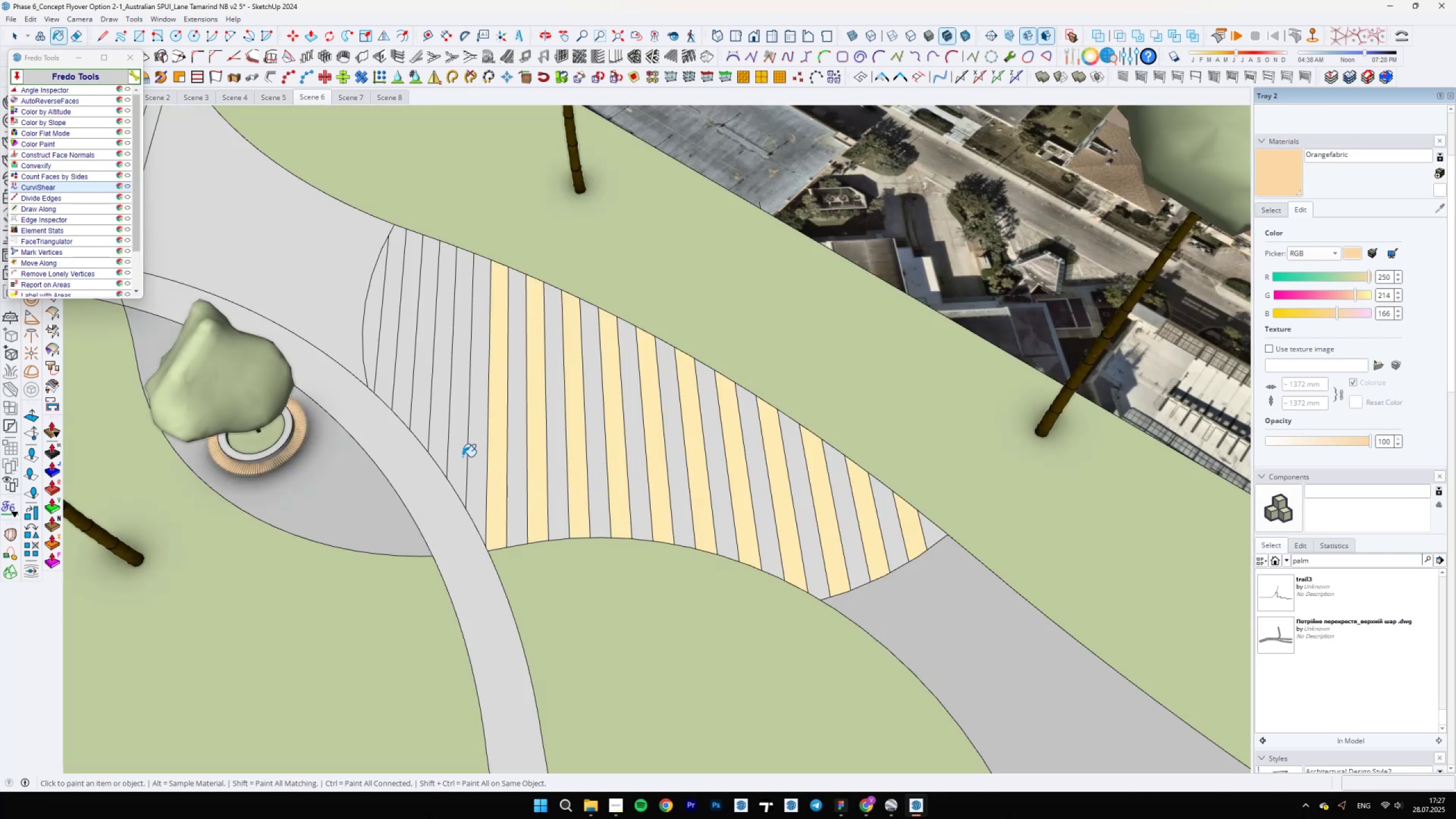 
left_click([461, 456])
 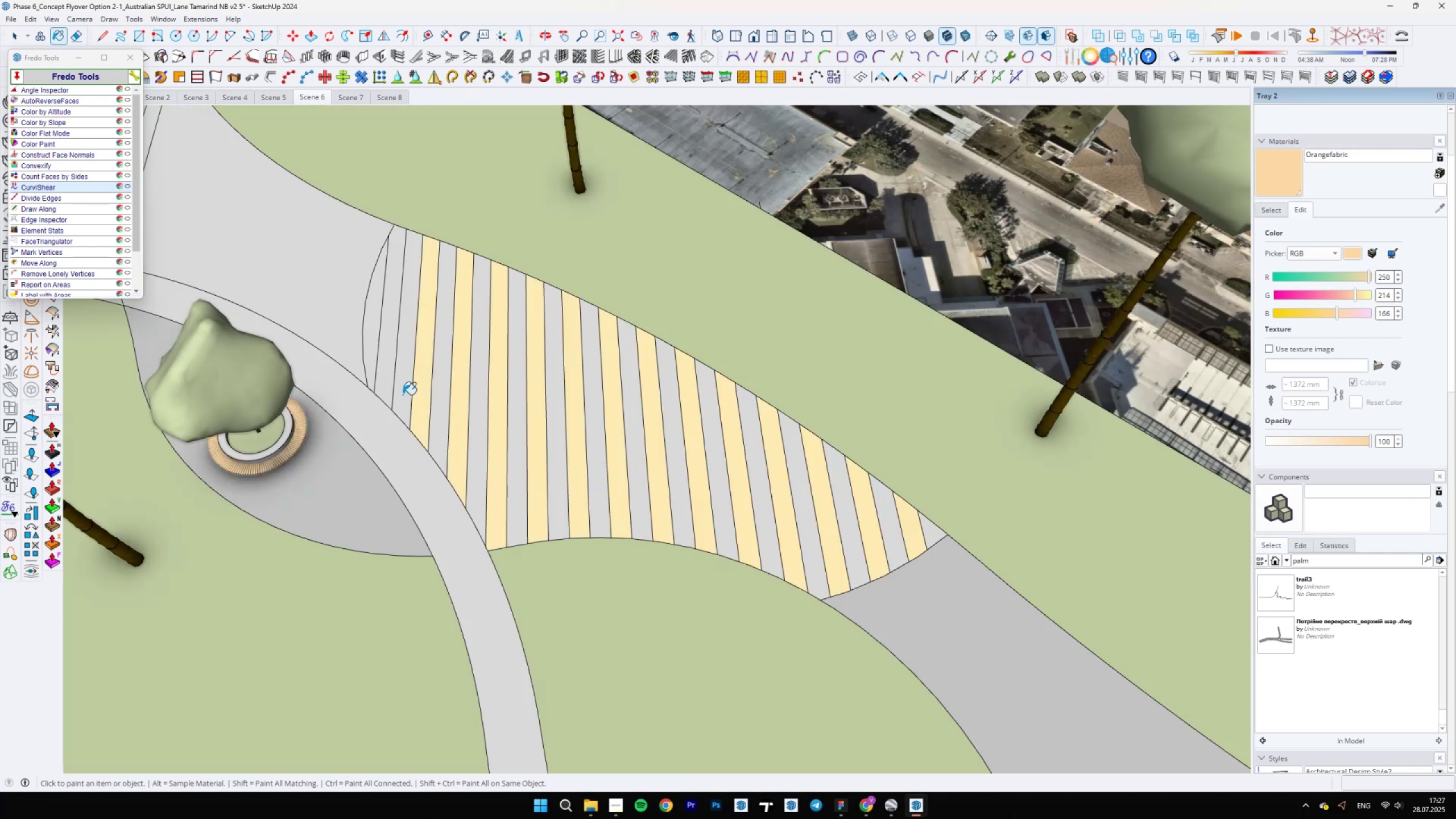 
left_click([390, 384])
 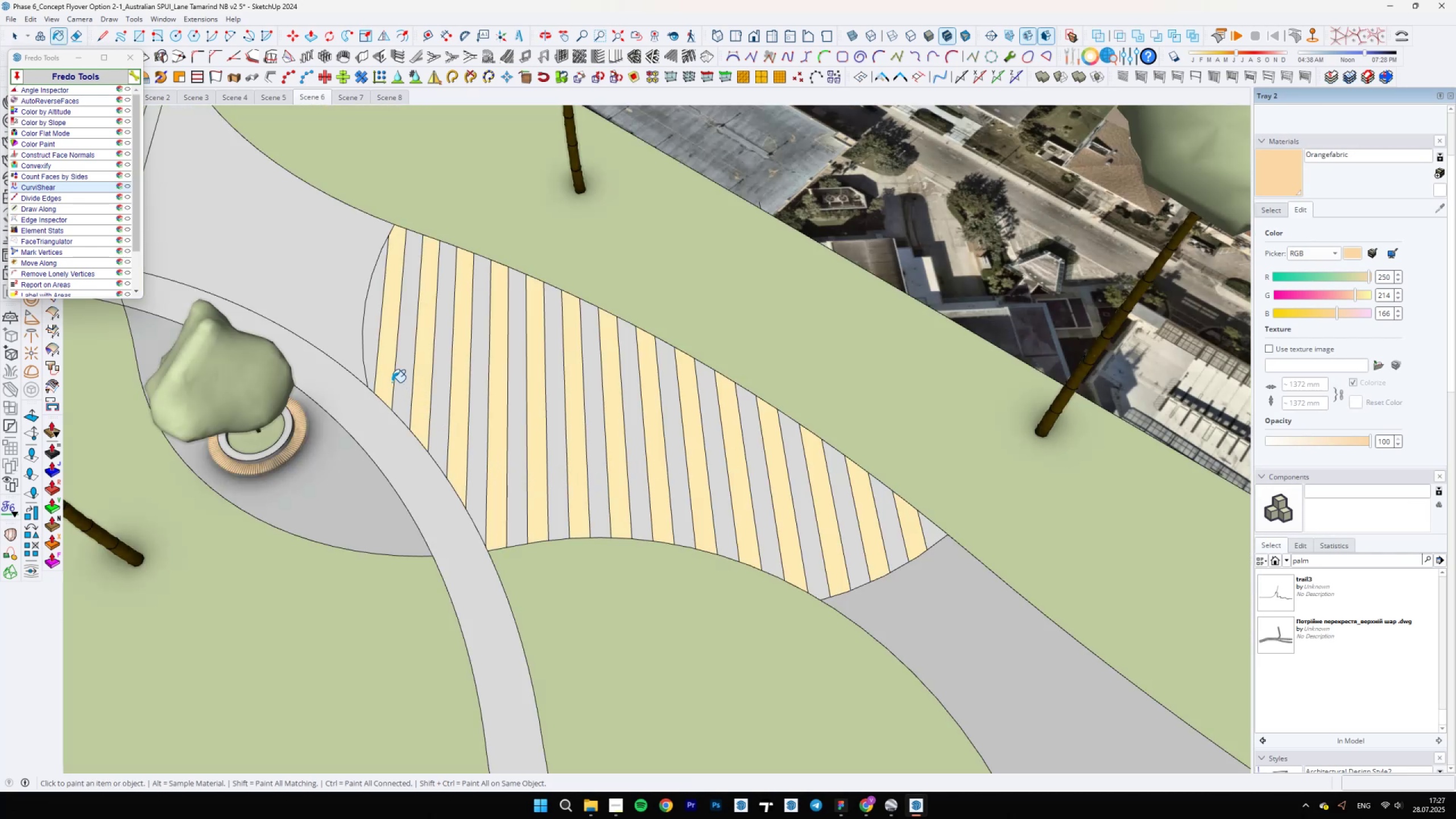 
scroll: coordinate [614, 440], scroll_direction: down, amount: 18.0
 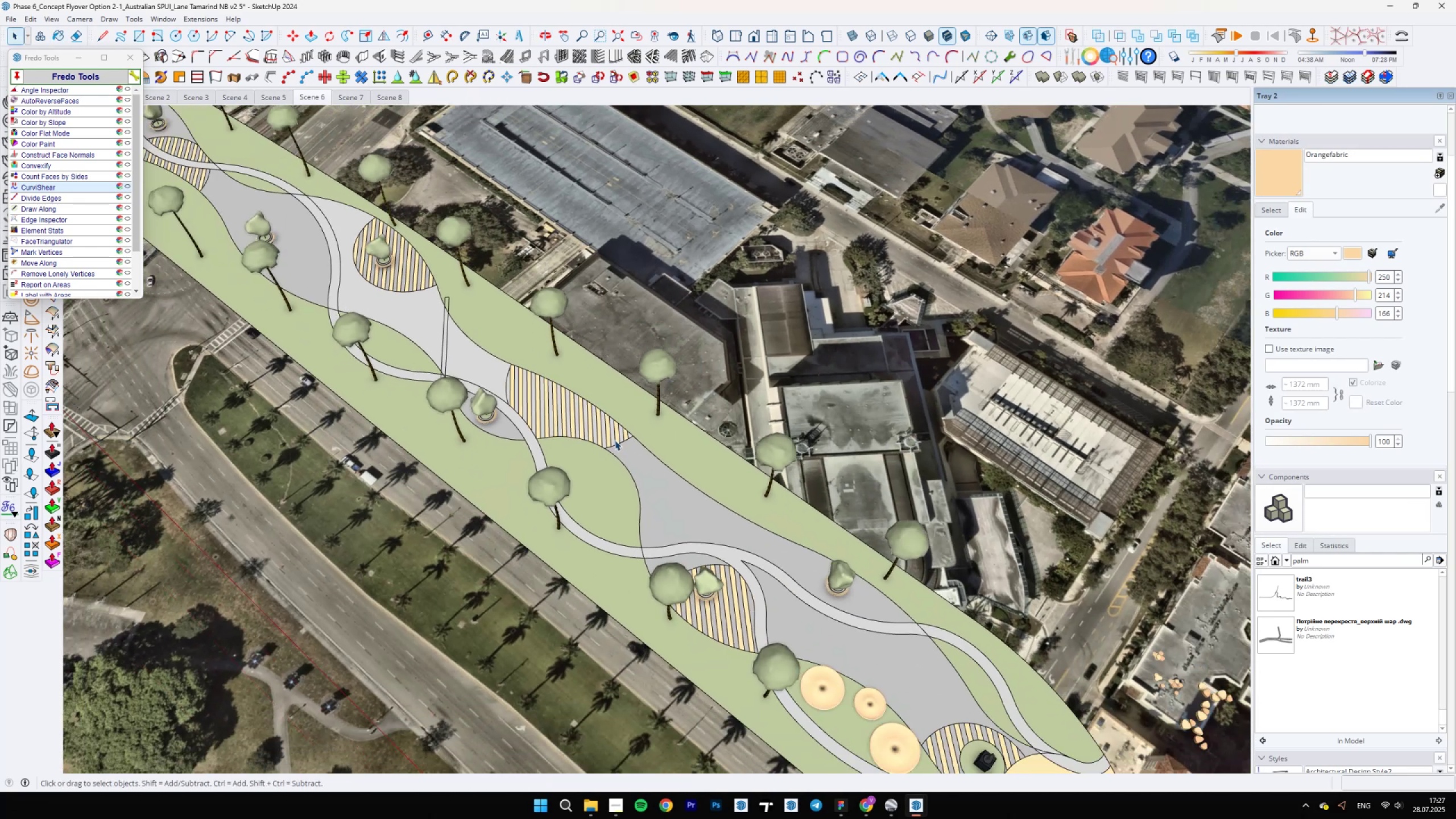 
key(Space)
 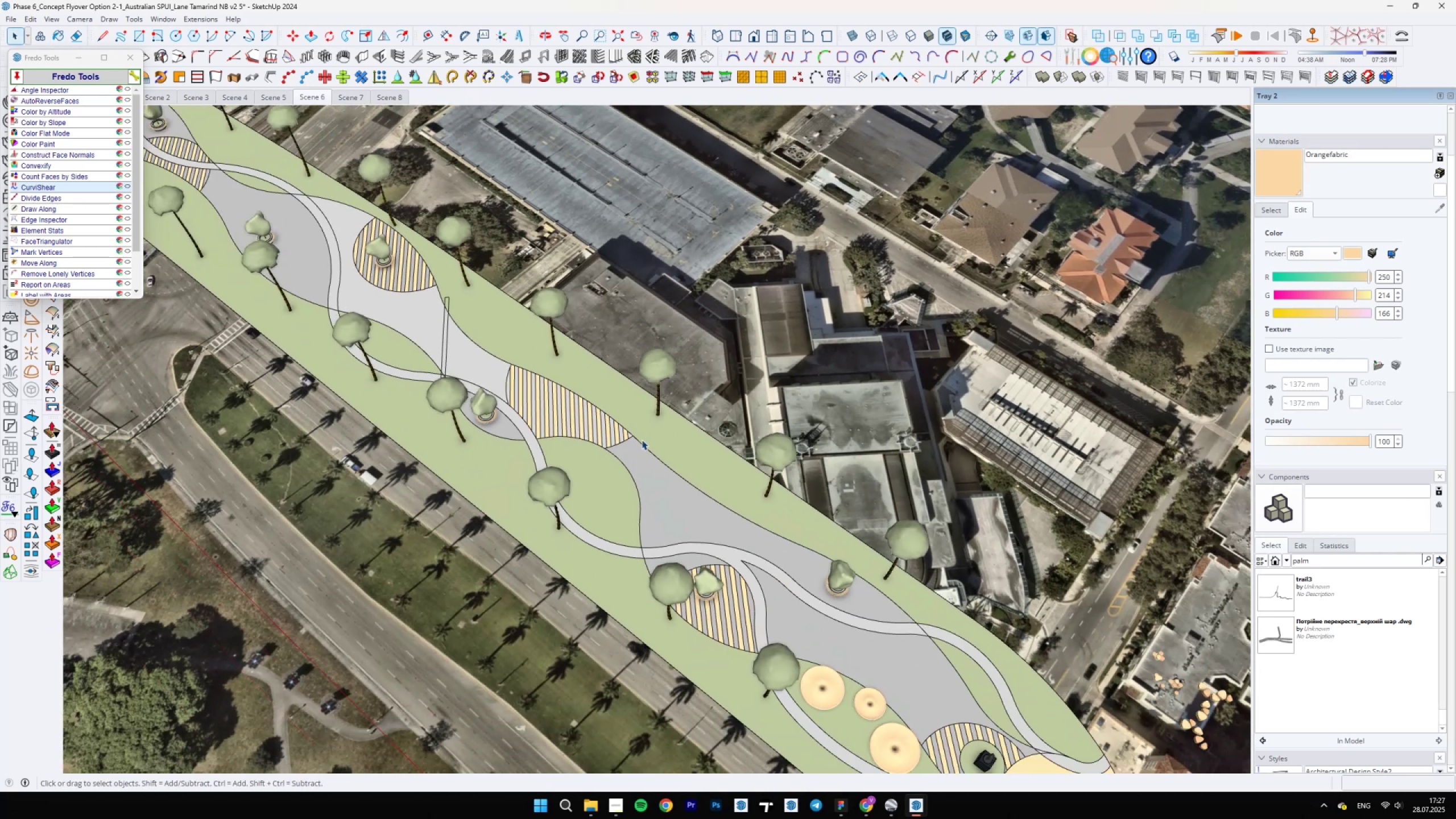 
scroll: coordinate [681, 266], scroll_direction: up, amount: 5.0
 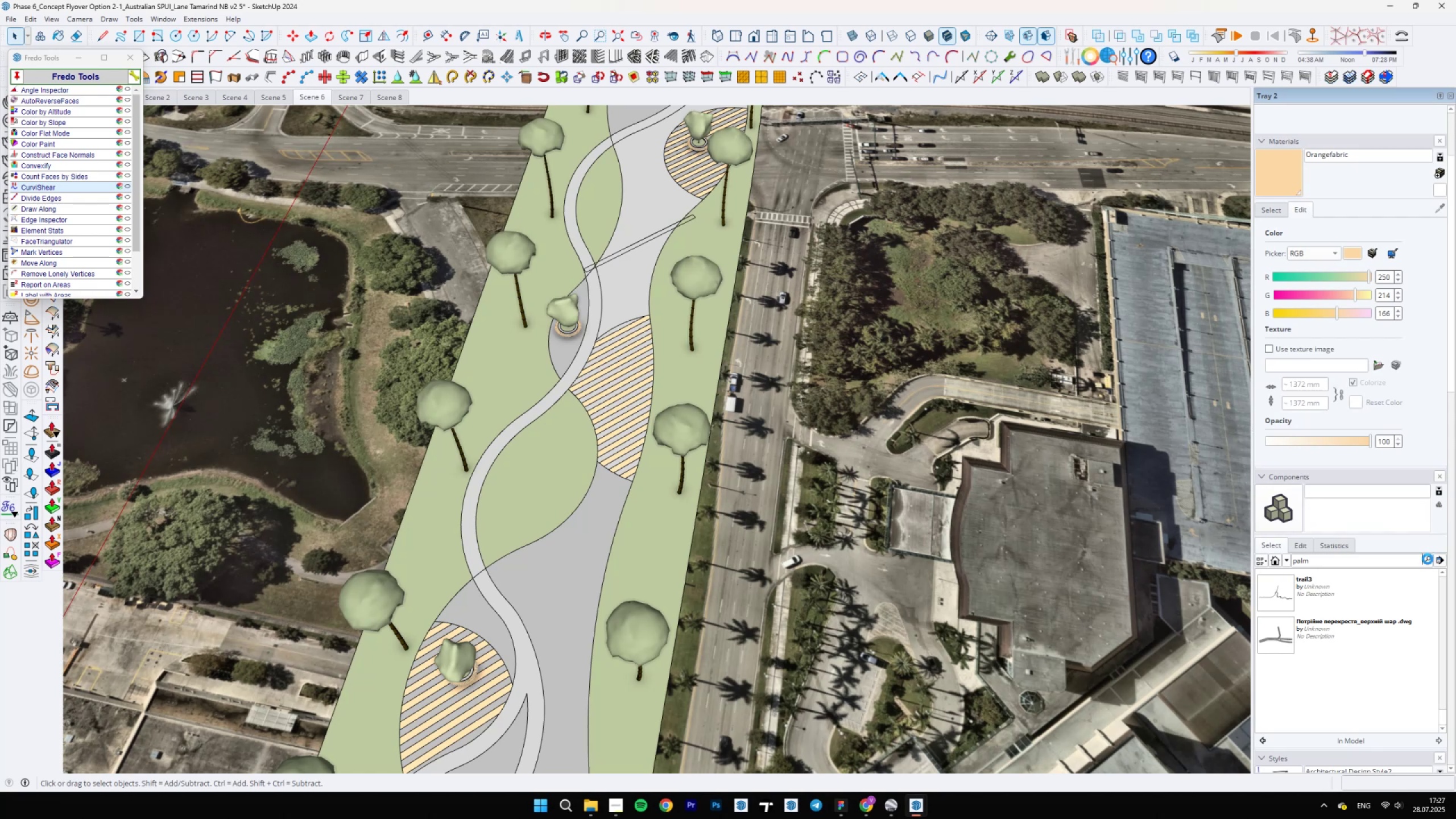 
scroll: coordinate [1450, 635], scroll_direction: down, amount: 21.0
 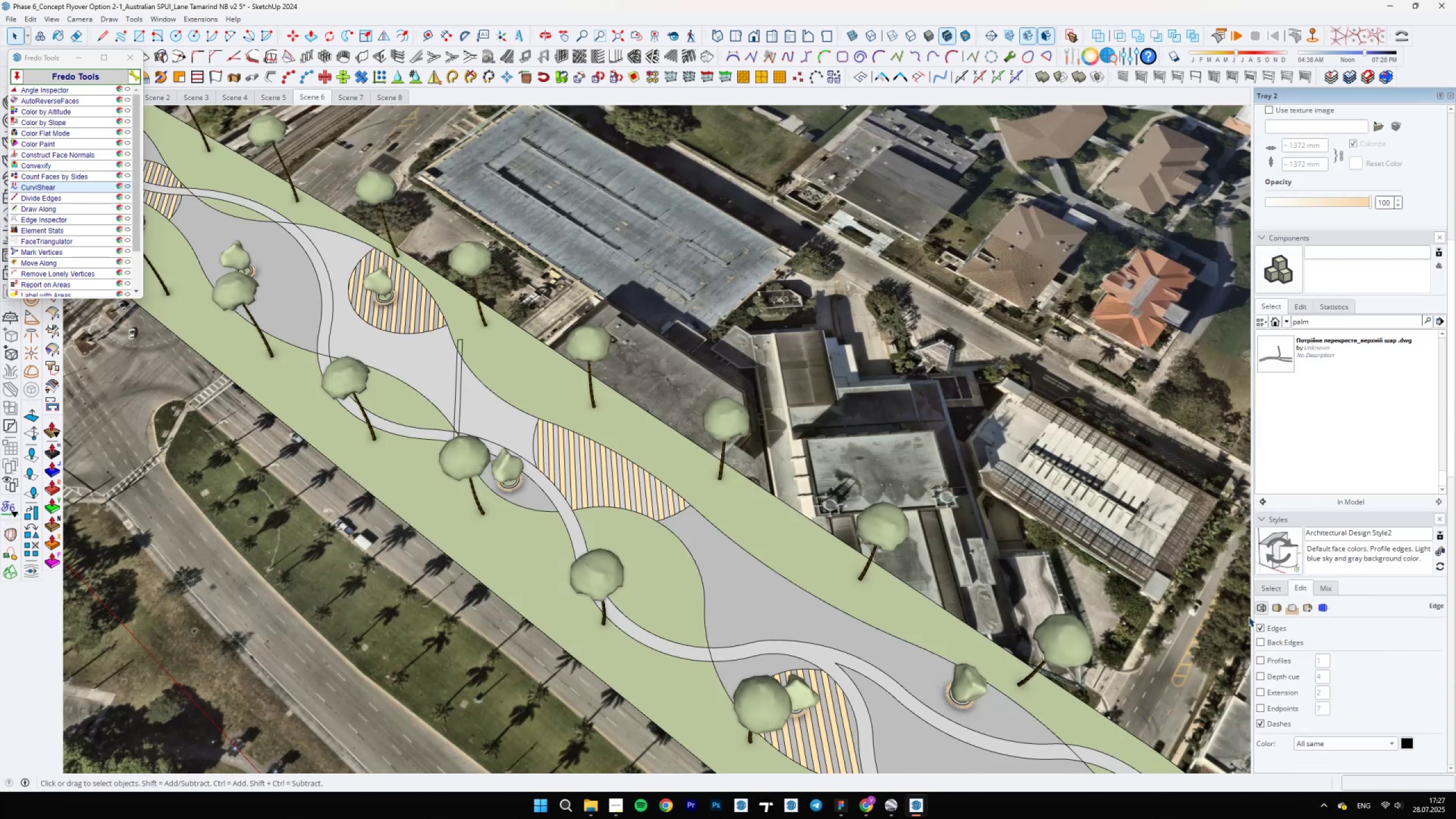 
left_click([1261, 623])
 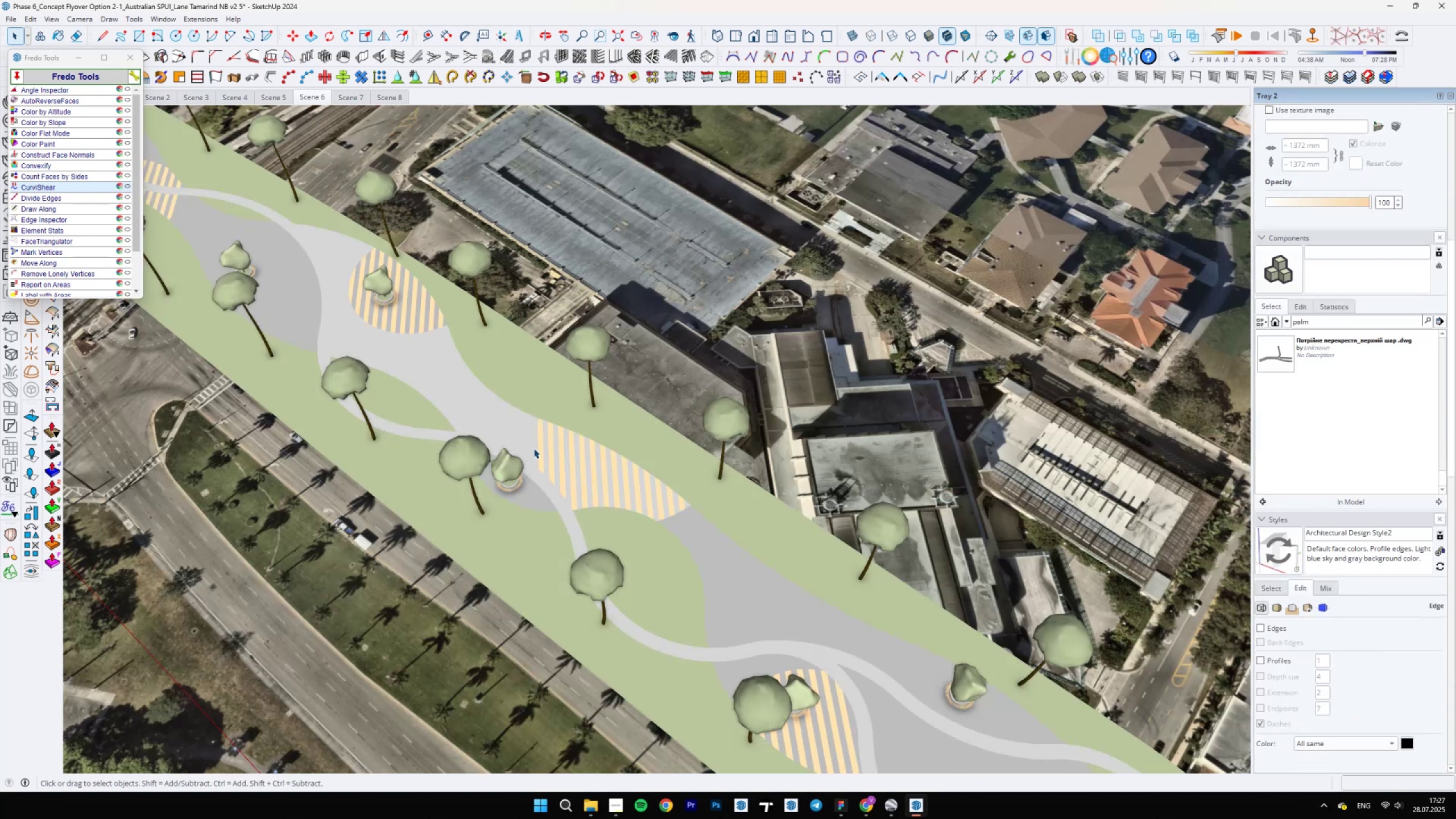 
scroll: coordinate [536, 420], scroll_direction: down, amount: 4.0
 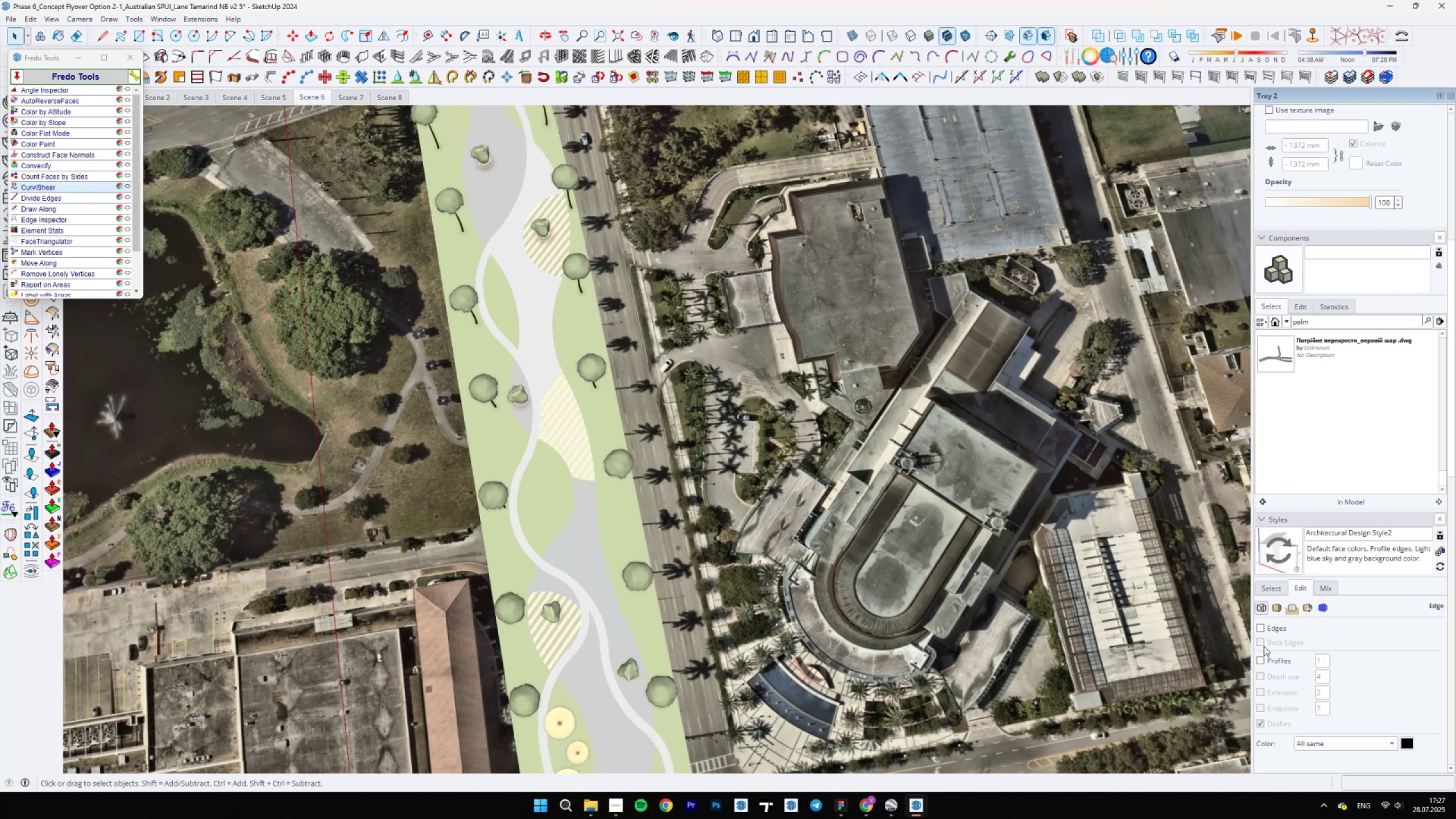 
left_click([1262, 631])
 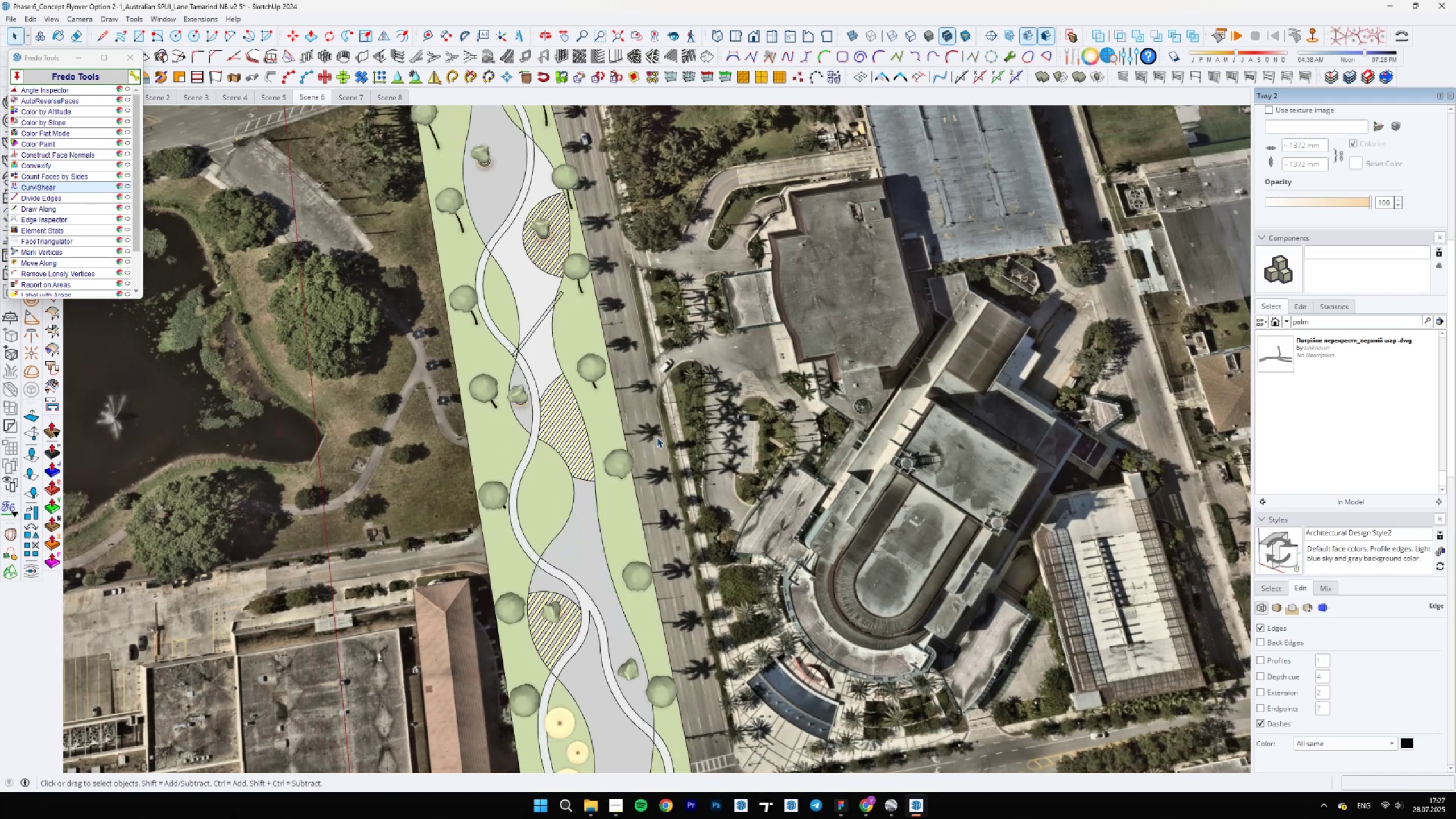 
scroll: coordinate [623, 391], scroll_direction: up, amount: 2.0
 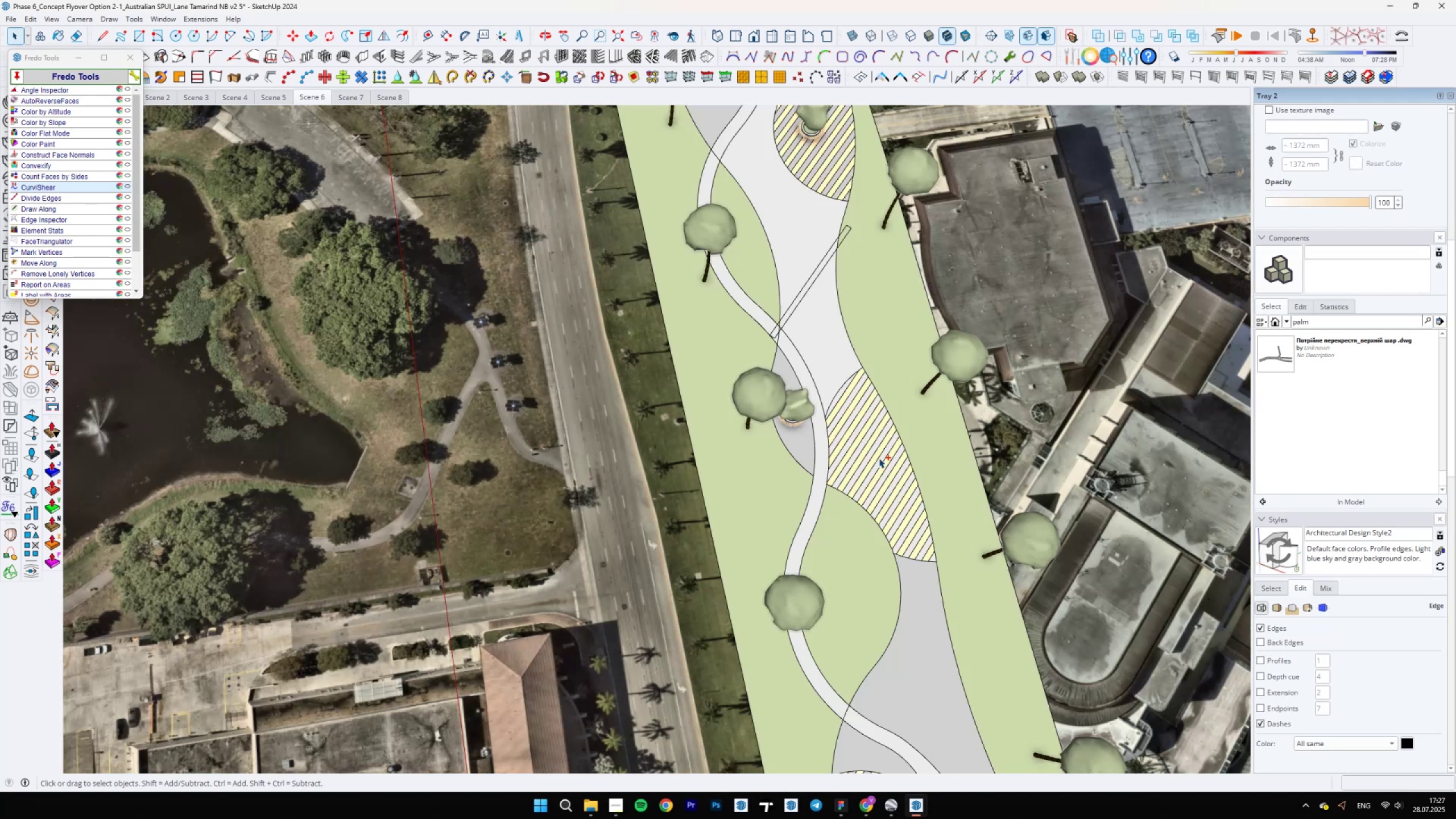 
hold_key(key=ControlLeft, duration=0.47)
 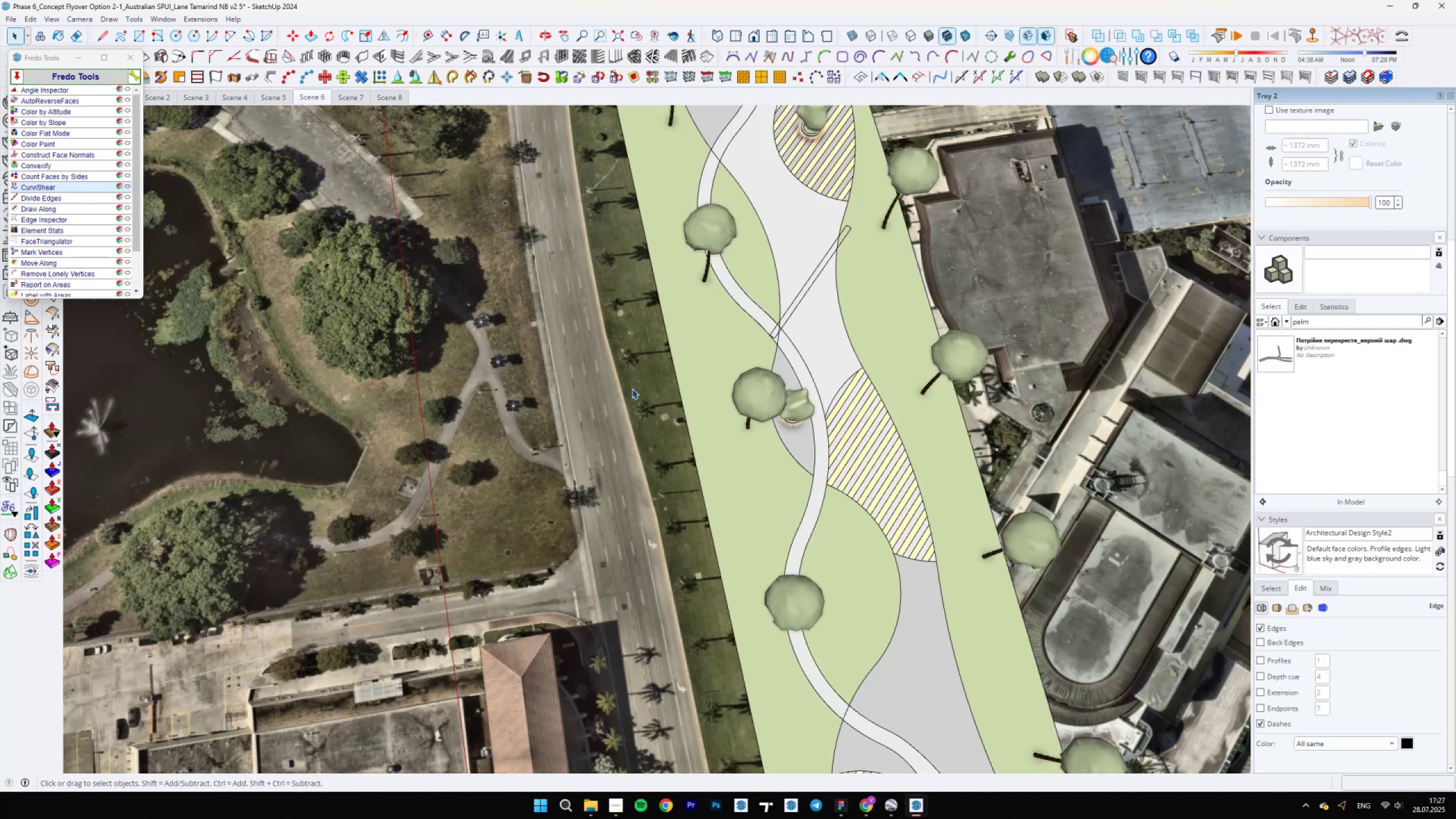 
key(Control+Z)
 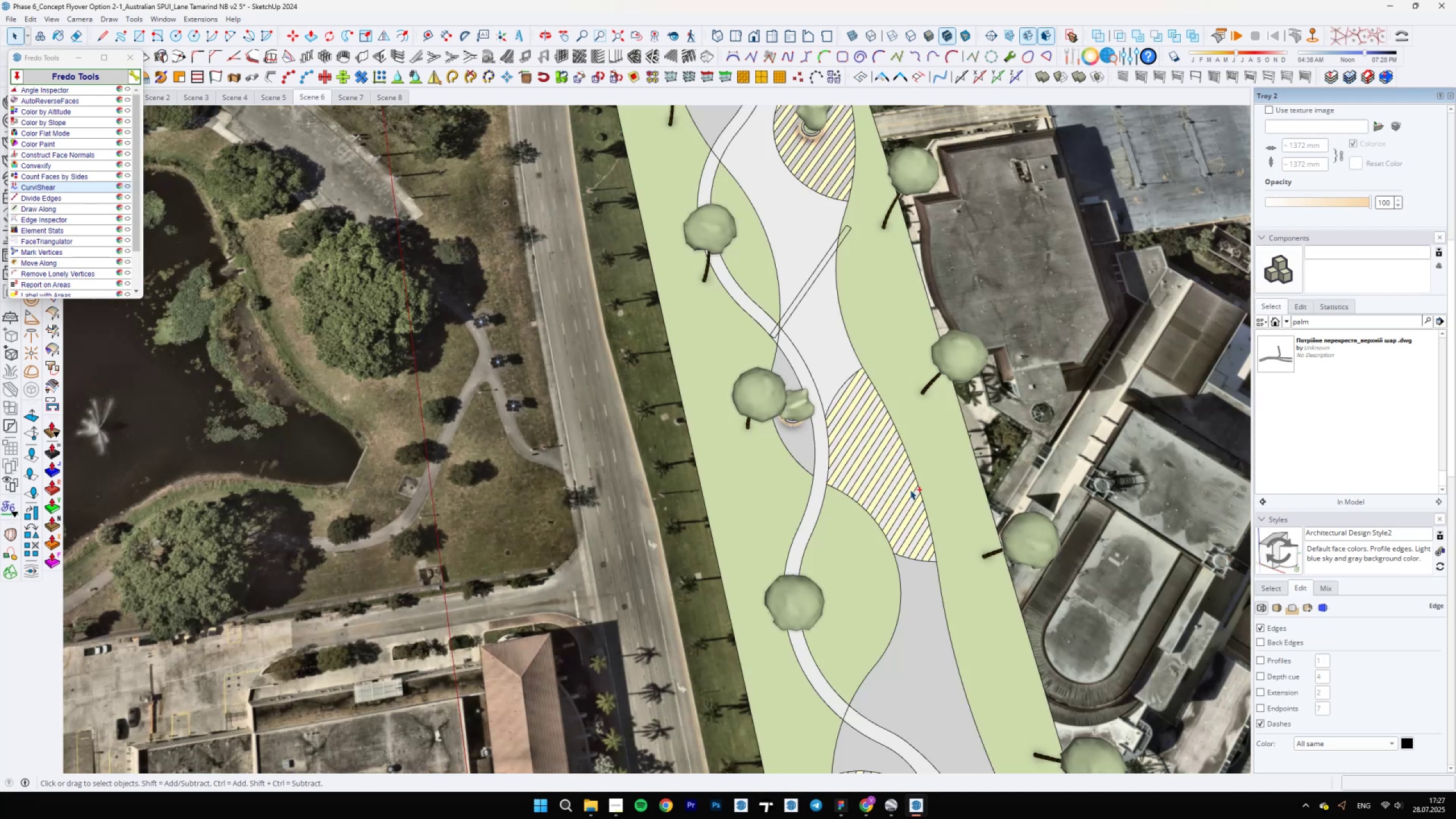 
key(Control+Z)
 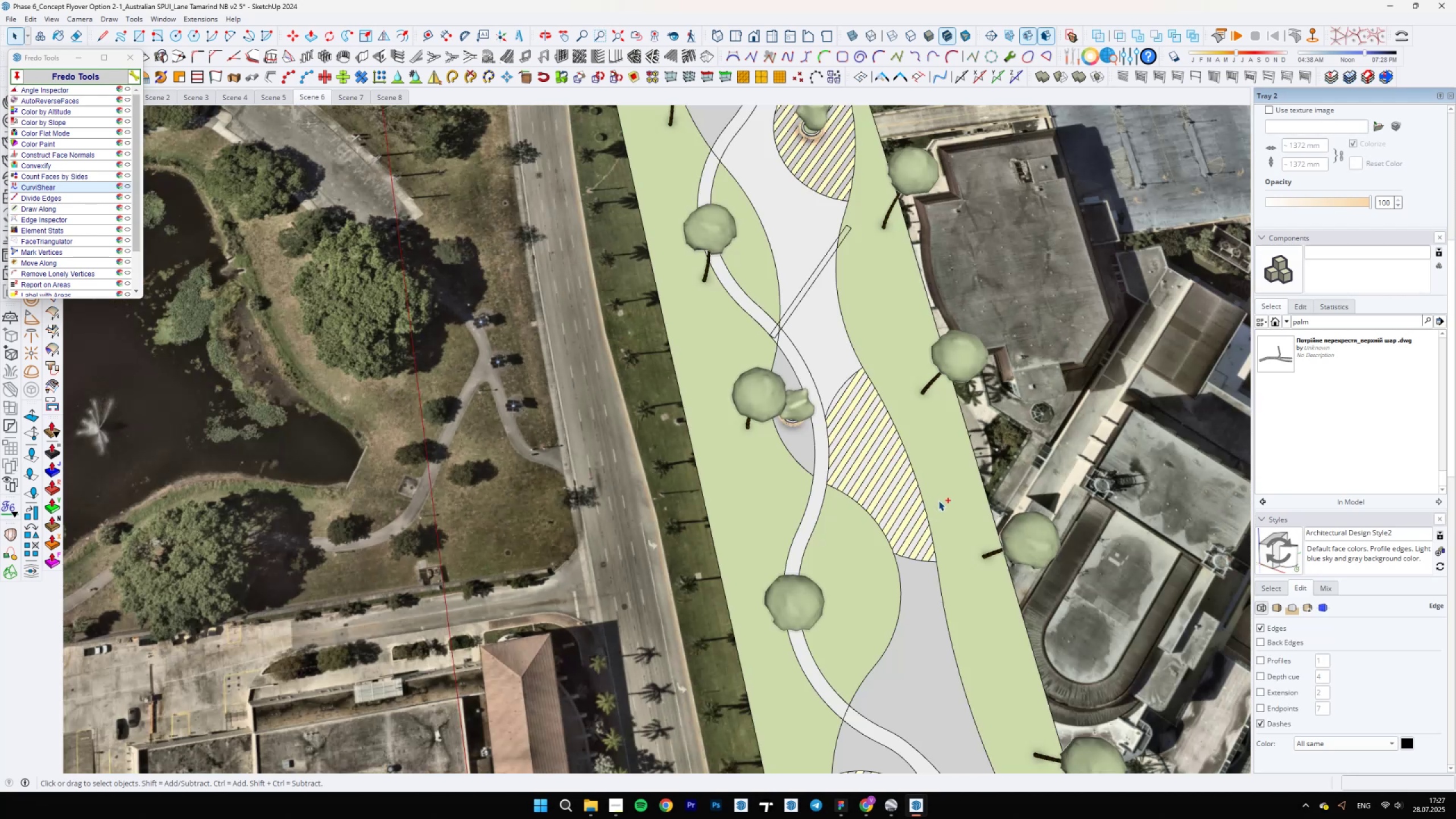 
key(Control+Z)
 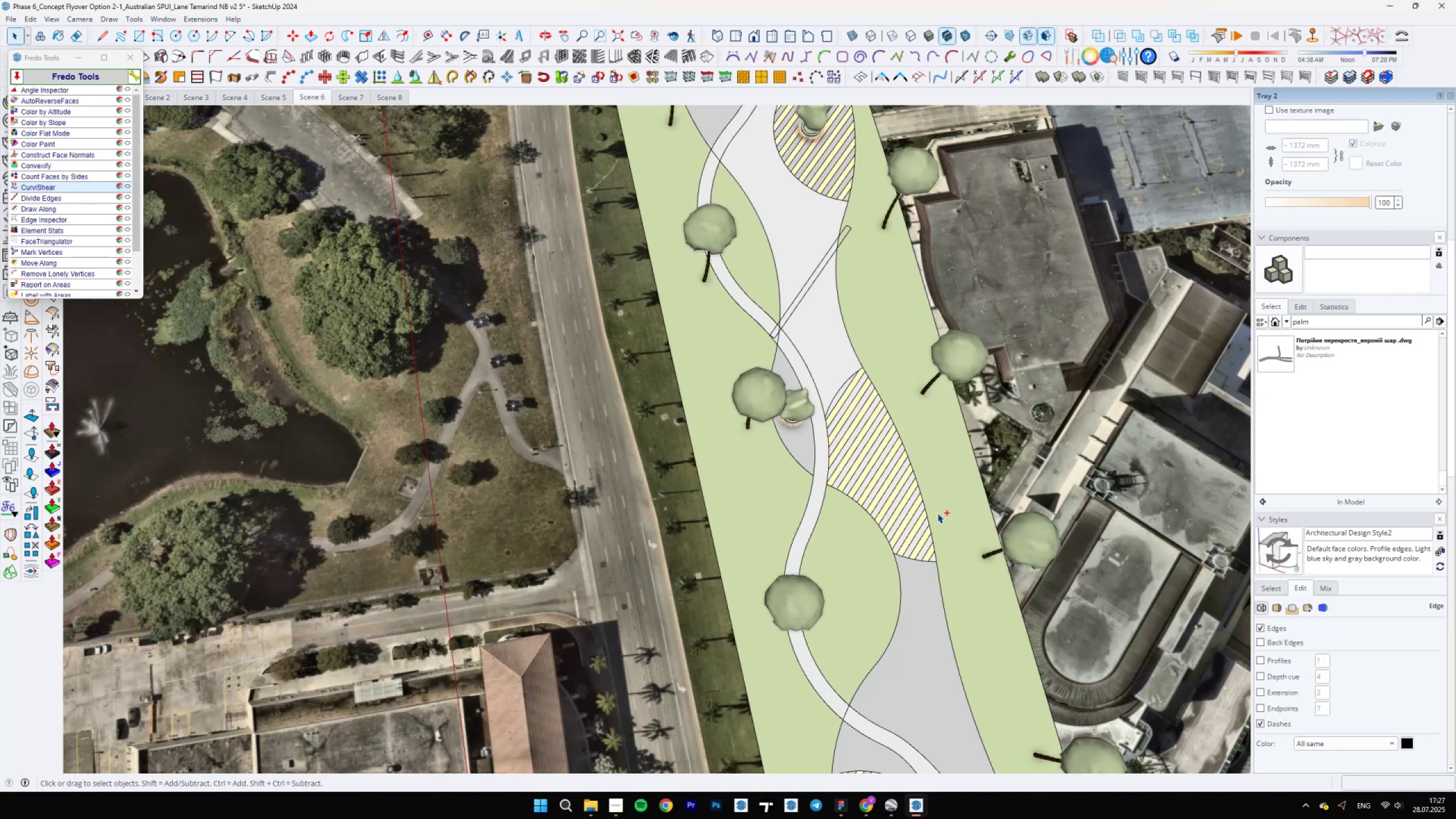 
key(Control+Z)
 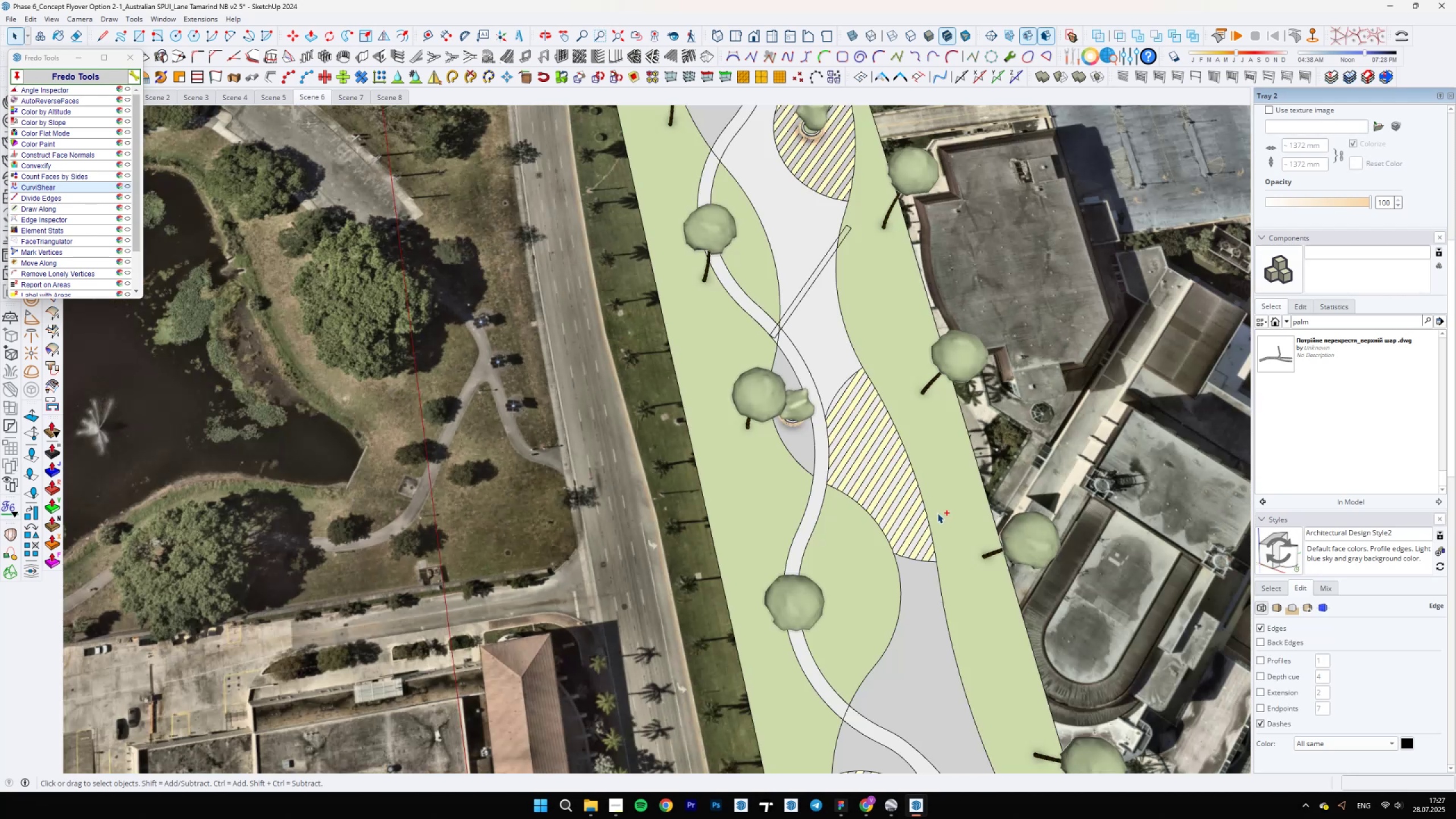 
key(Control+Z)
 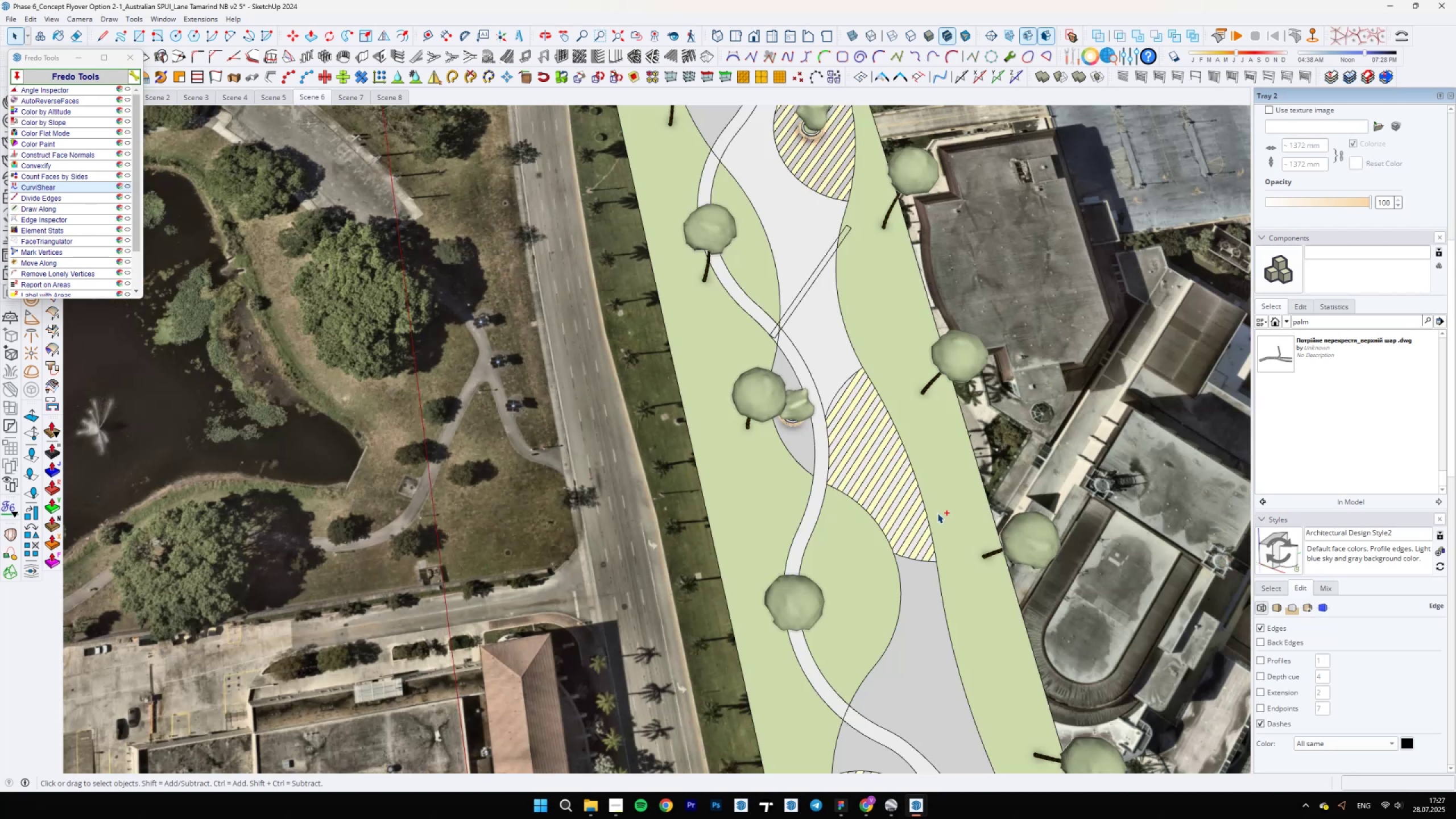 
key(Control+Z)
 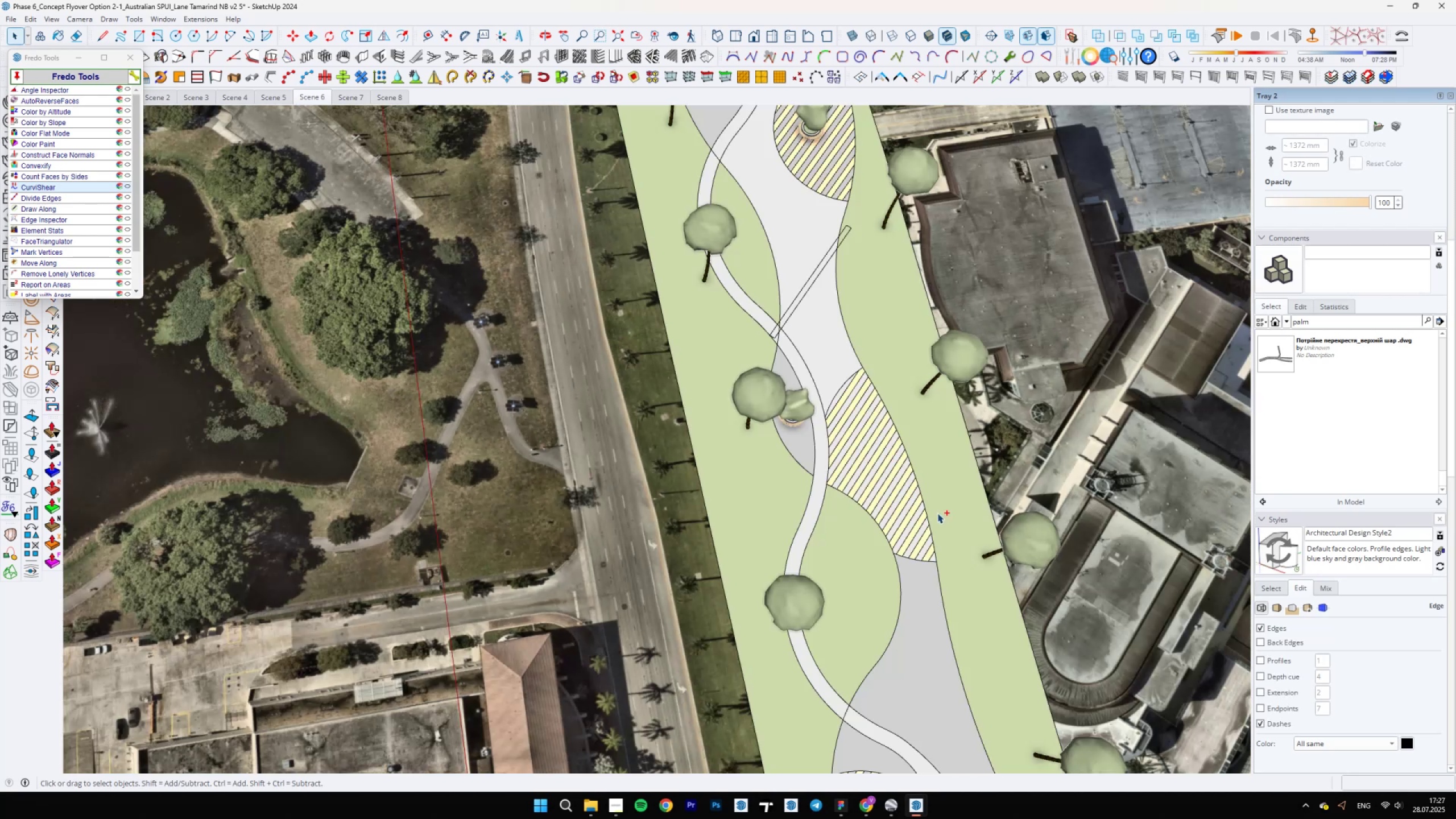 
key(Control+Z)
 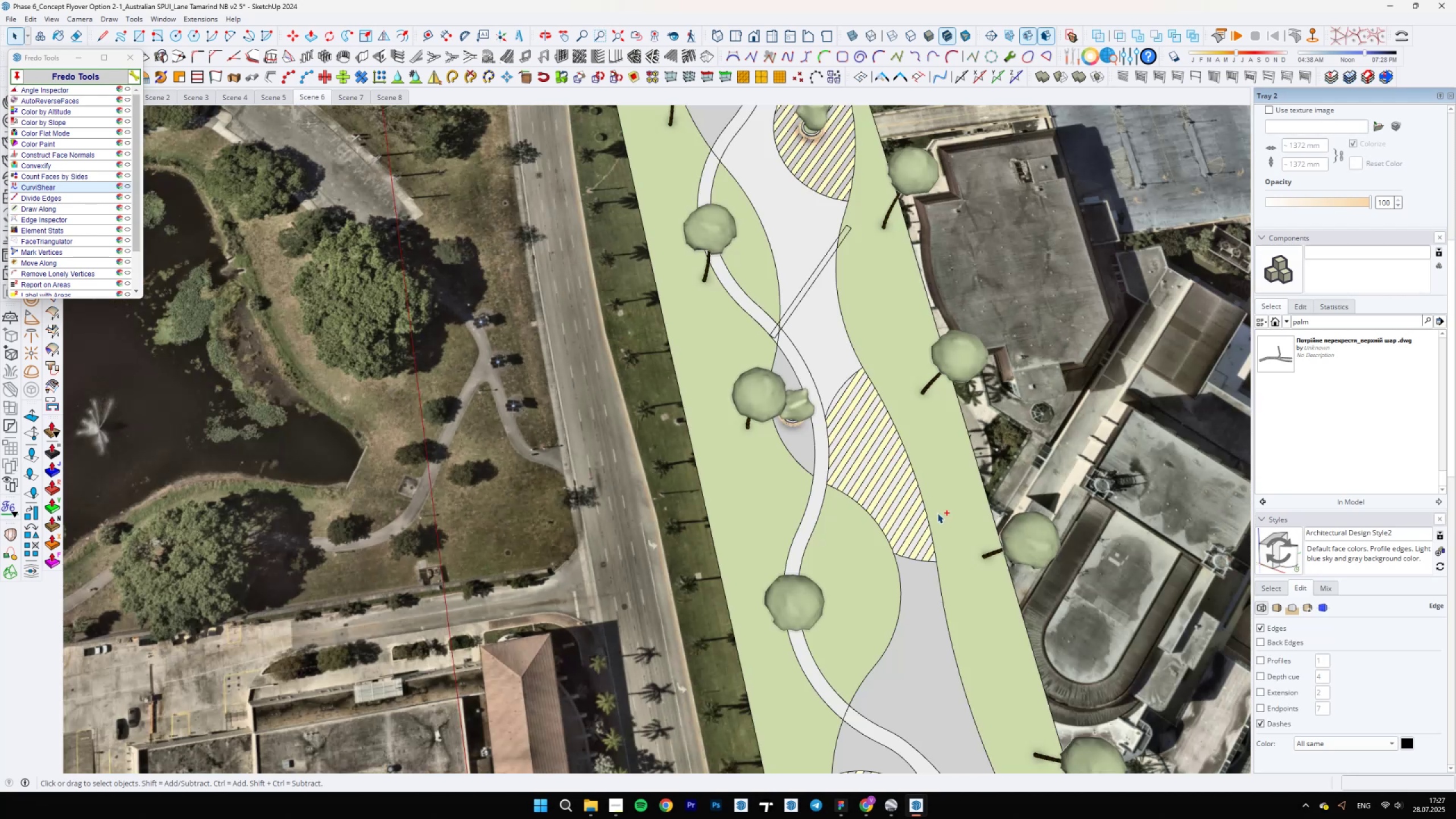 
key(Control+Z)
 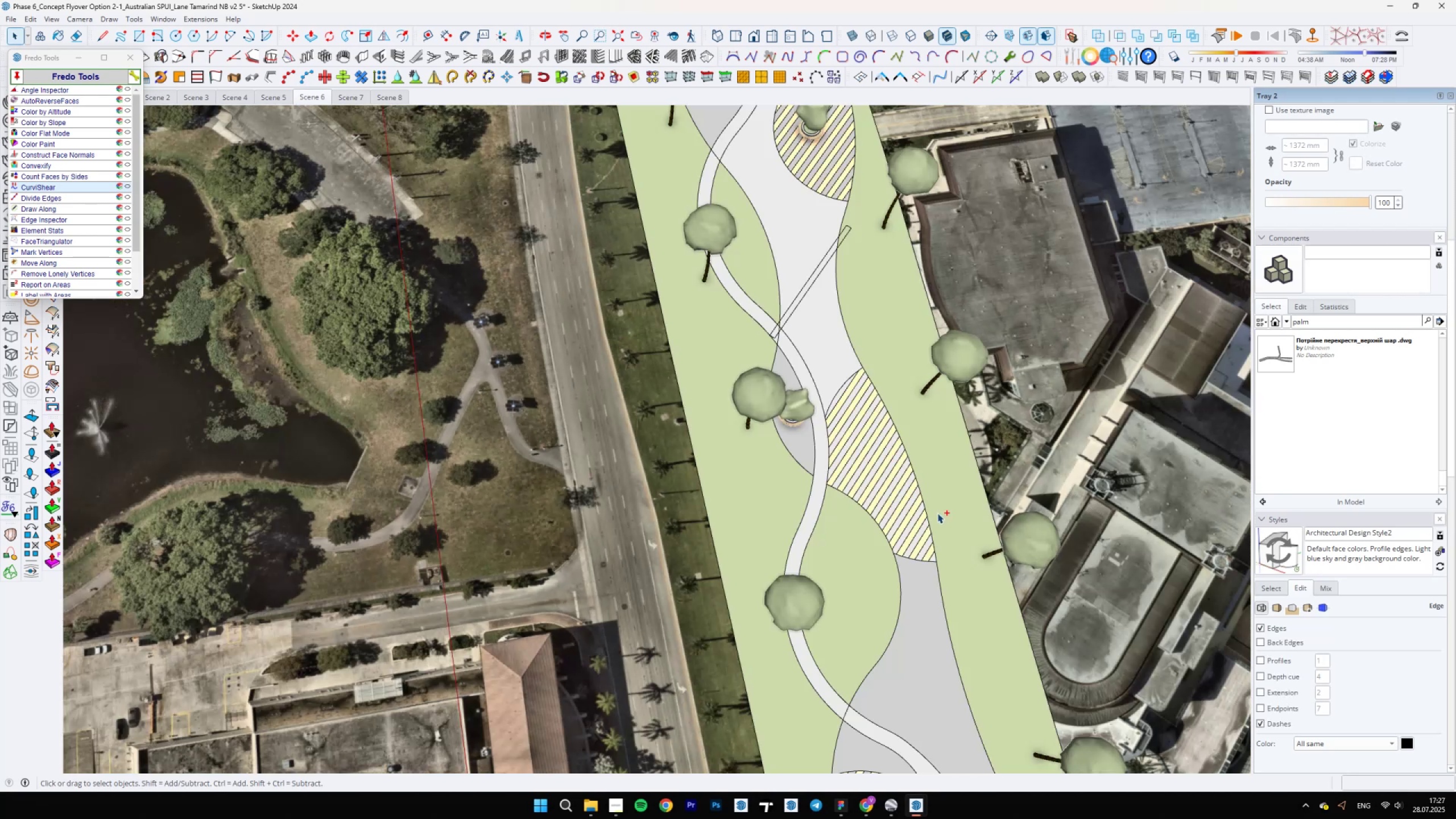 
key(Control+Z)
 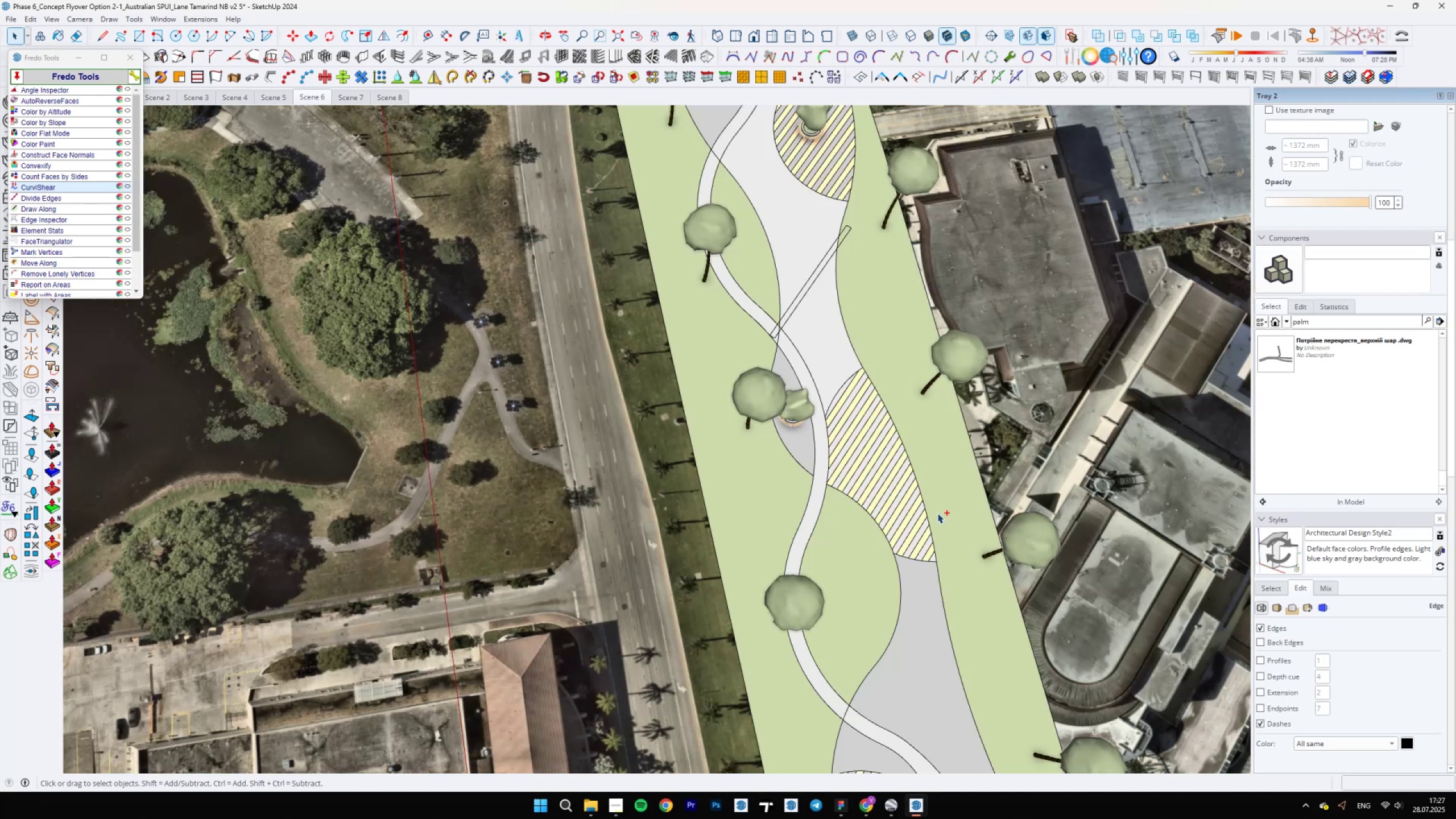 
hold_key(key=ShiftLeft, duration=0.52)
 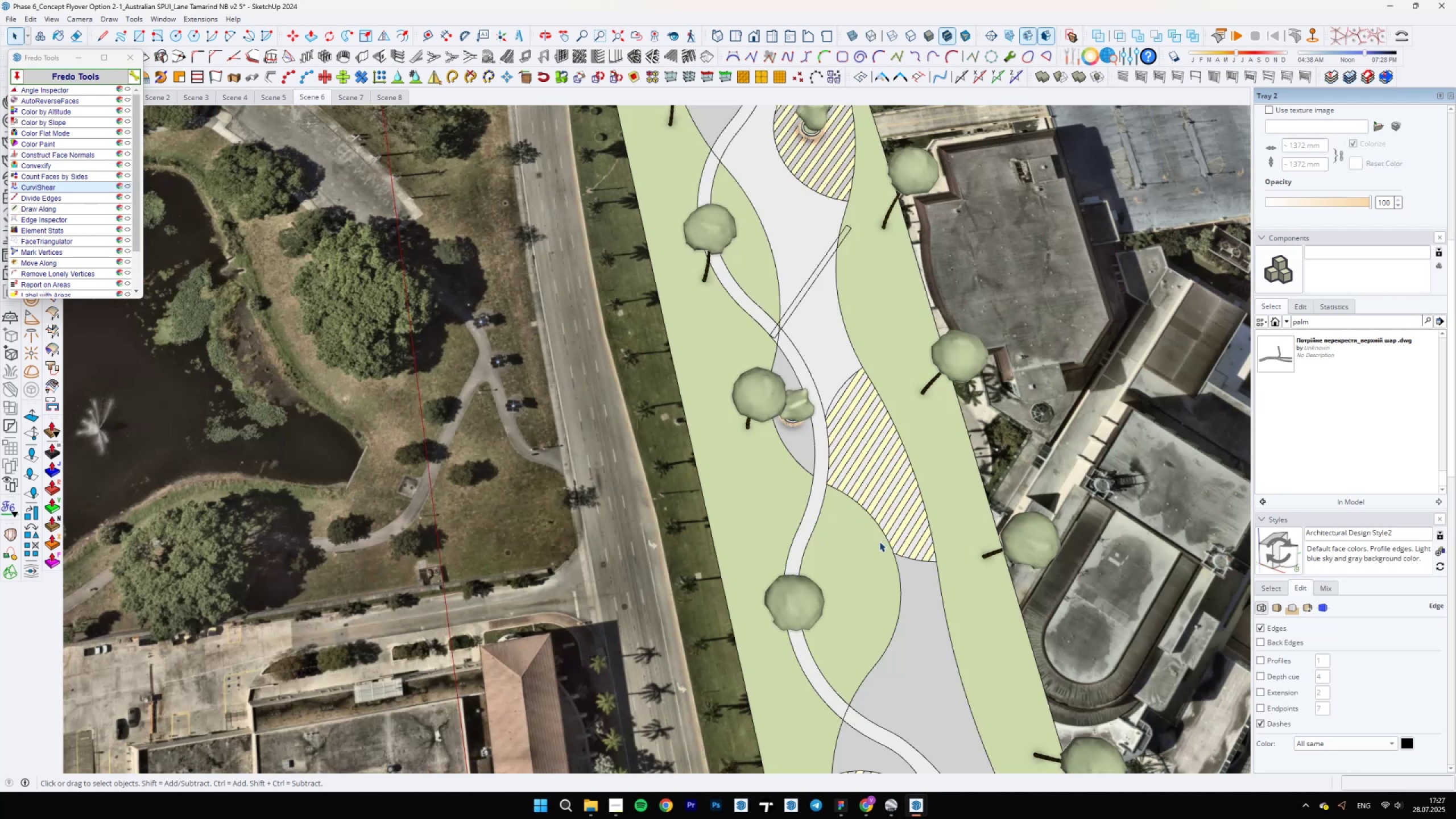 
key(Control+Z)
 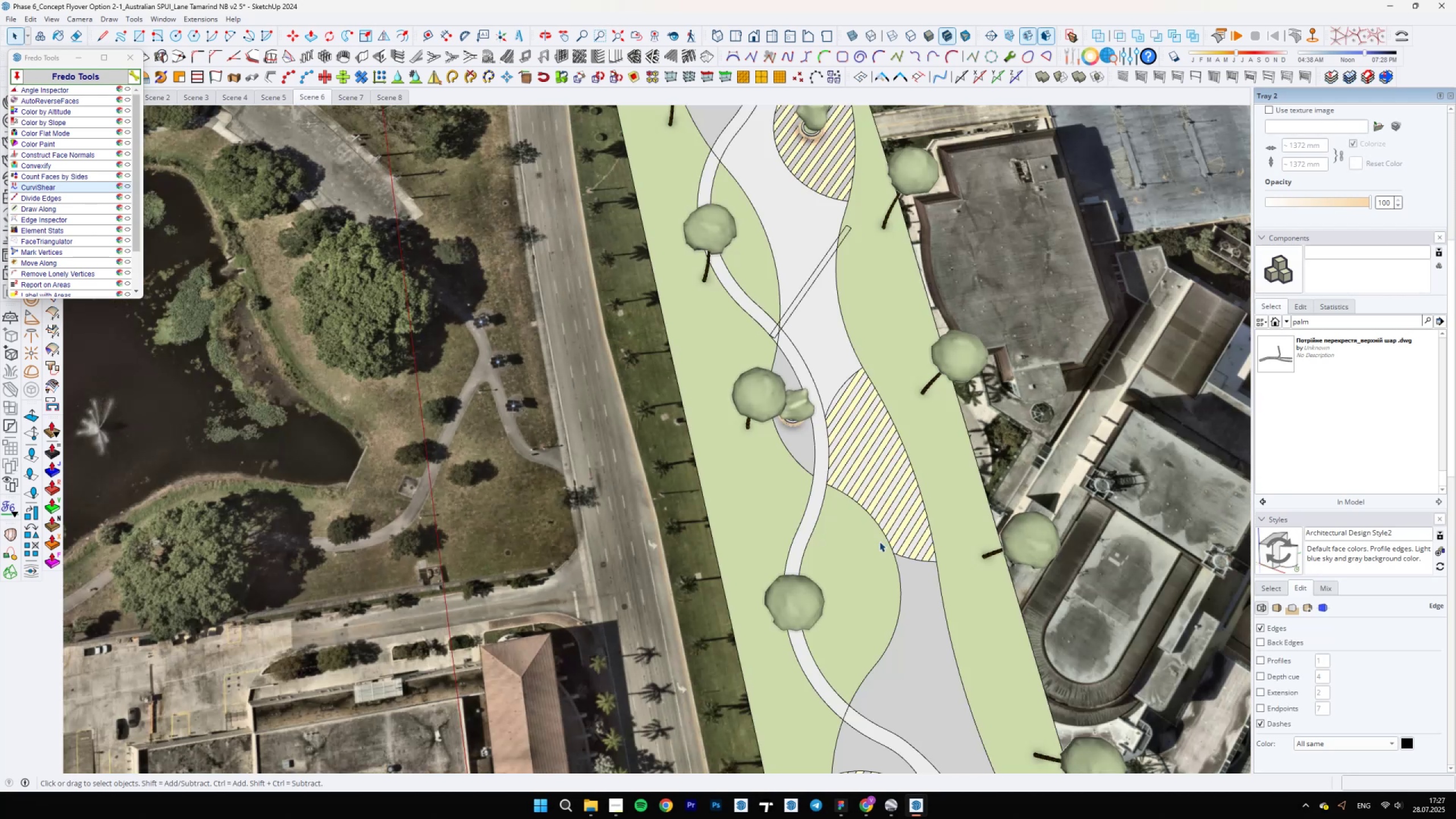 
key(Control+Z)
 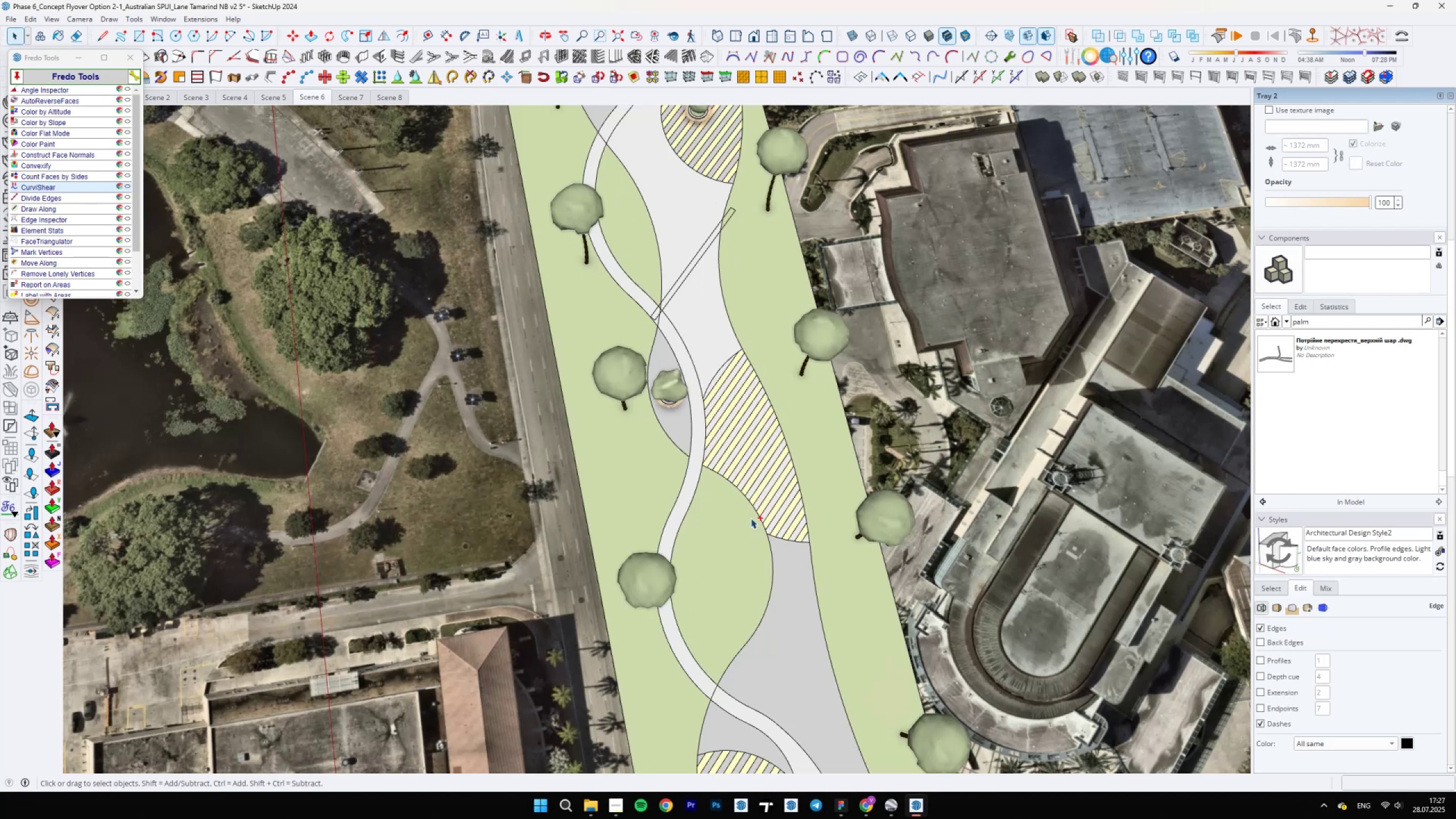 
key(Control+Z)
 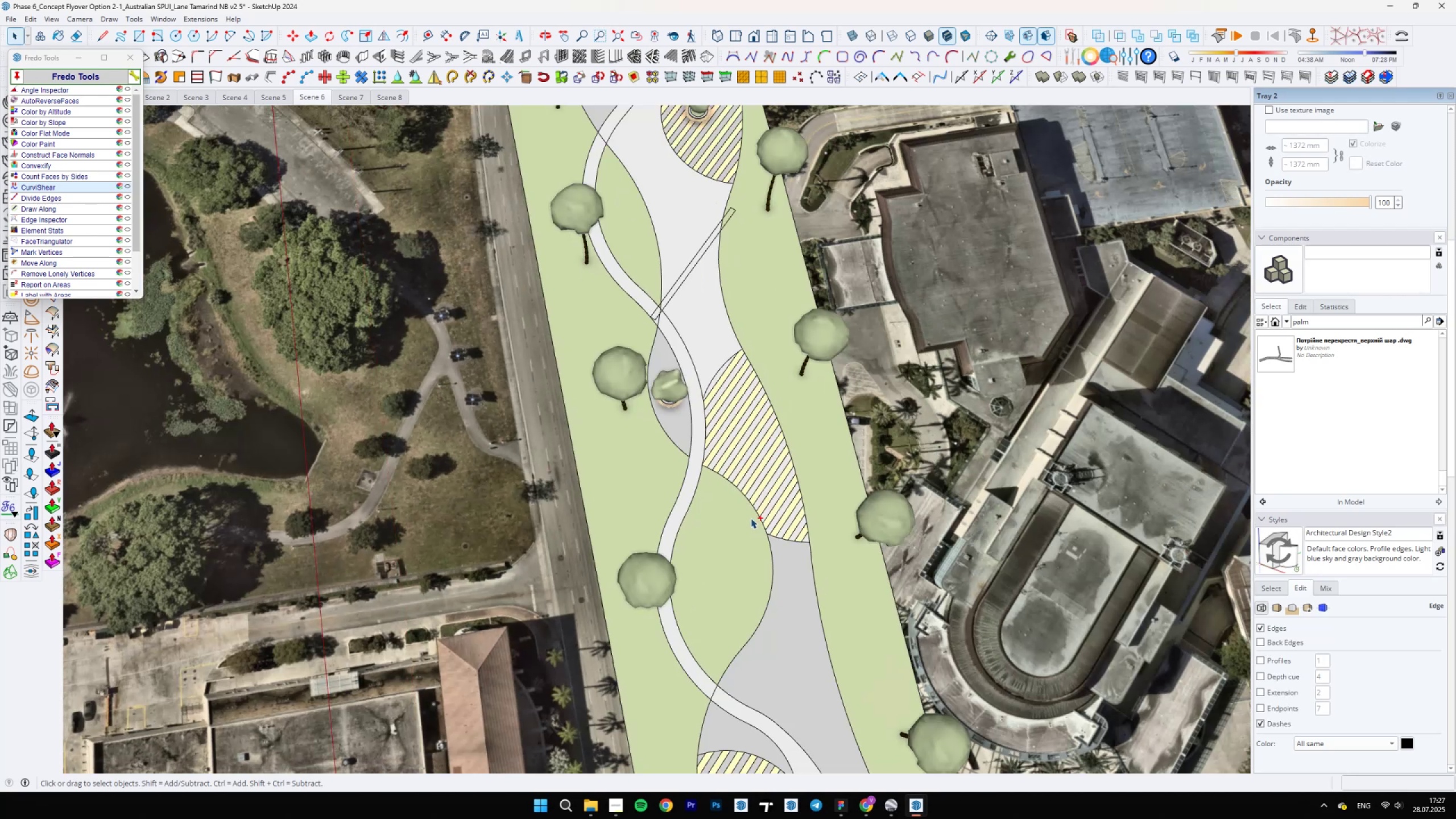 
key(Control+Z)
 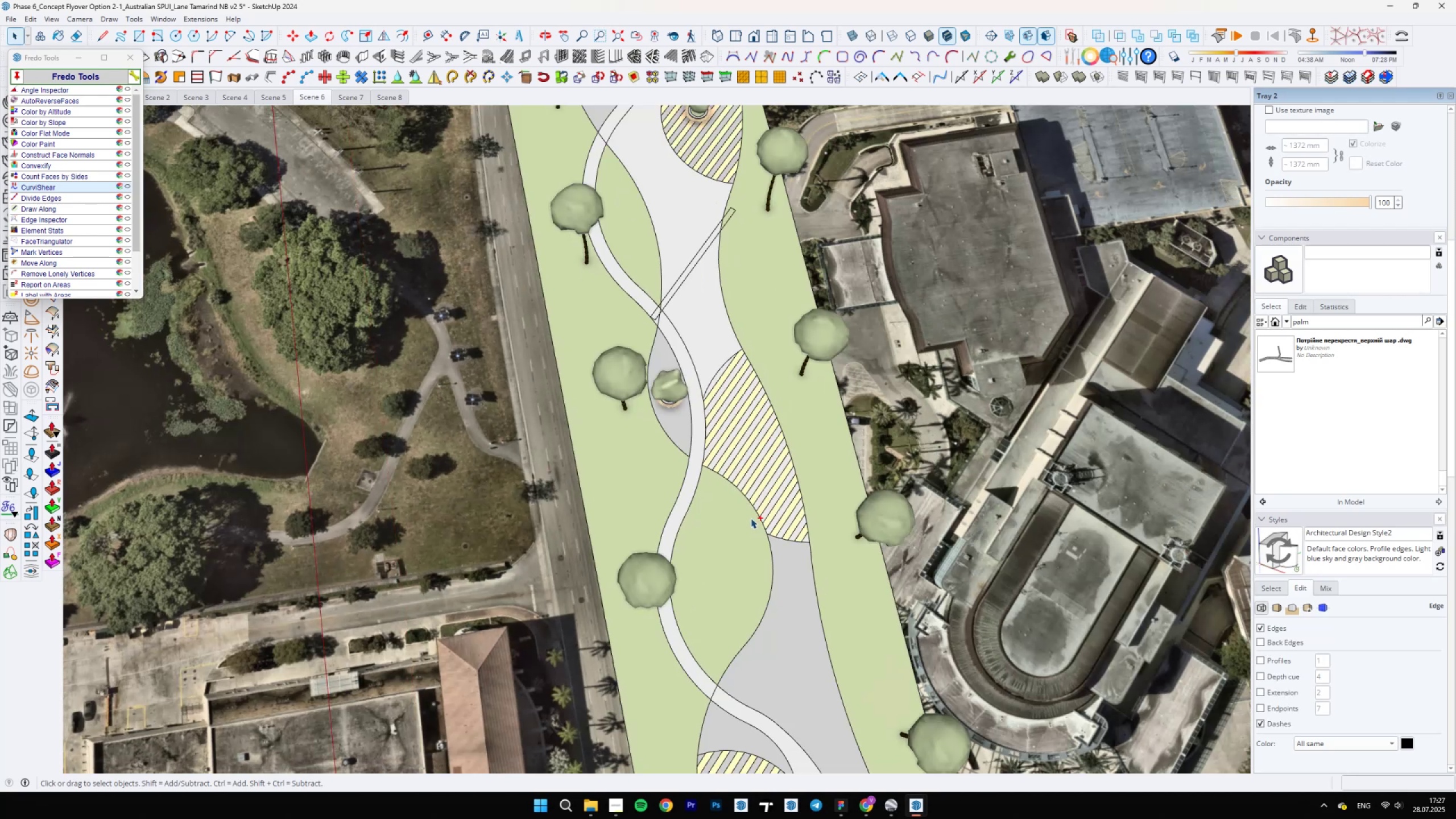 
key(Control+Z)
 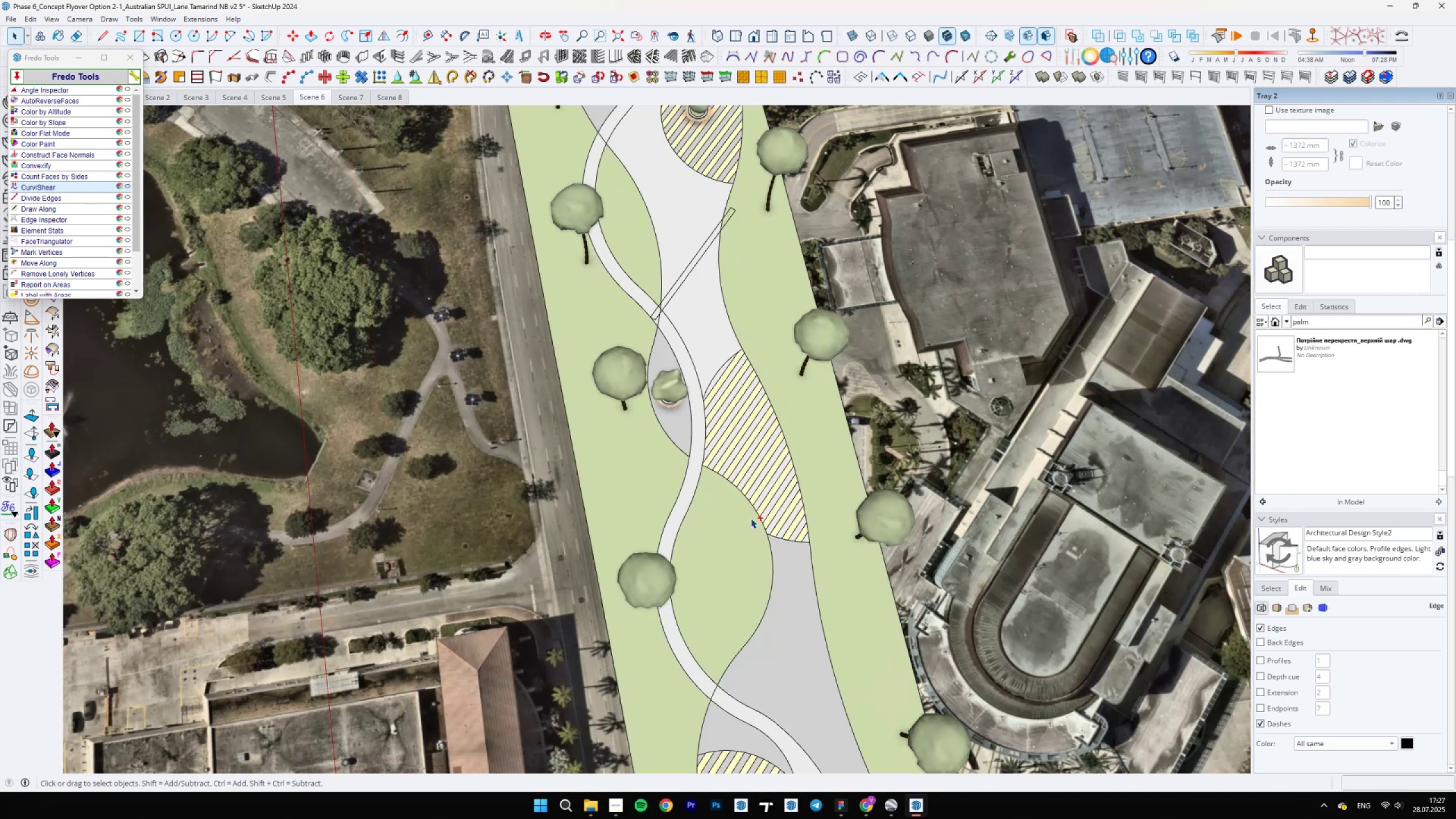 
key(Control+Z)
 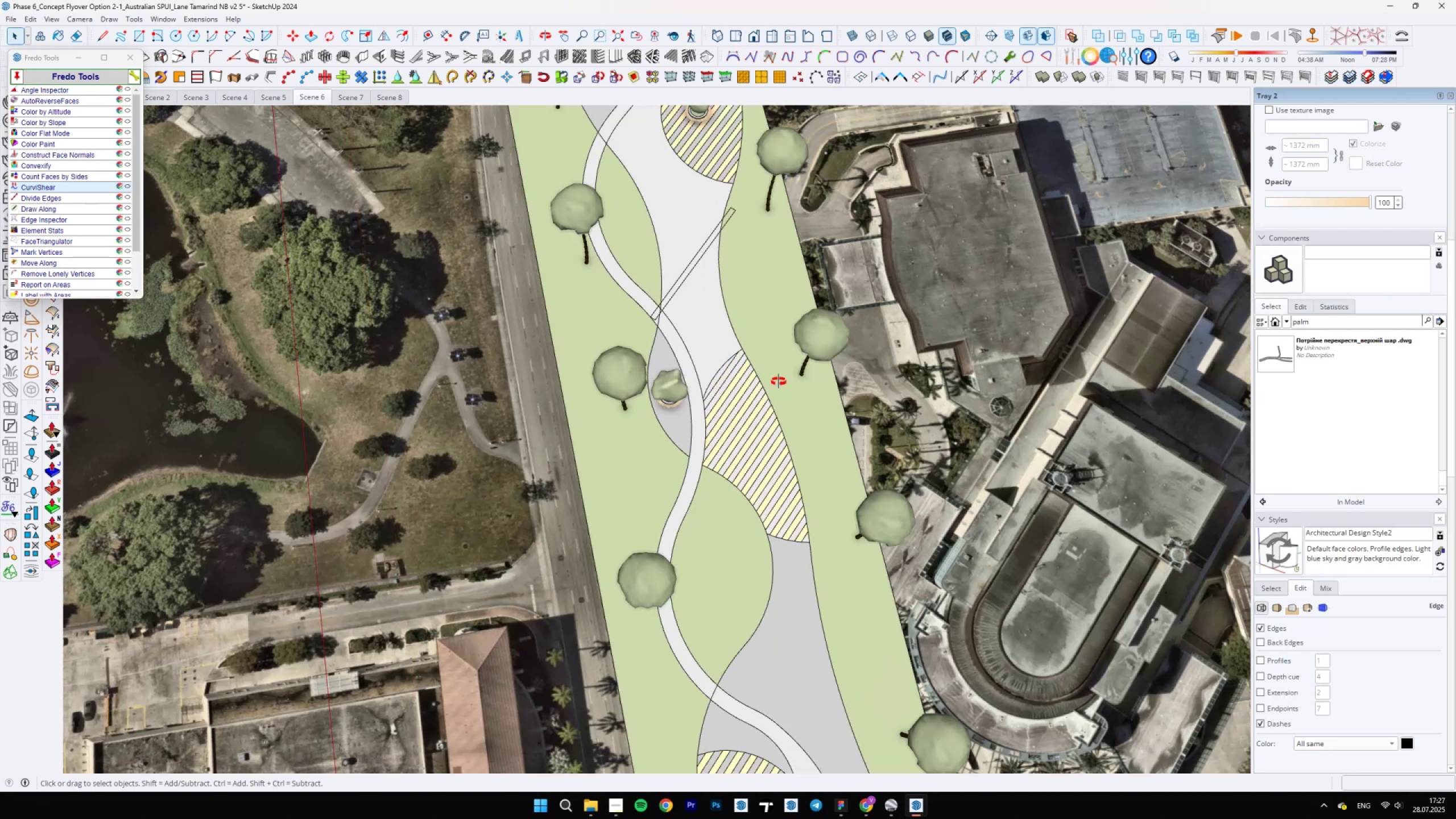 
scroll: coordinate [766, 404], scroll_direction: down, amount: 4.0
 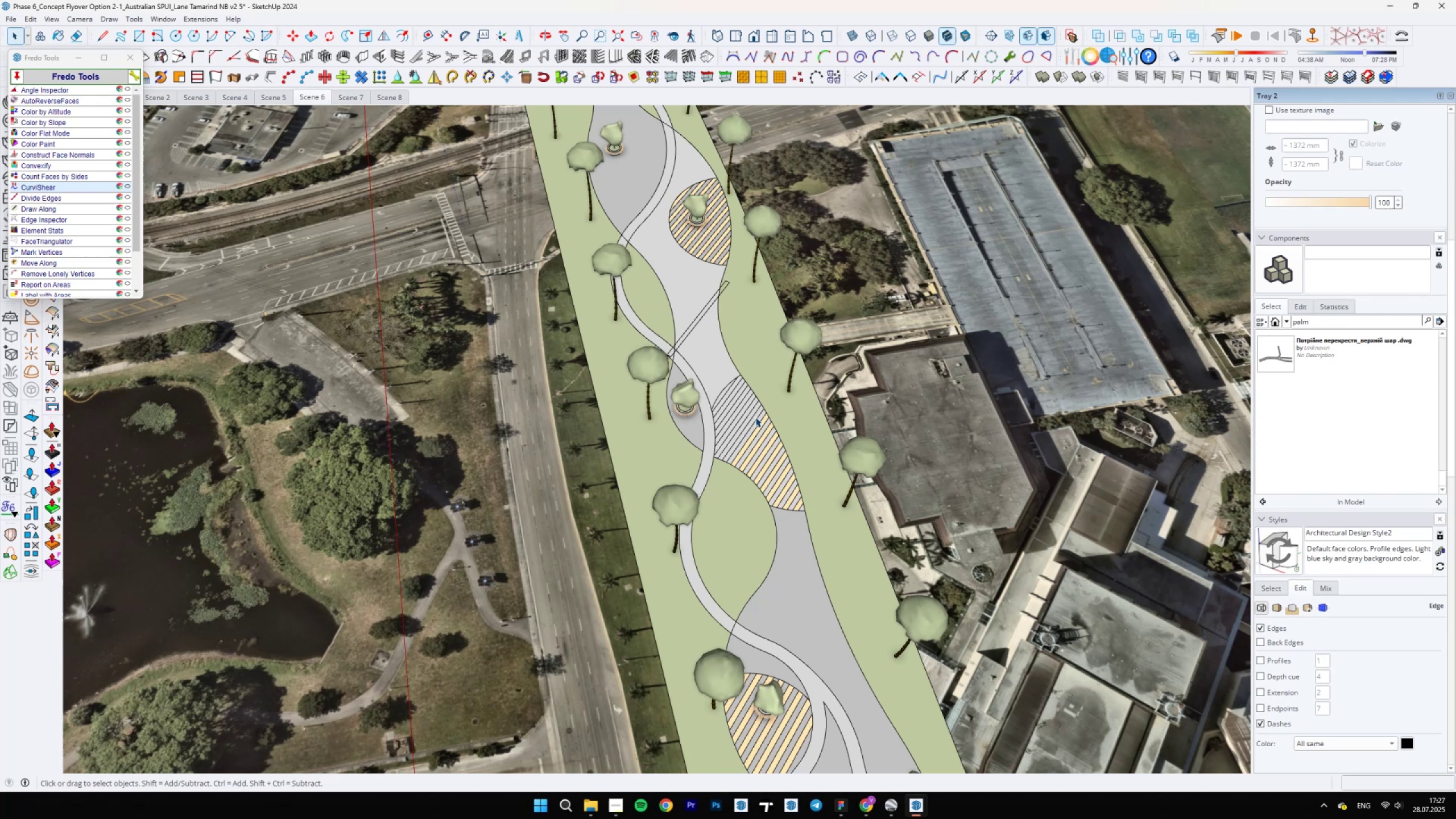 
key(Control+Z)
 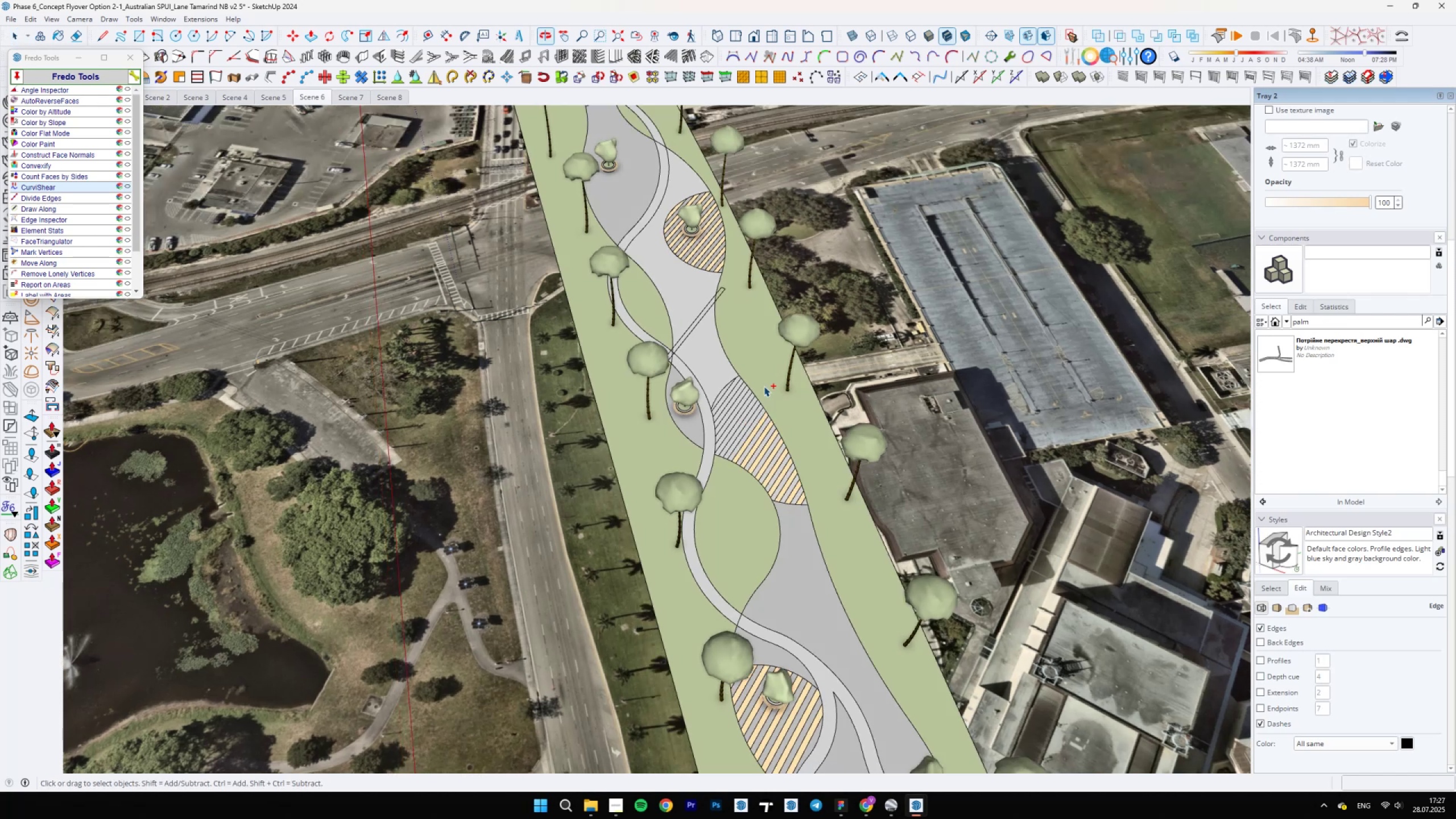 
key(Control+Z)
 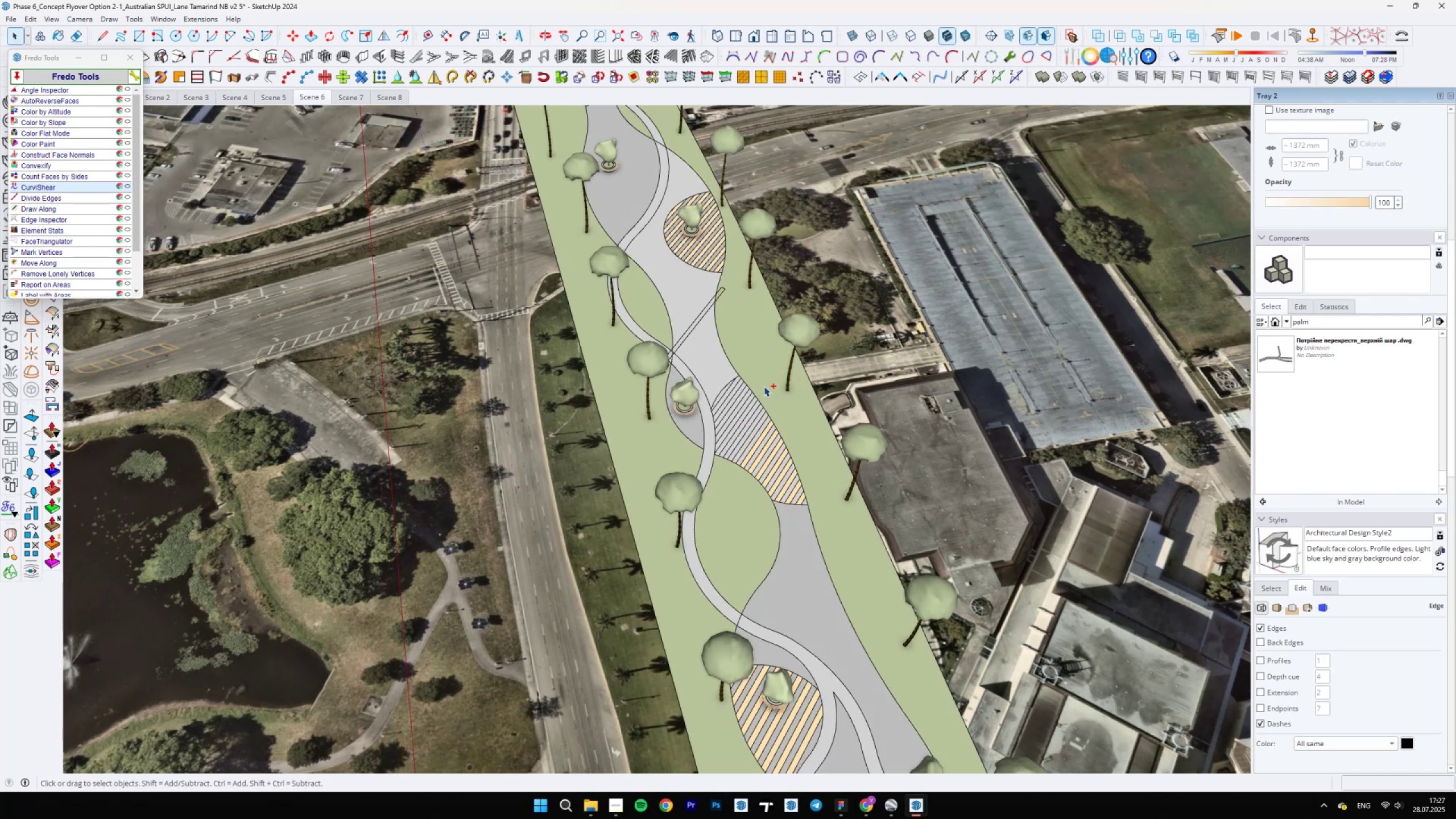 
key(Control+Z)
 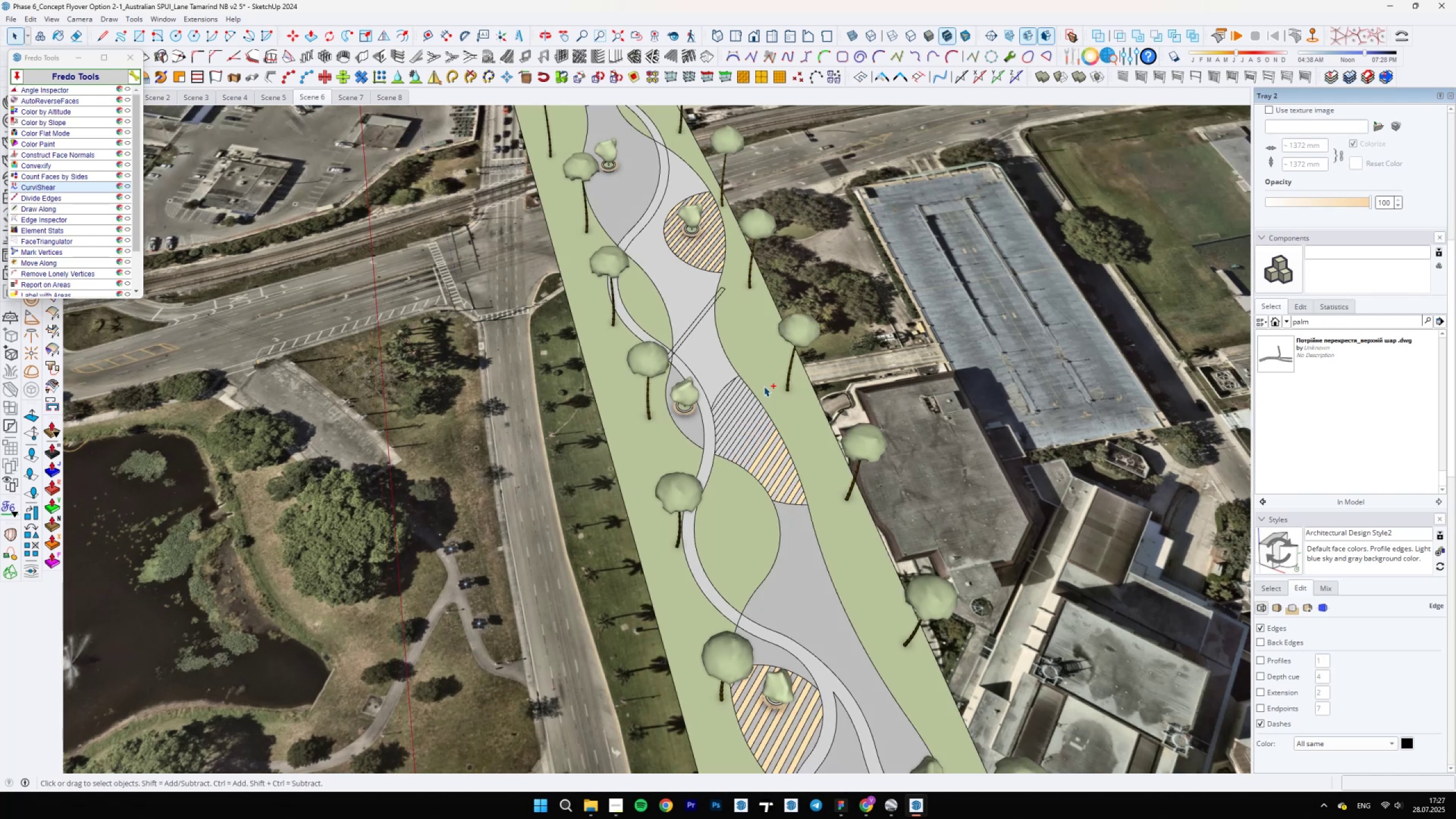 
key(Control+Z)
 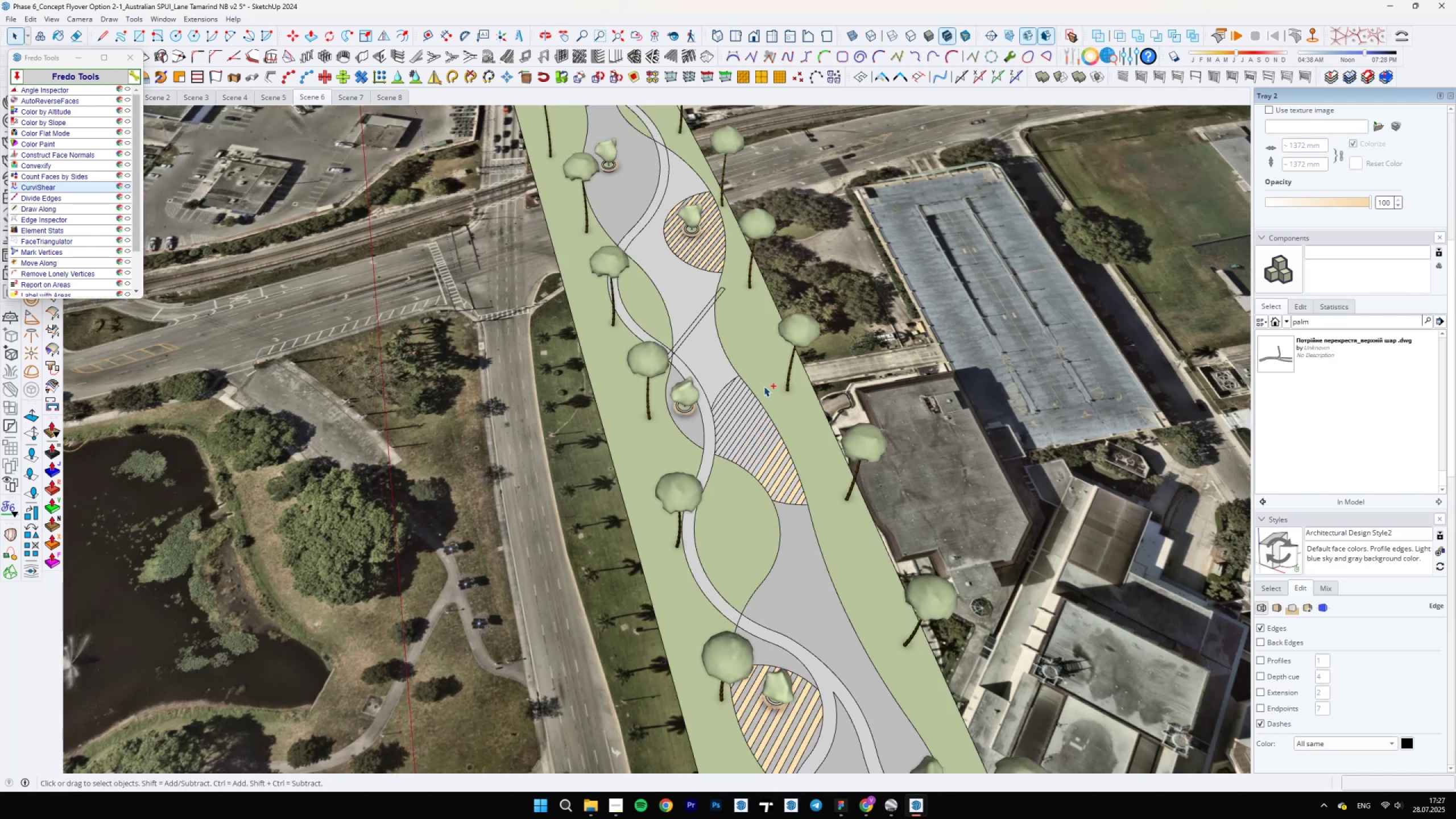 
key(Control+Z)
 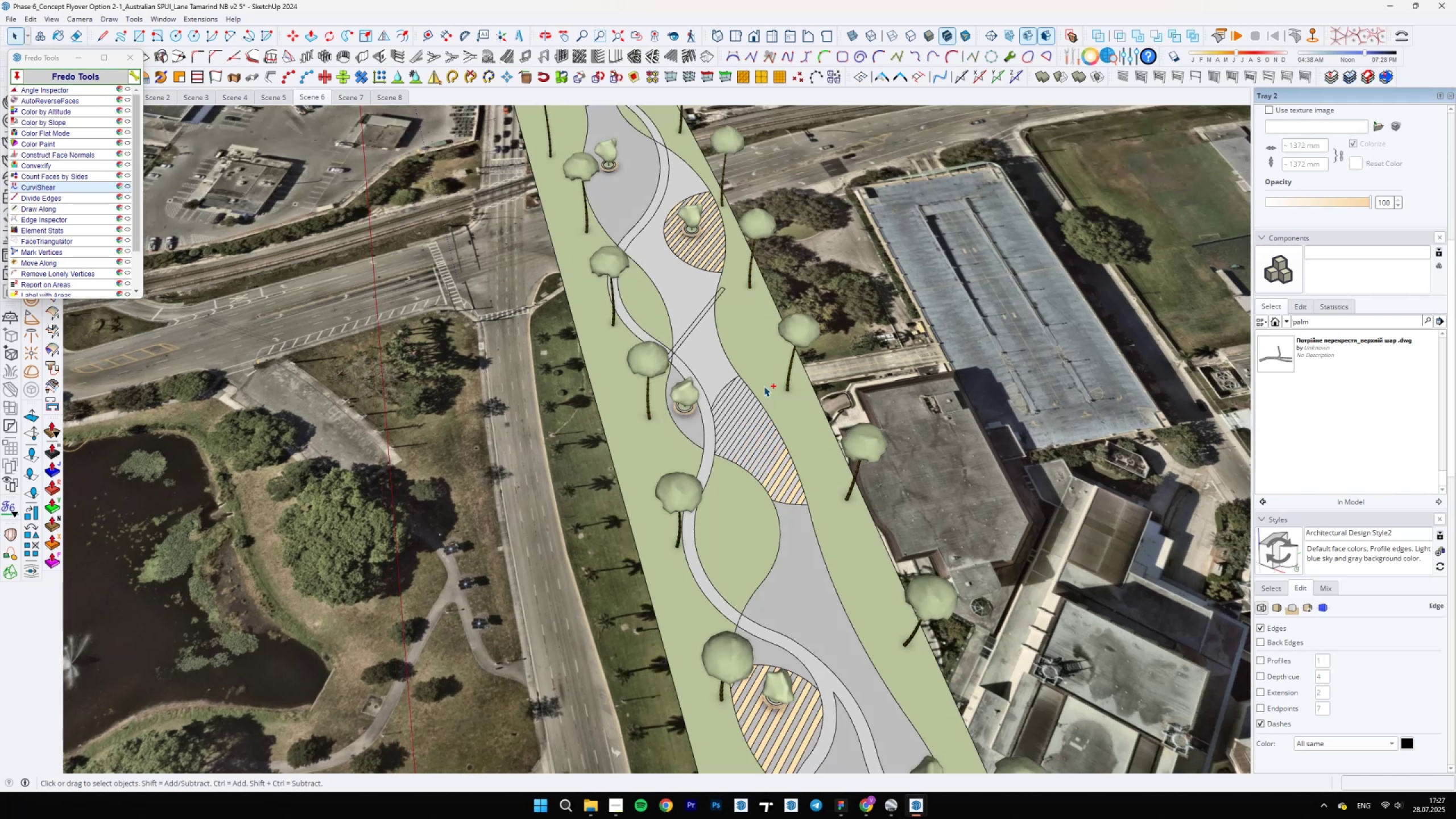 
key(Control+Z)
 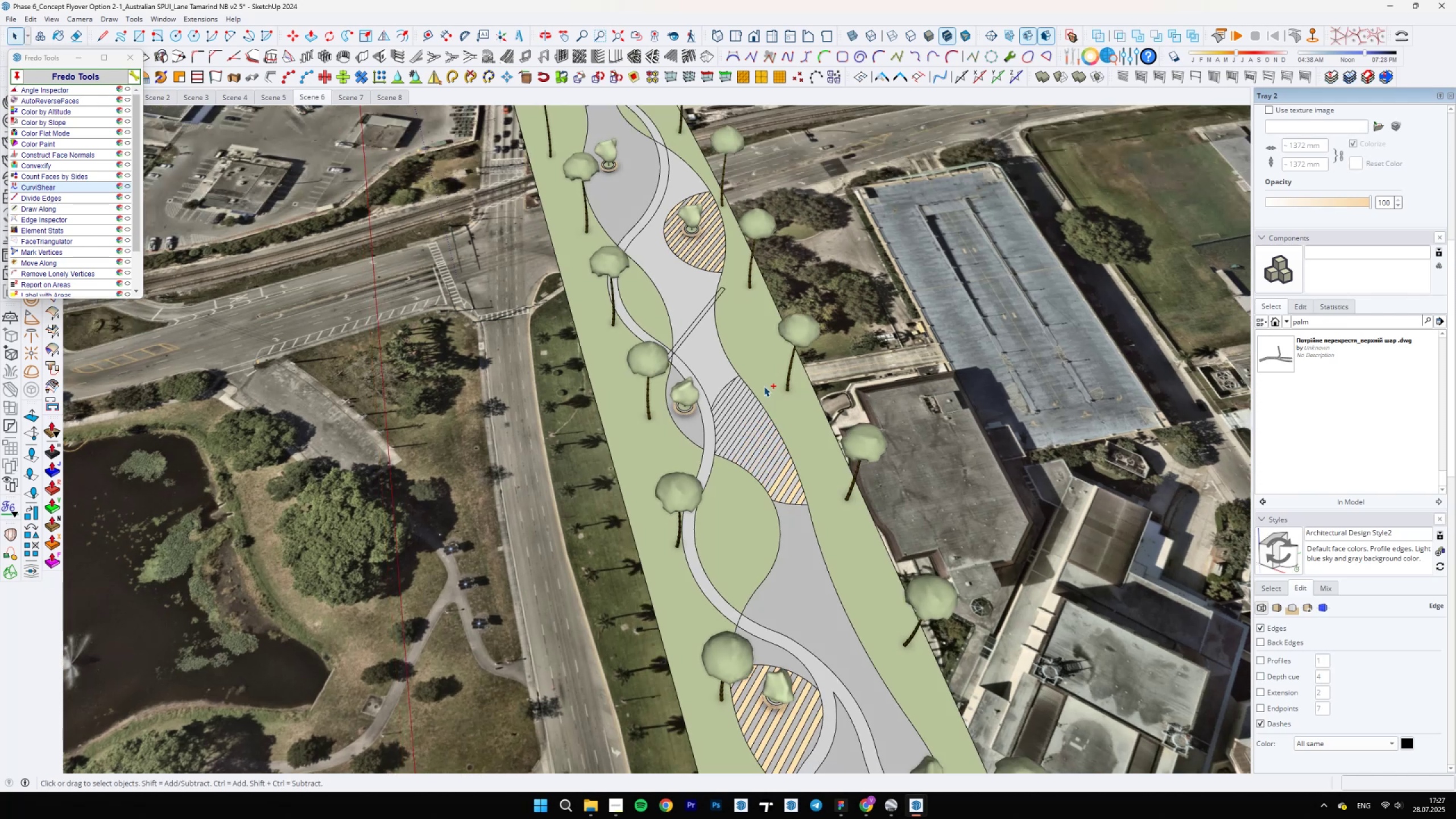 
key(Control+Z)
 